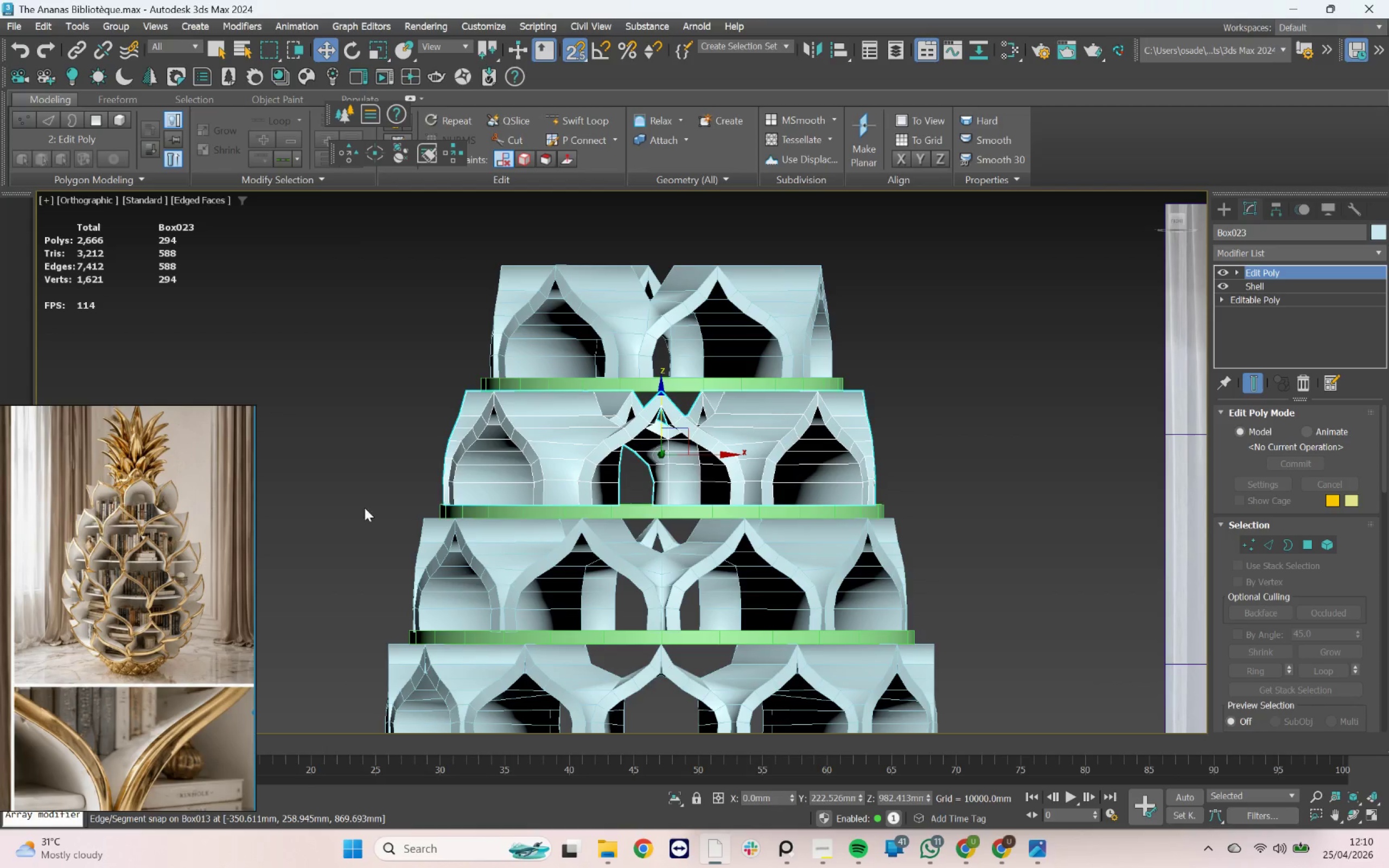 
wait(15.81)
 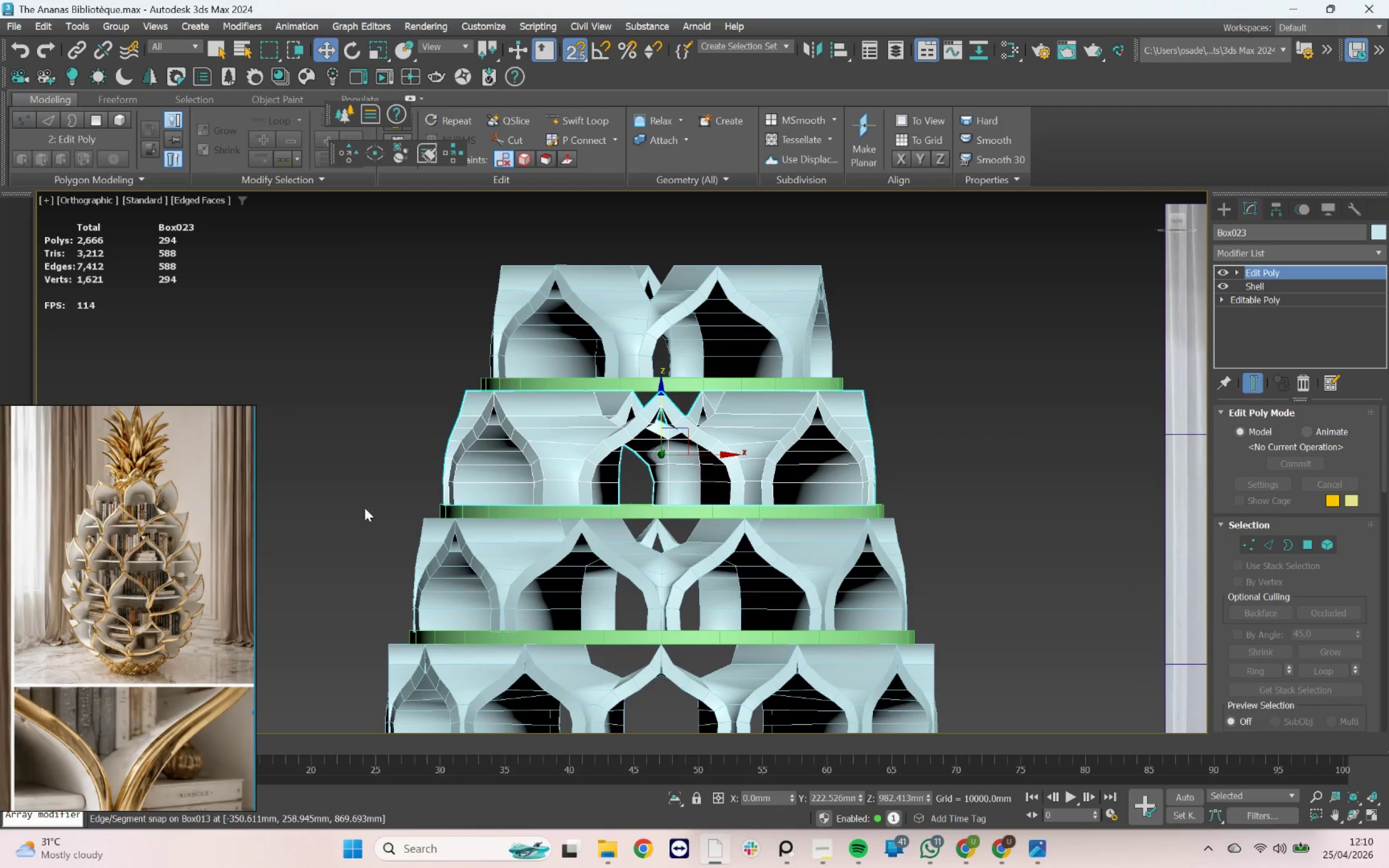 
left_click([539, 488])
 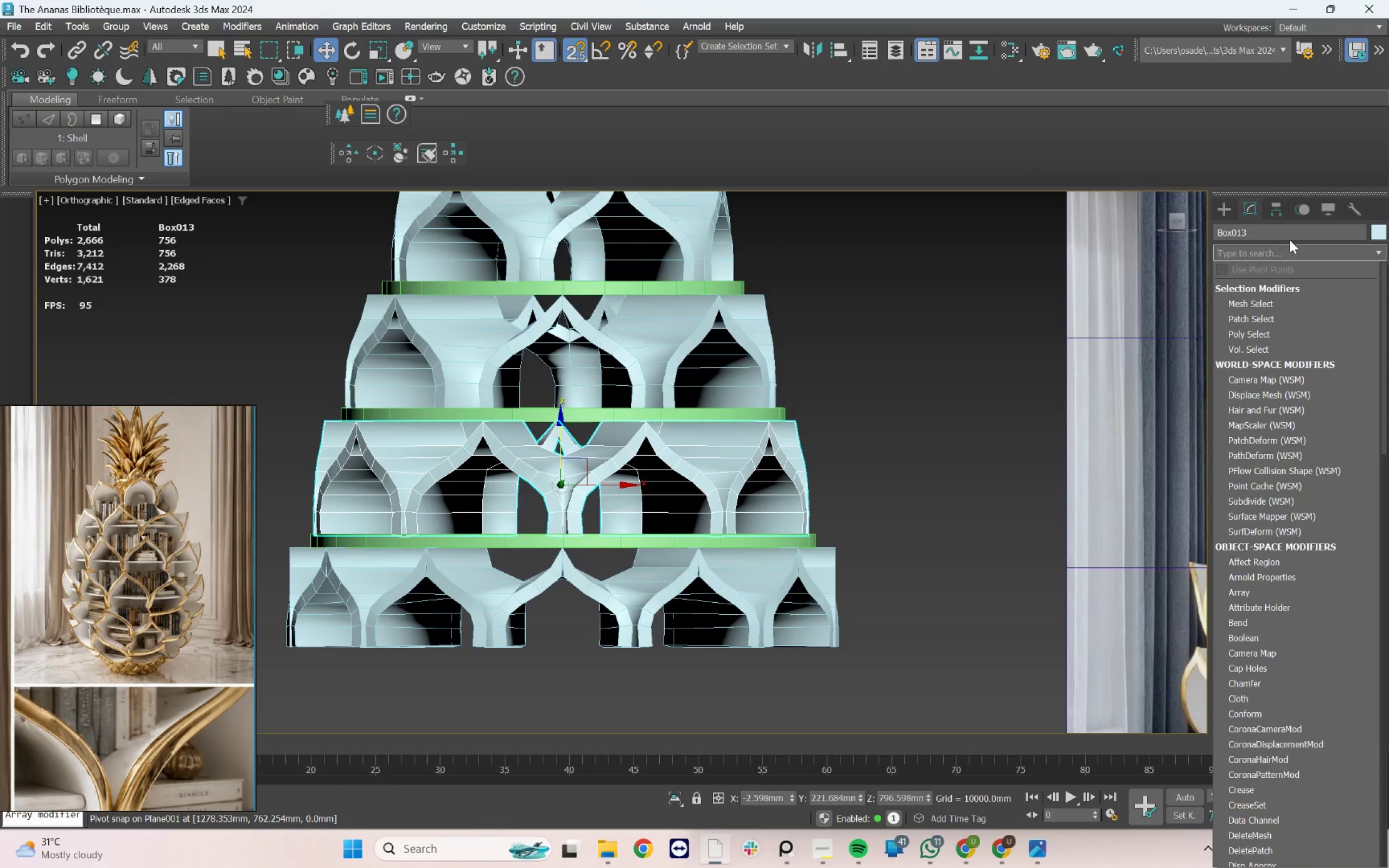 
type(ed)
 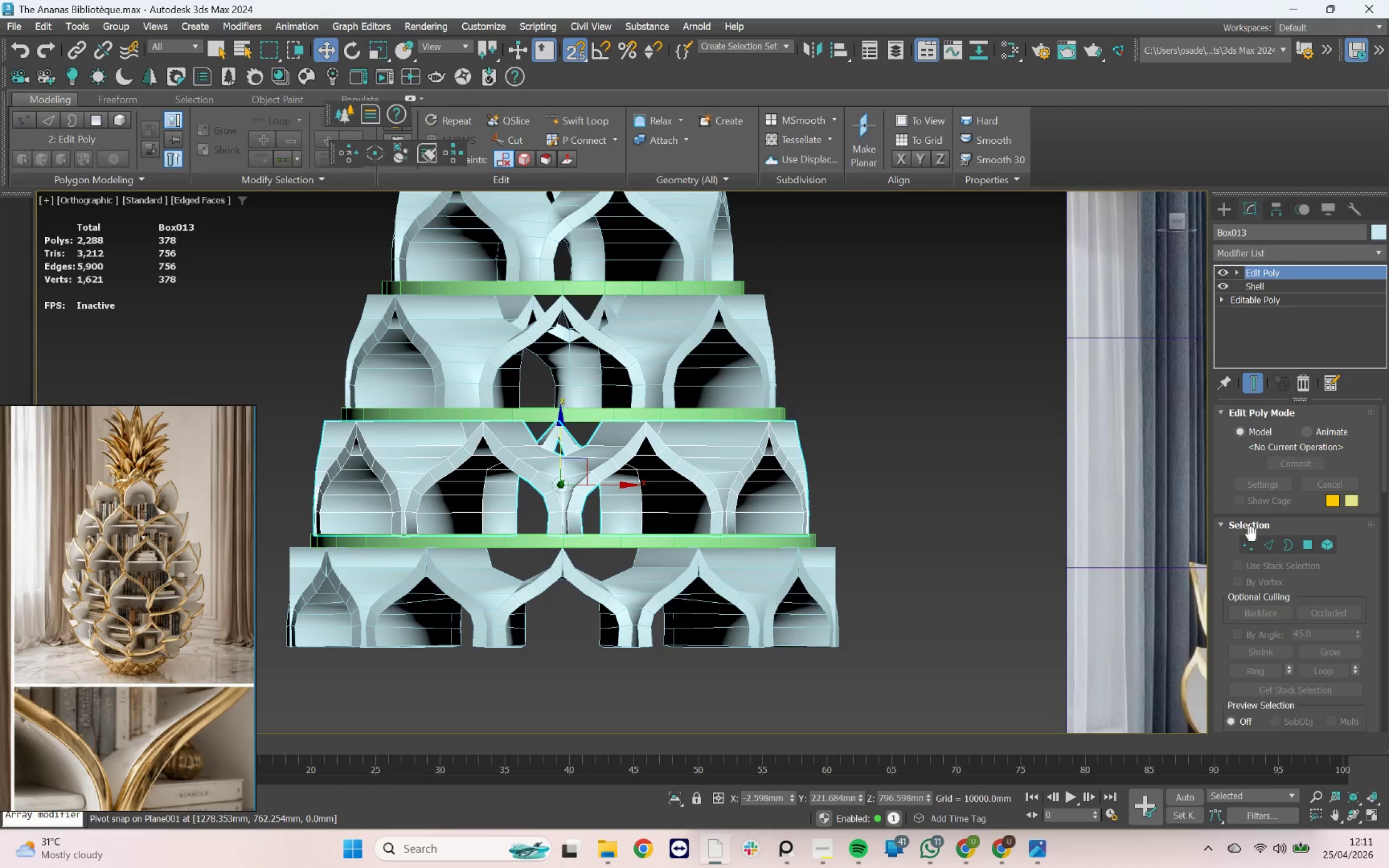 
left_click_drag(start_coordinate=[1252, 540], to_coordinate=[1252, 537])
 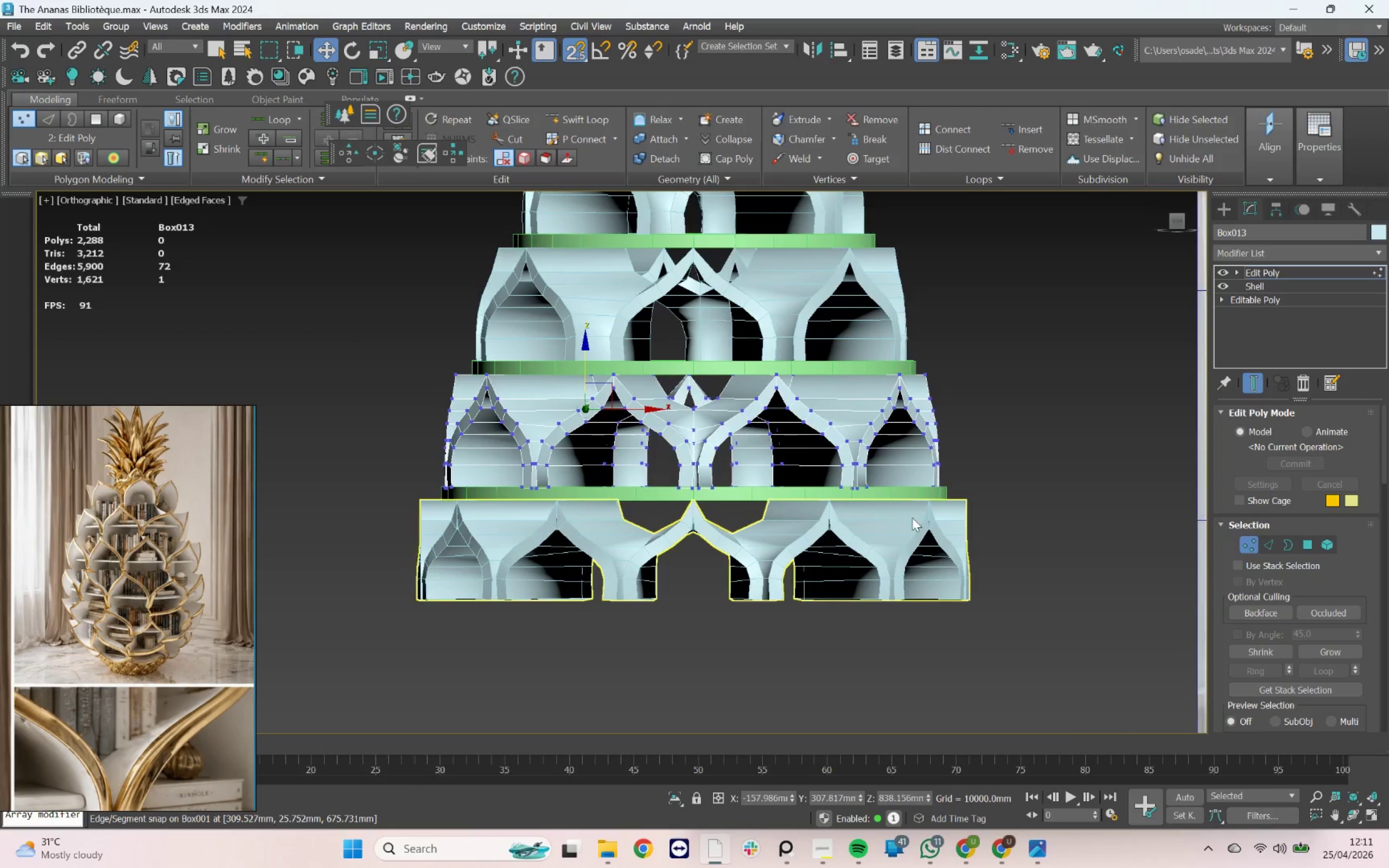 
left_click_drag(start_coordinate=[1068, 539], to_coordinate=[161, 480])
 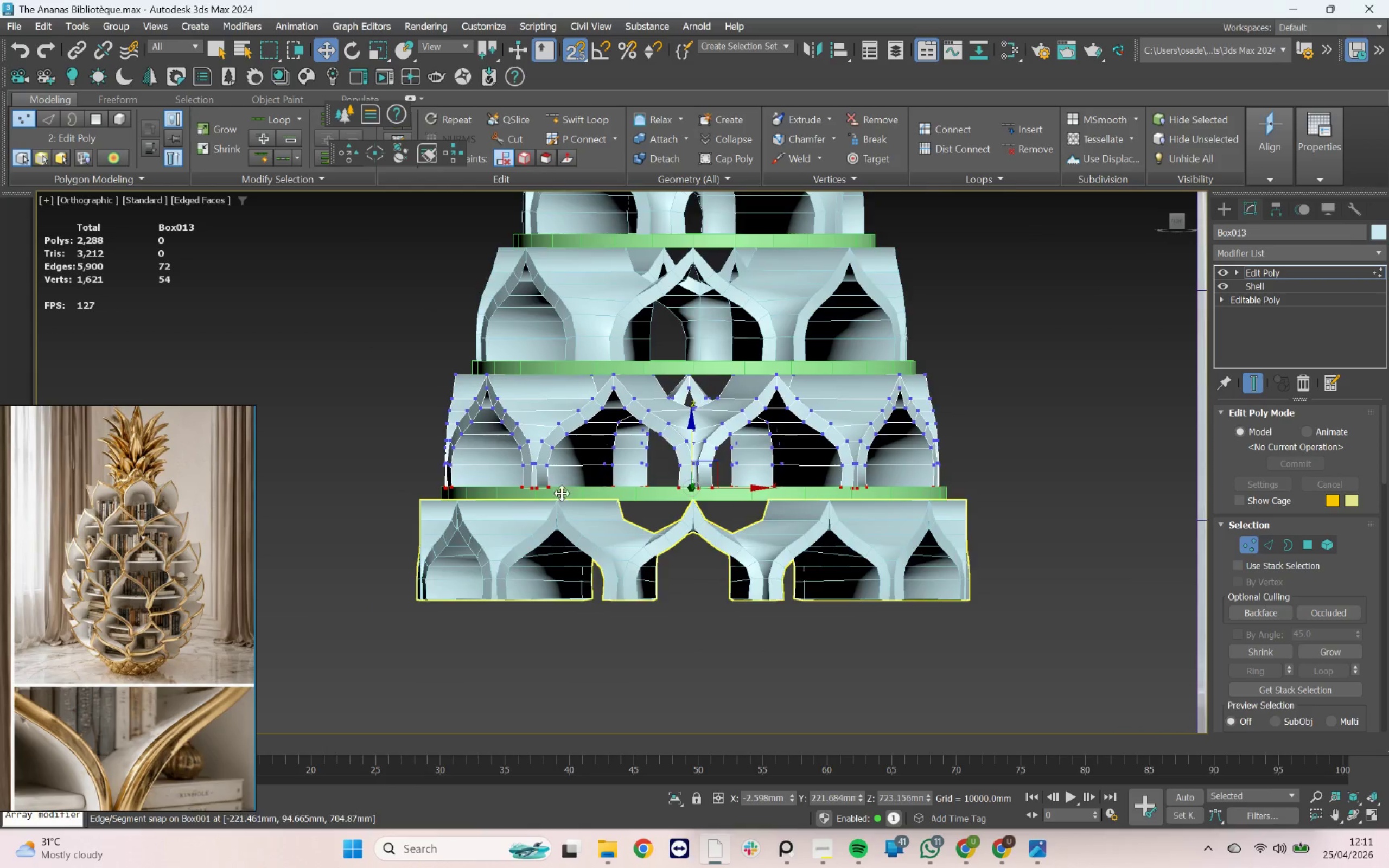 
scroll: coordinate [655, 483], scroll_direction: up, amount: 3.0
 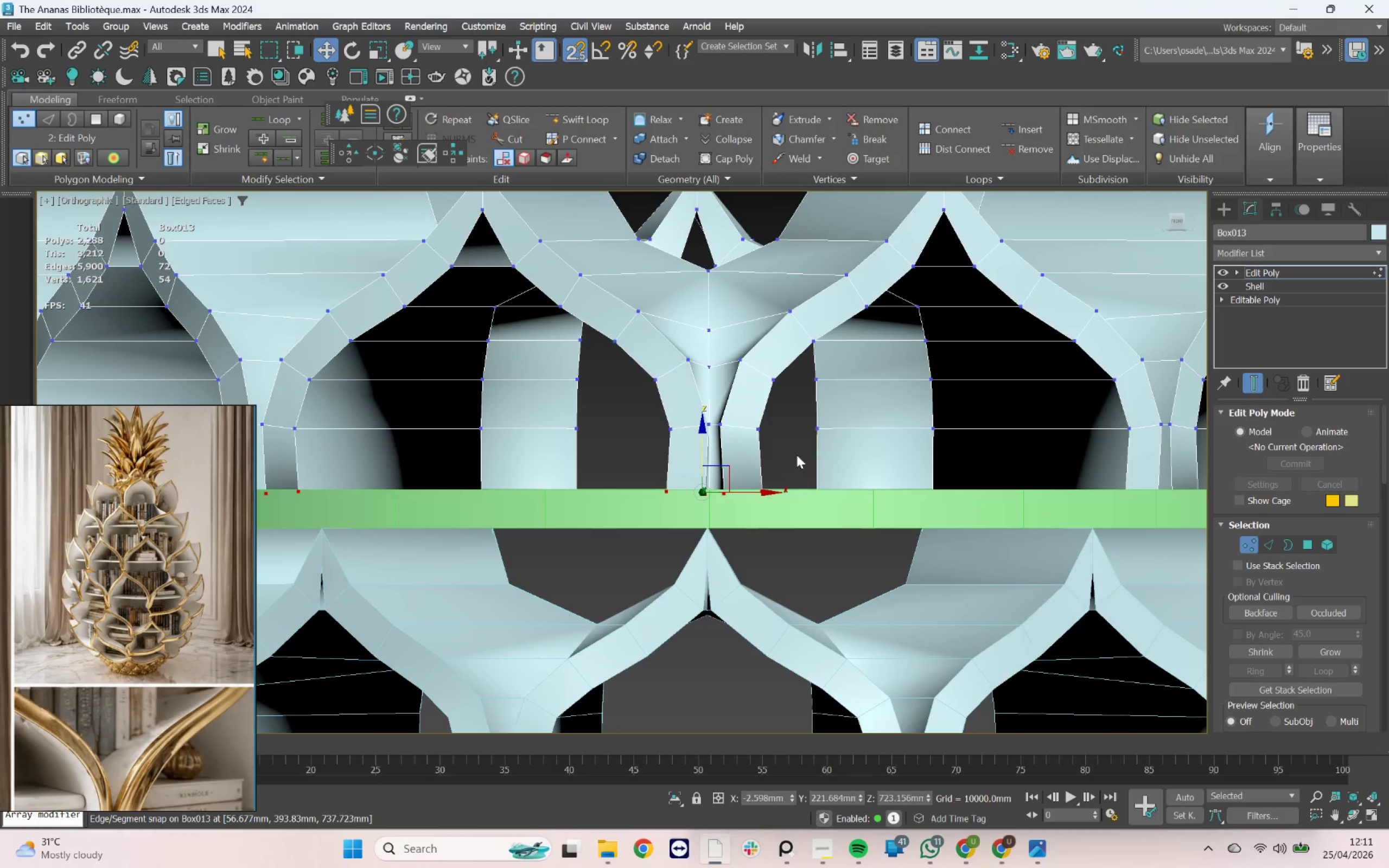 
key(R)
 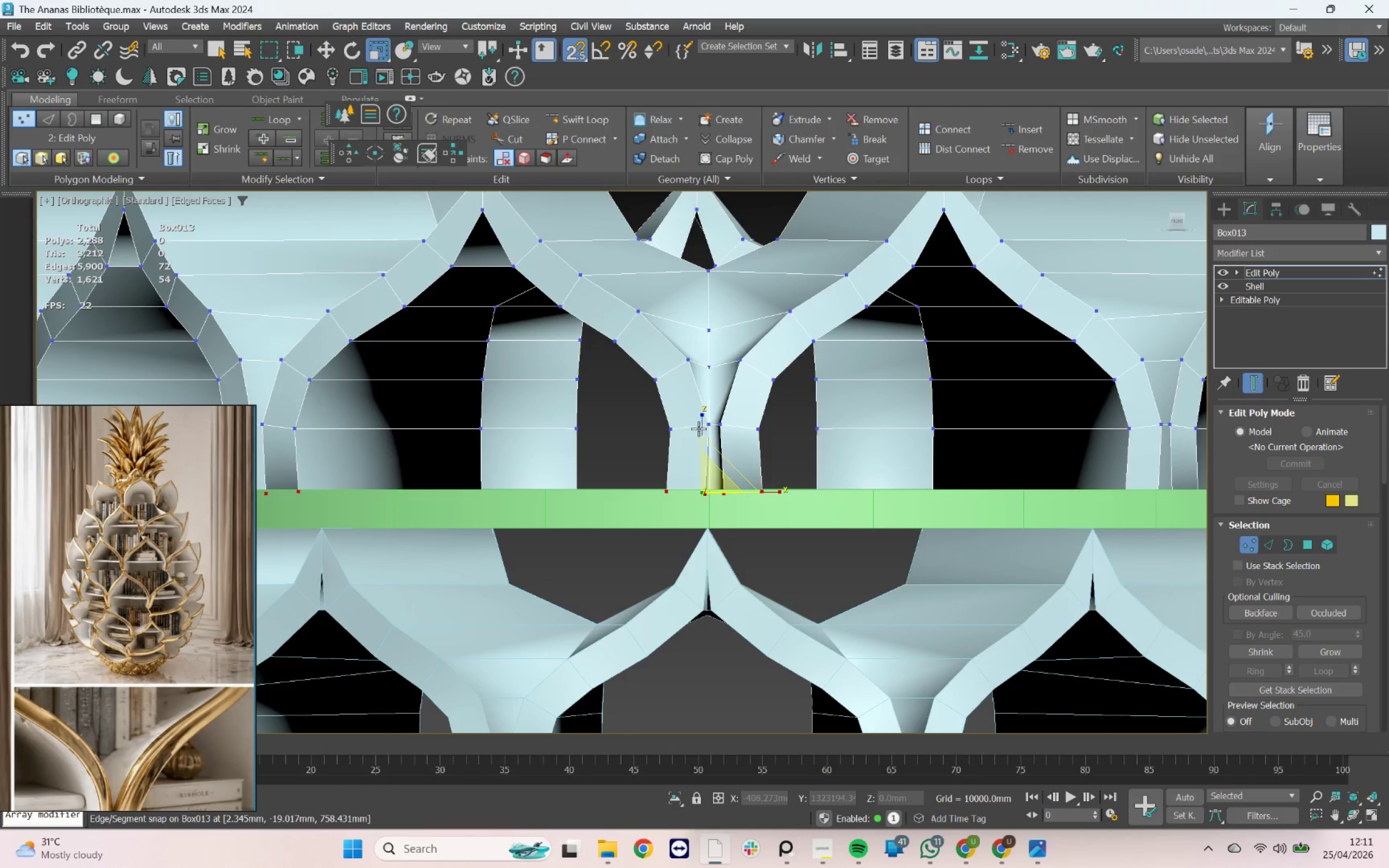 
left_click_drag(start_coordinate=[699, 427], to_coordinate=[759, 123])
 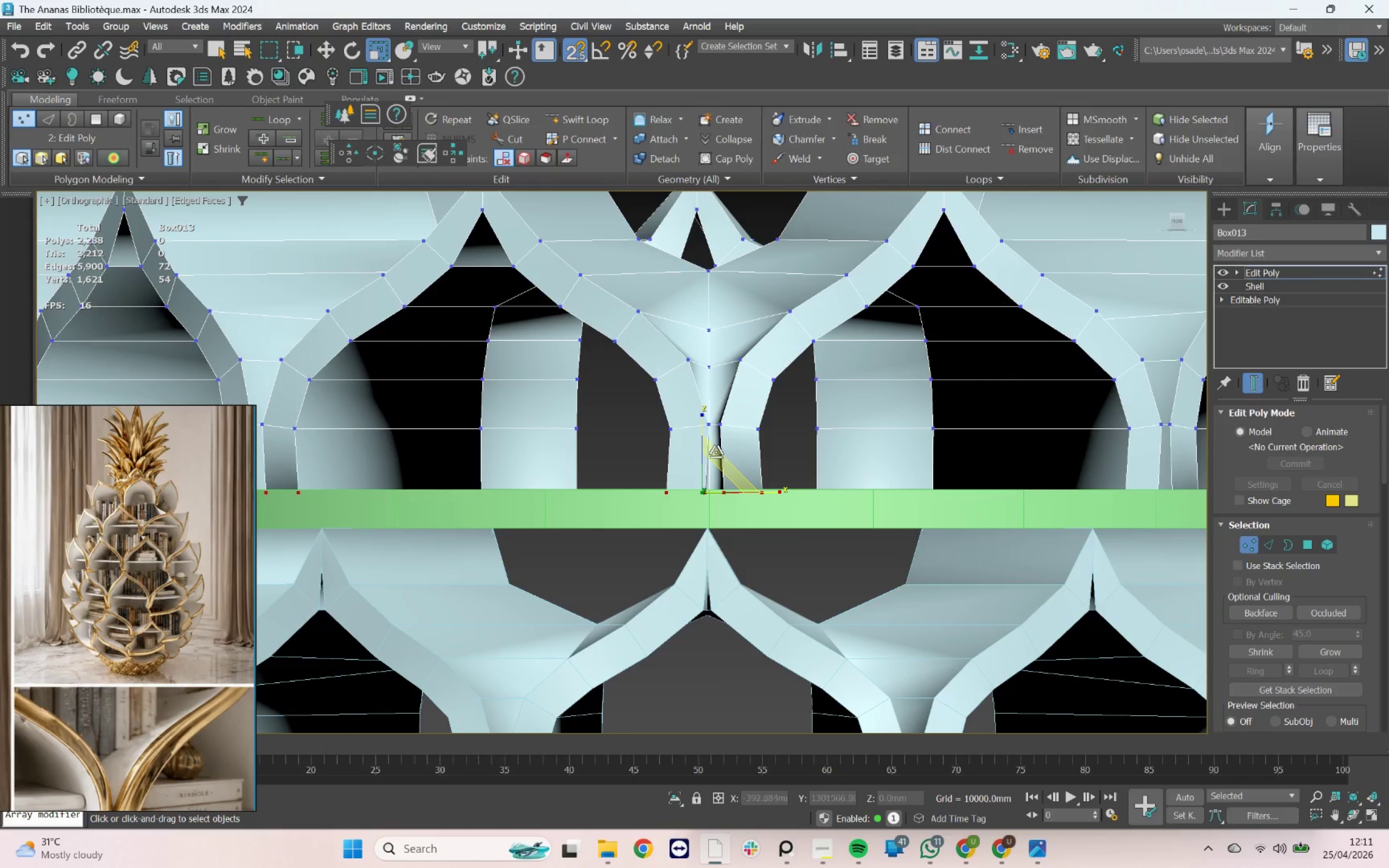 
left_click_drag(start_coordinate=[706, 436], to_coordinate=[704, 433])
 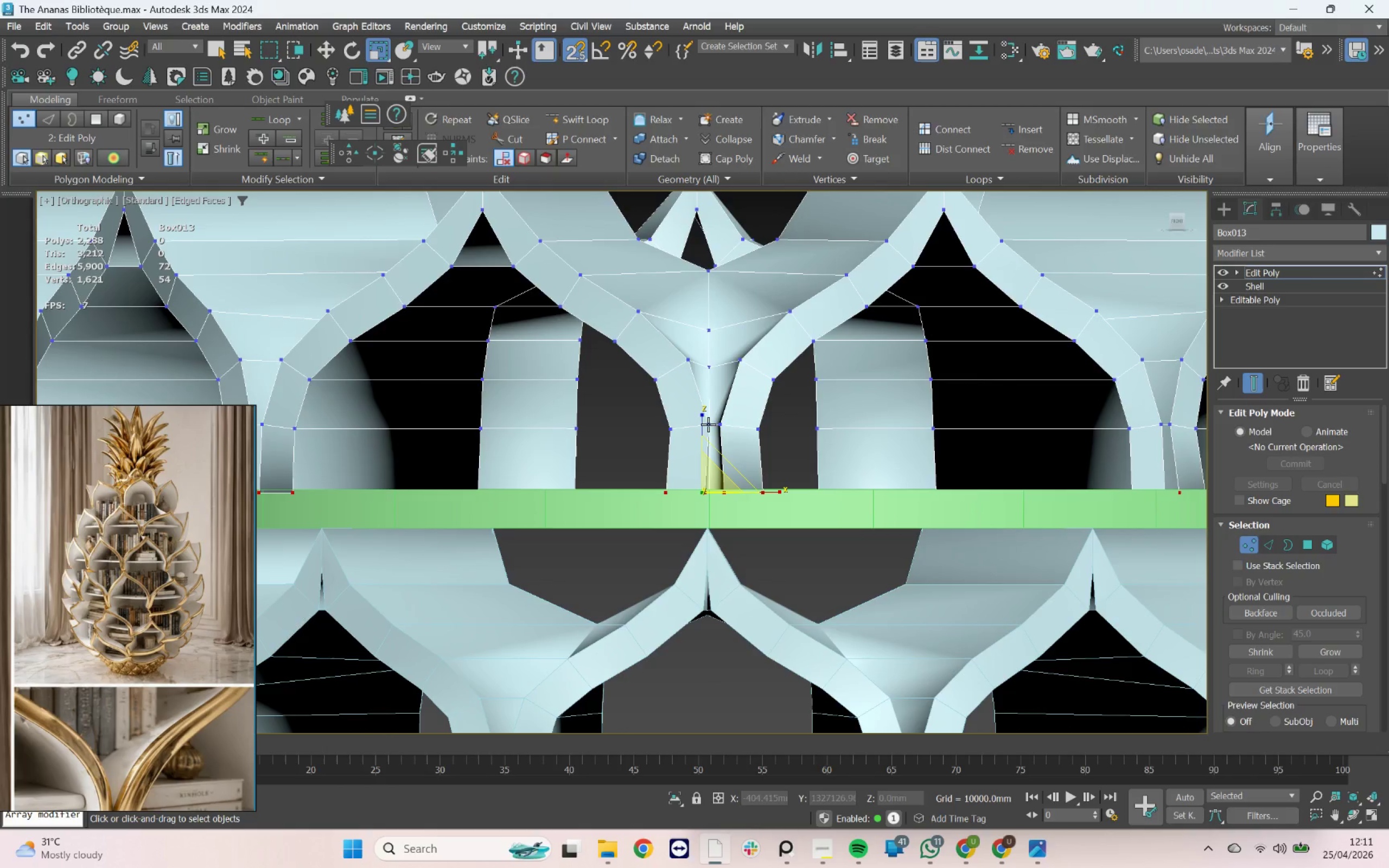 
key(Control+Z)
 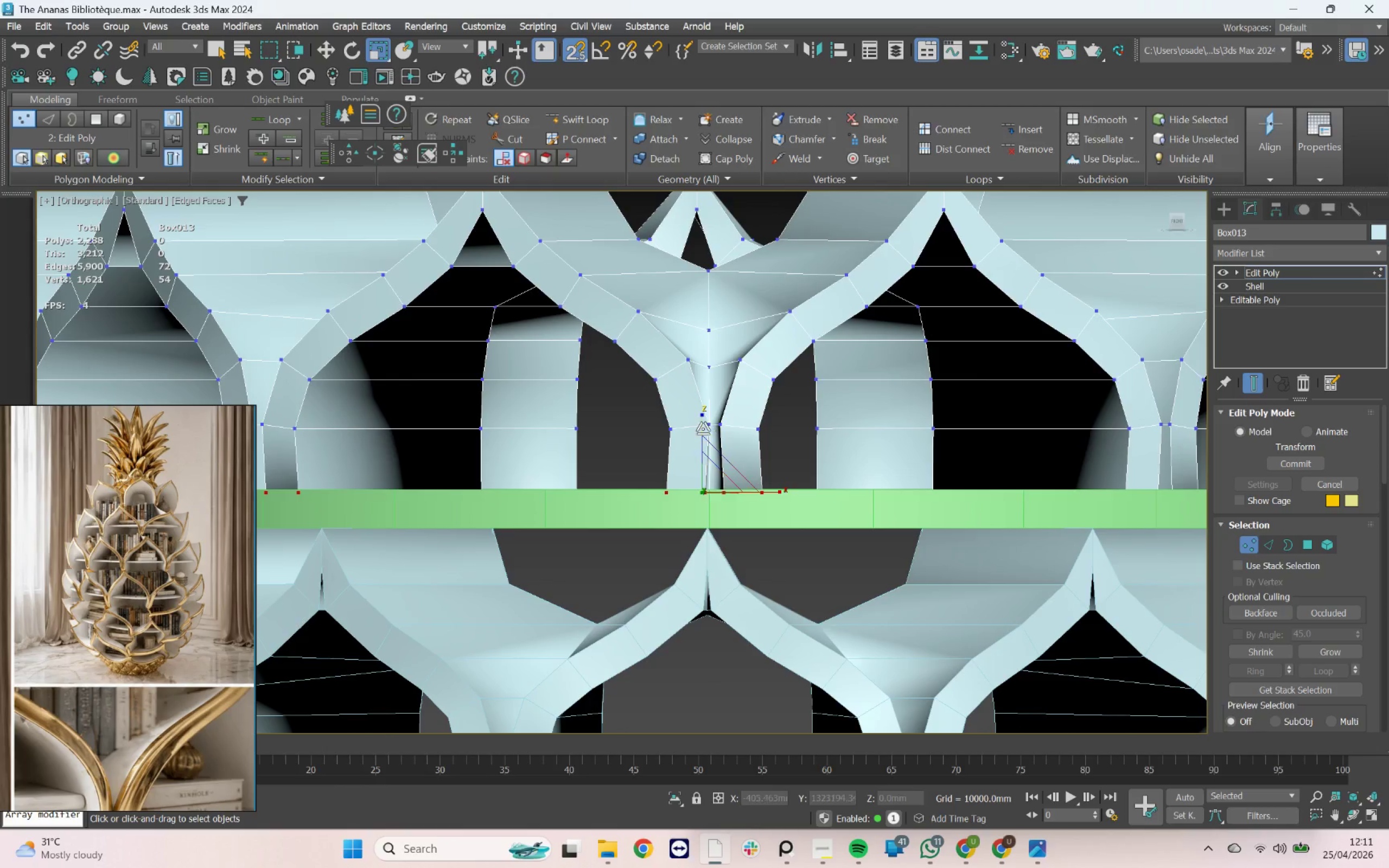 
left_click_drag(start_coordinate=[702, 427], to_coordinate=[702, 633])
 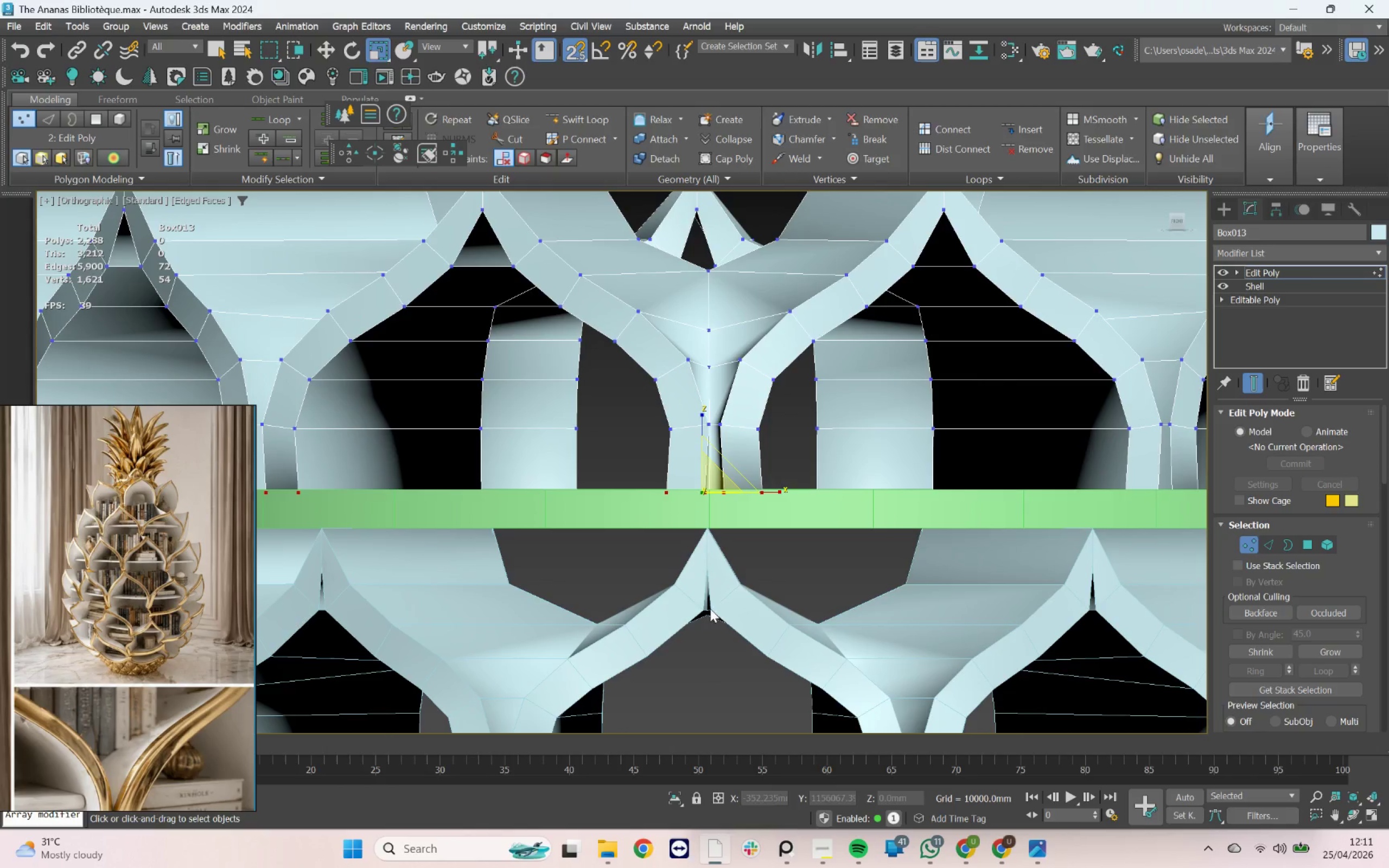 
key(W)
 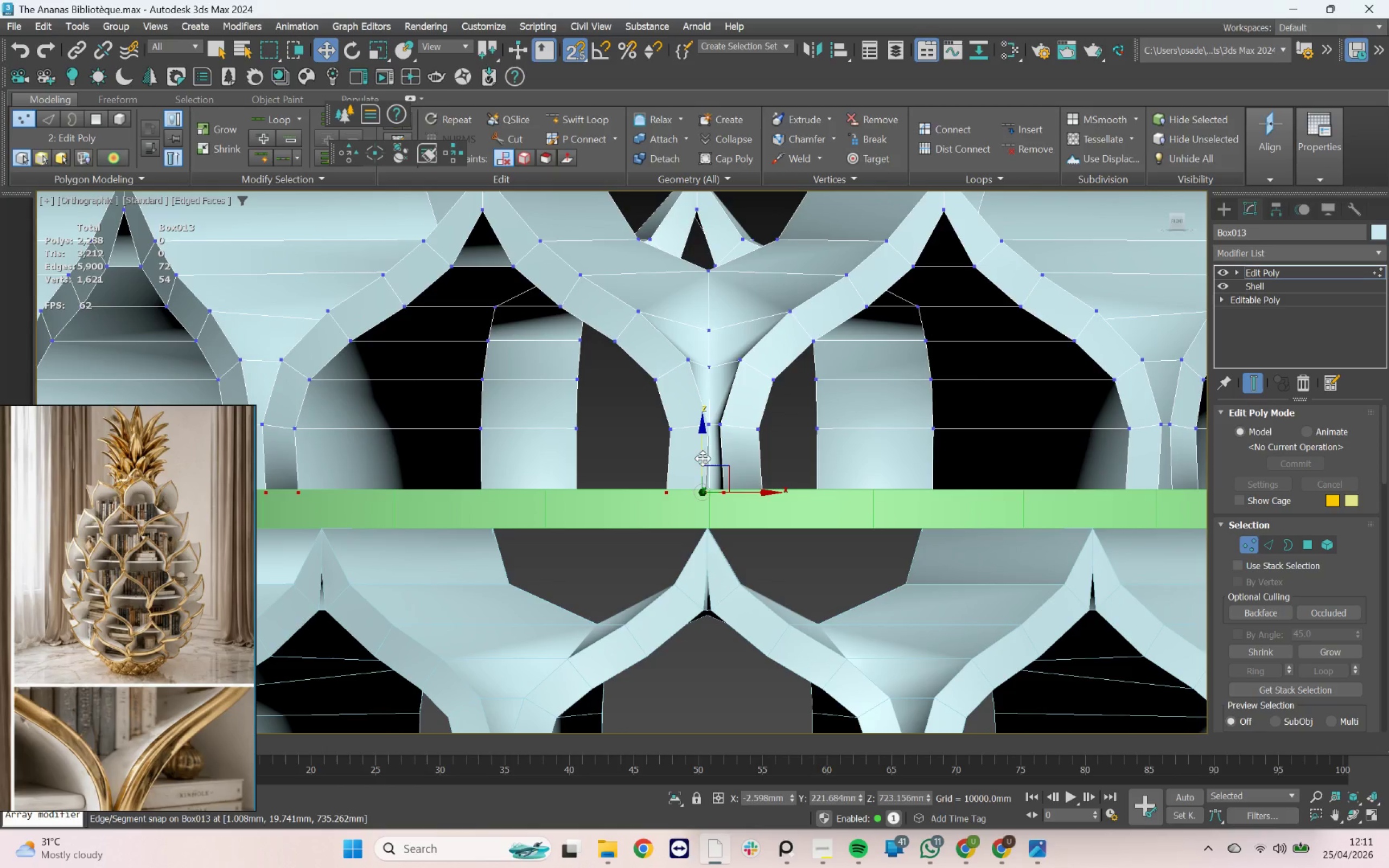 
left_click_drag(start_coordinate=[700, 456], to_coordinate=[683, 482])
 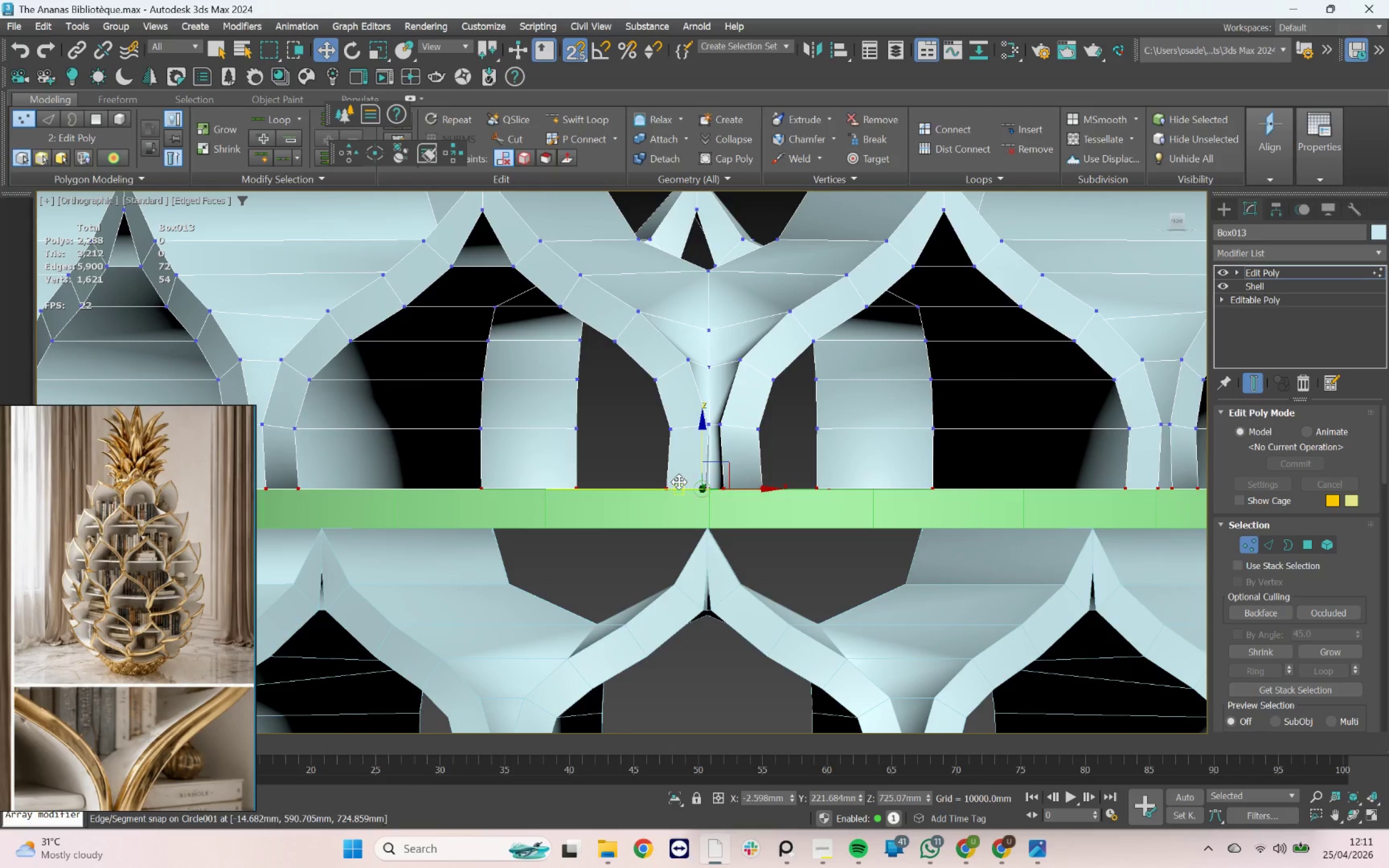 
scroll: coordinate [677, 482], scroll_direction: down, amount: 4.0
 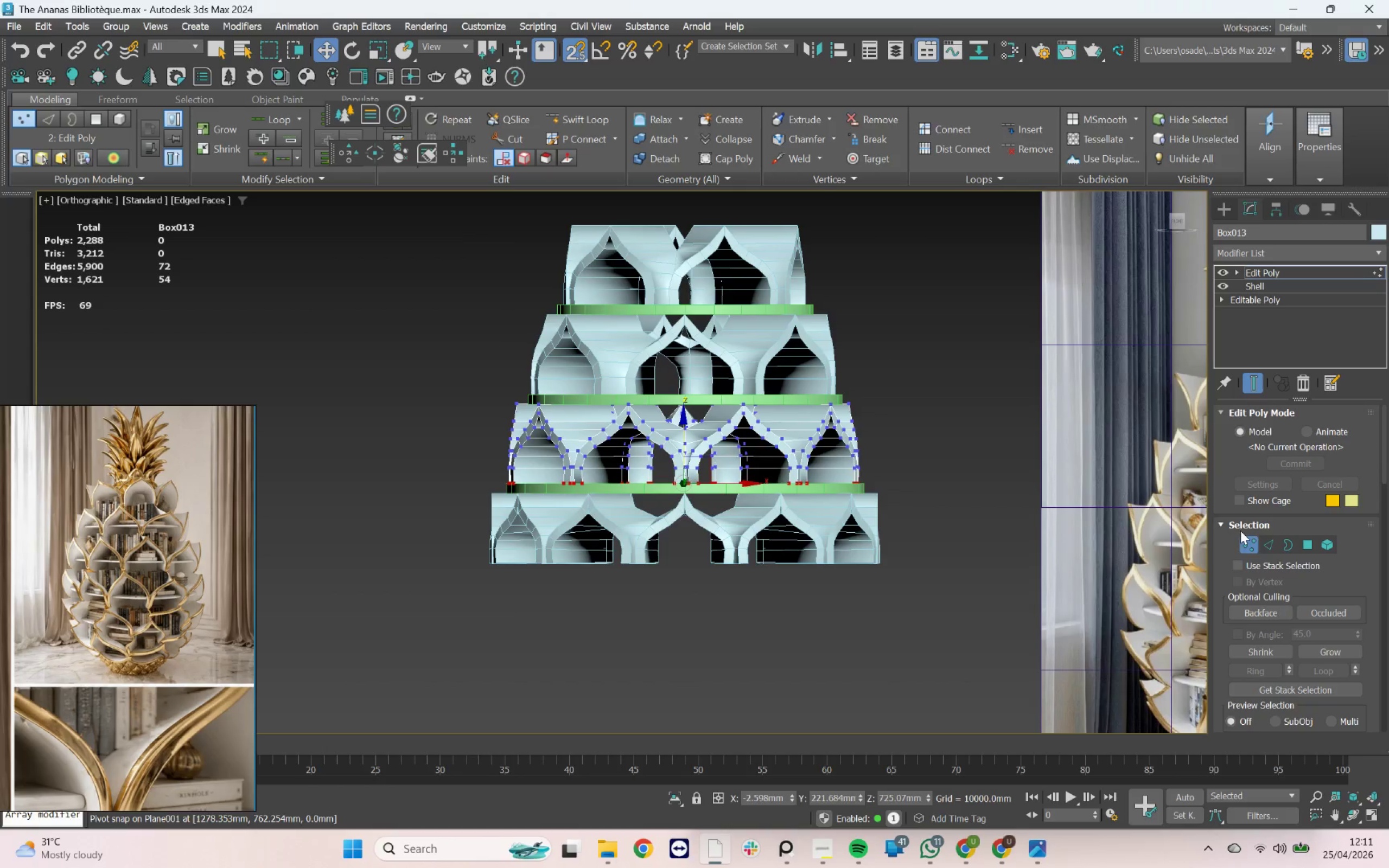 
left_click([1257, 543])
 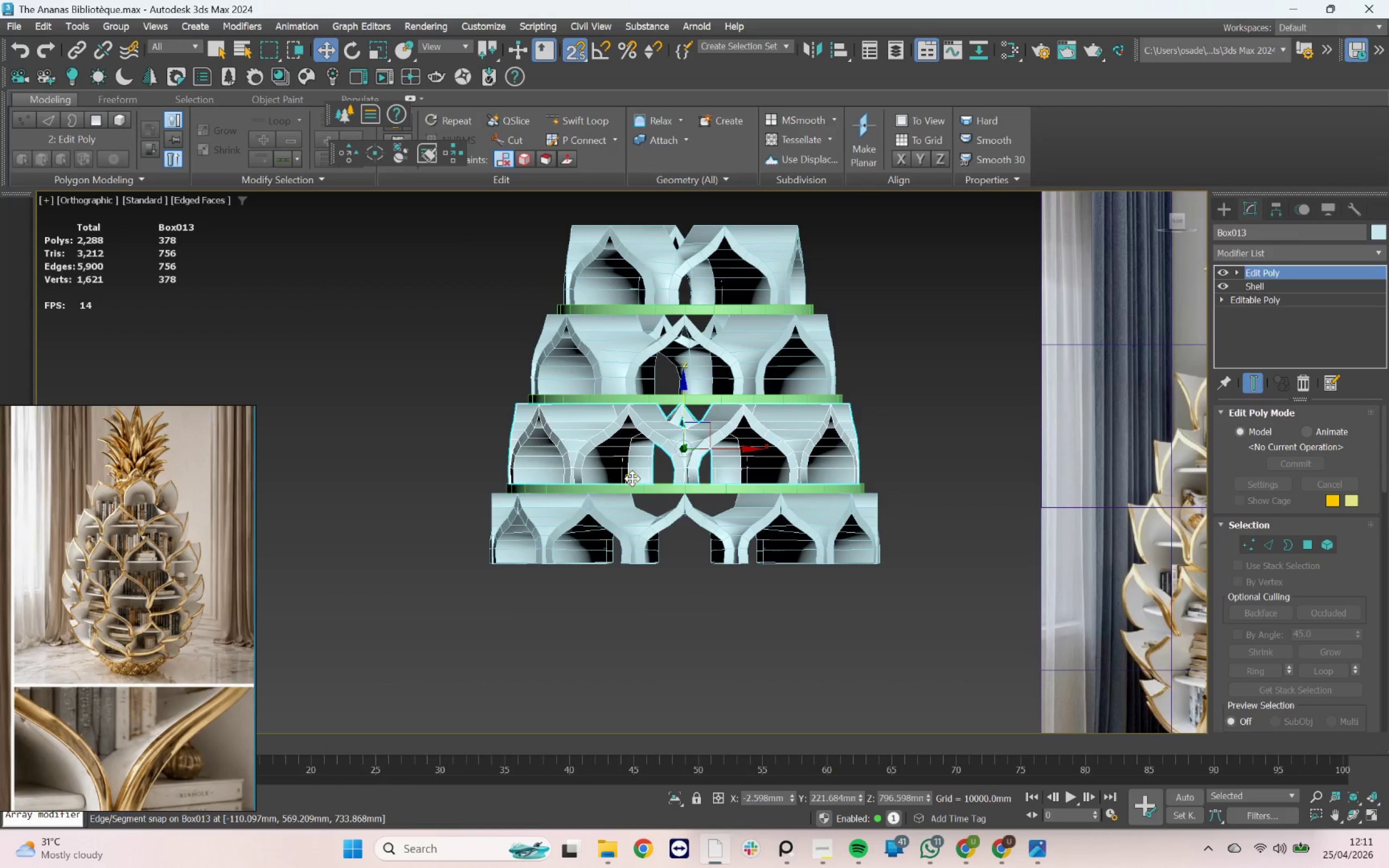 
scroll: coordinate [636, 498], scroll_direction: up, amount: 2.0
 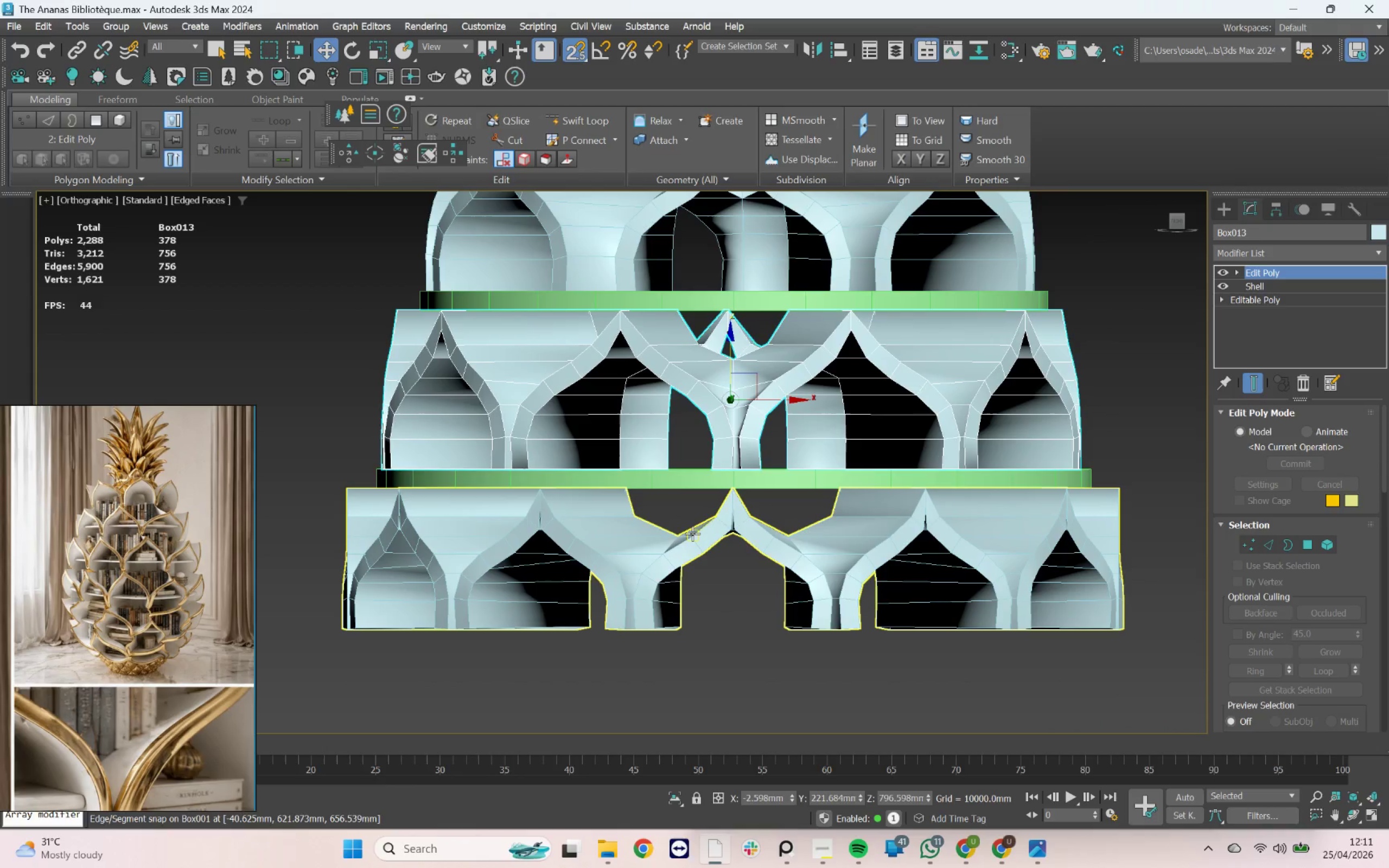 
left_click([694, 532])
 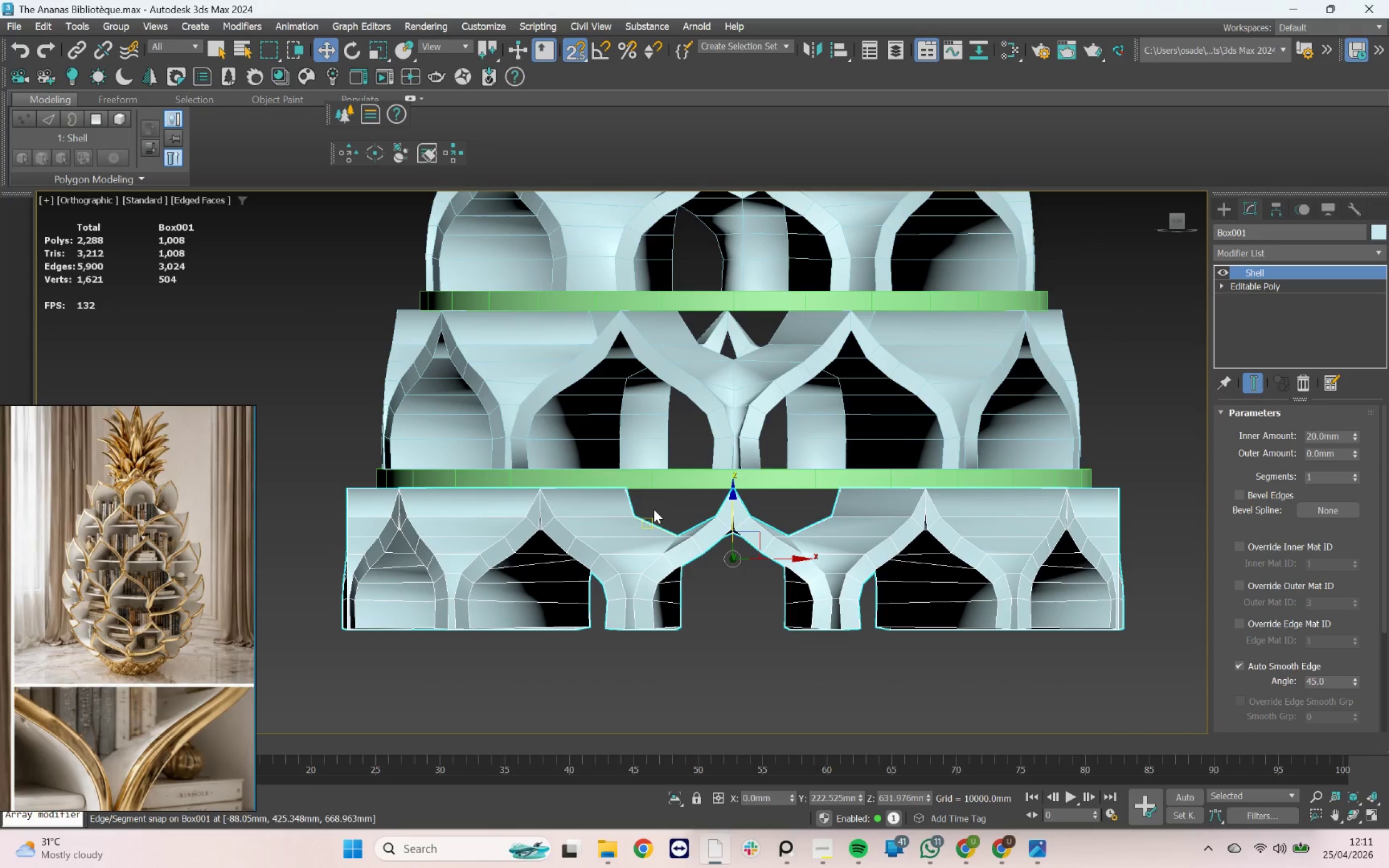 
left_click([664, 478])
 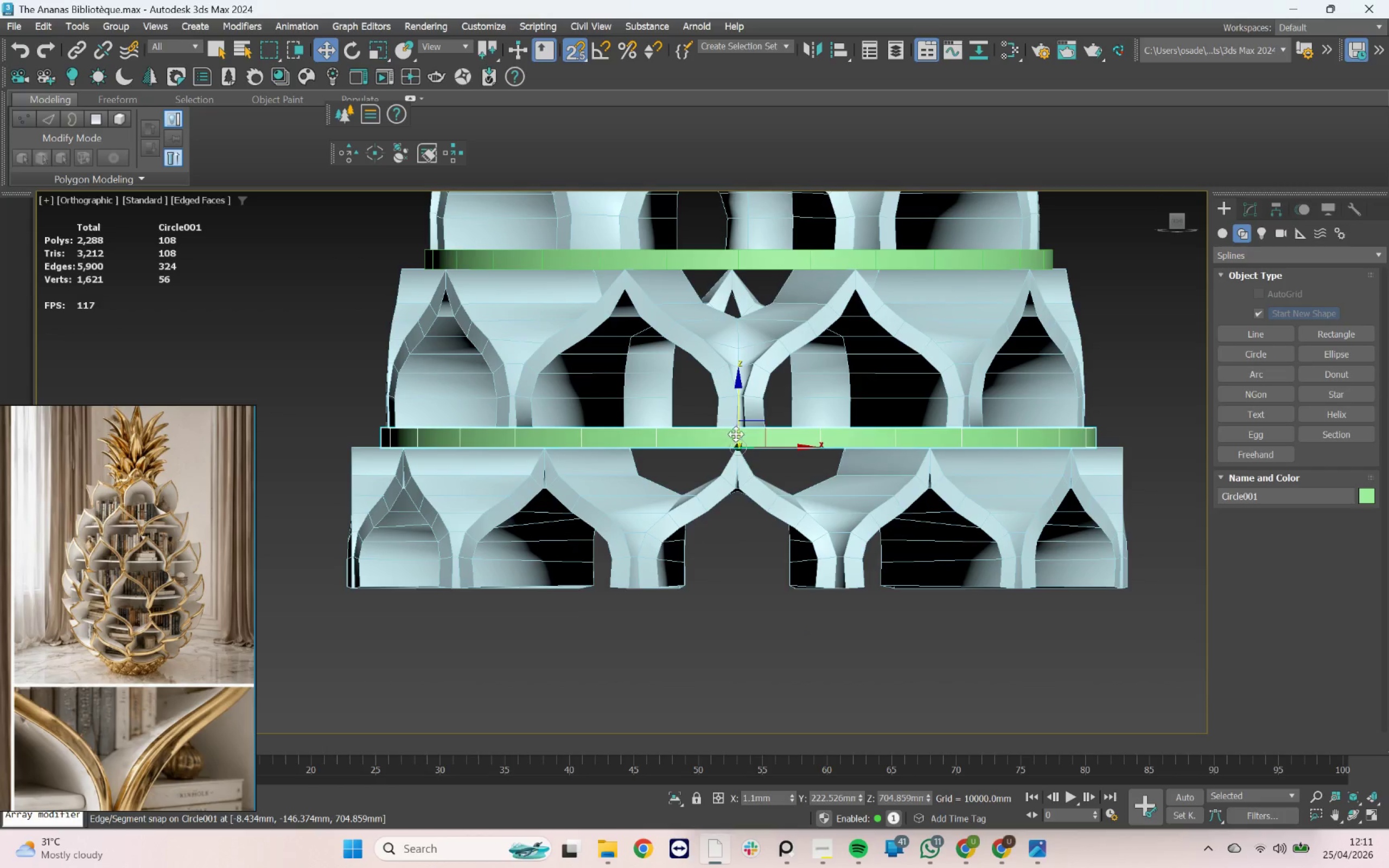 
wait(7.08)
 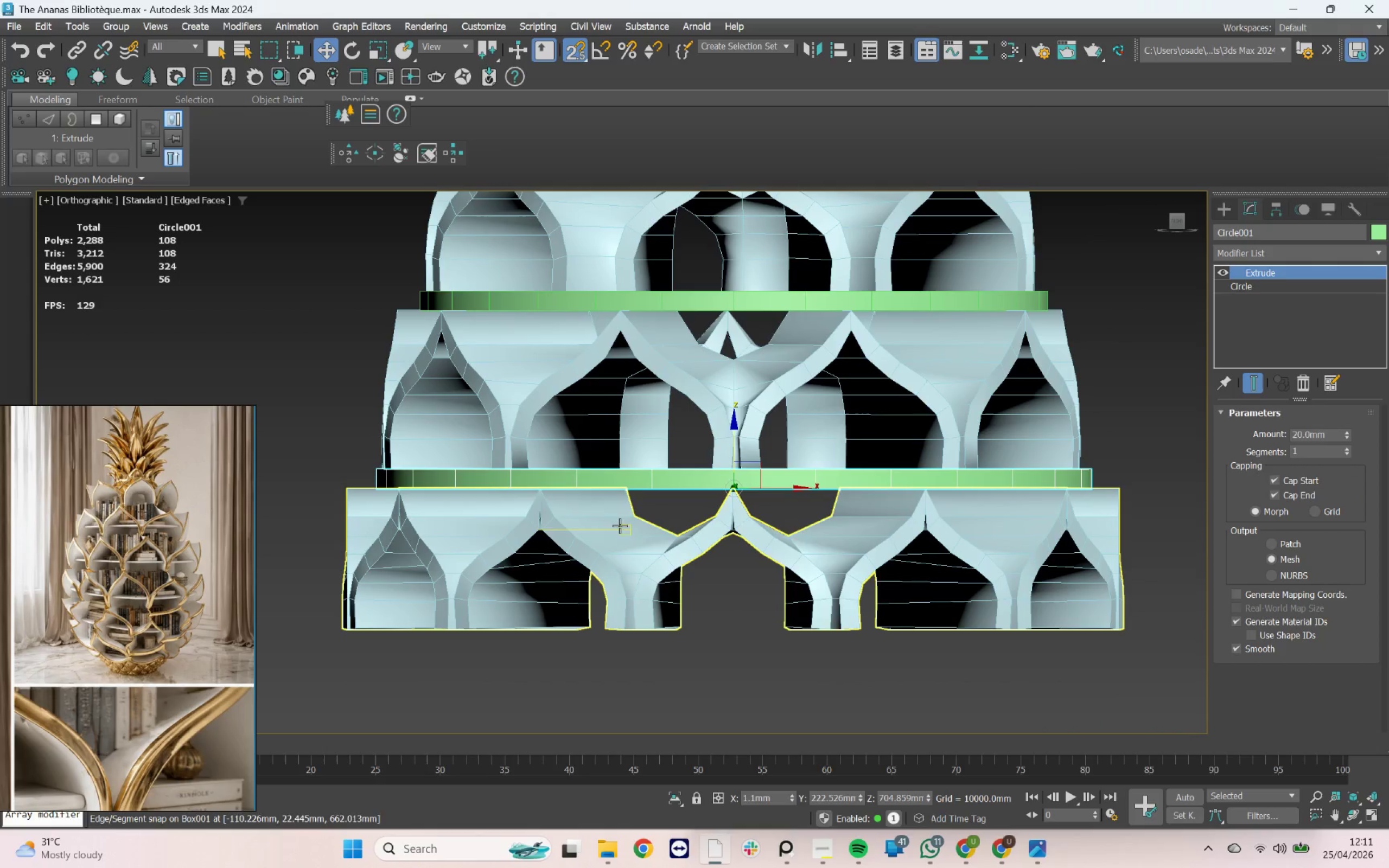 
hold_key(key=ShiftLeft, duration=0.58)
left_click_drag(start_coordinate=[736, 411], to_coordinate=[700, 646])
 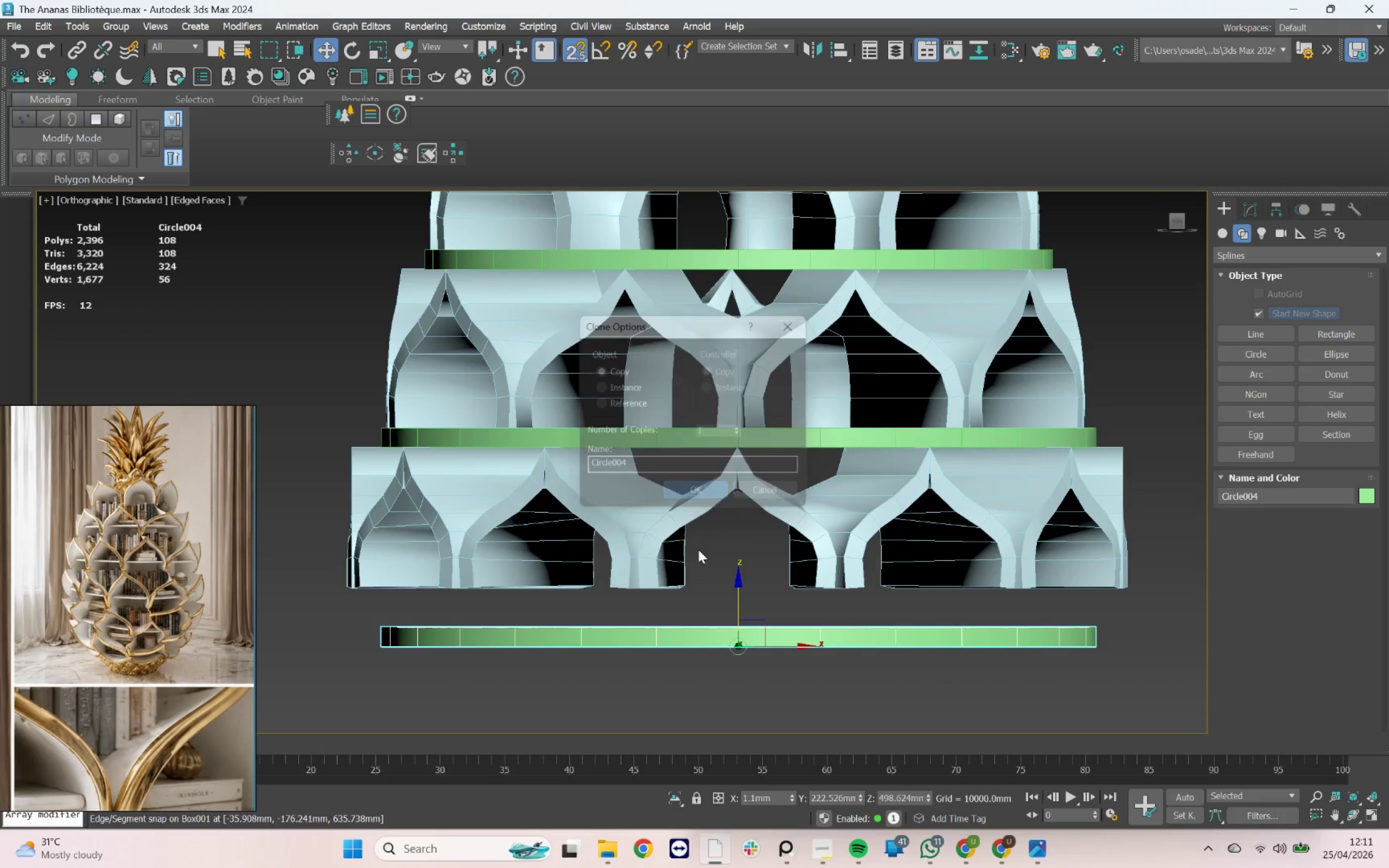 
scroll: coordinate [668, 614], scroll_direction: up, amount: 4.0
 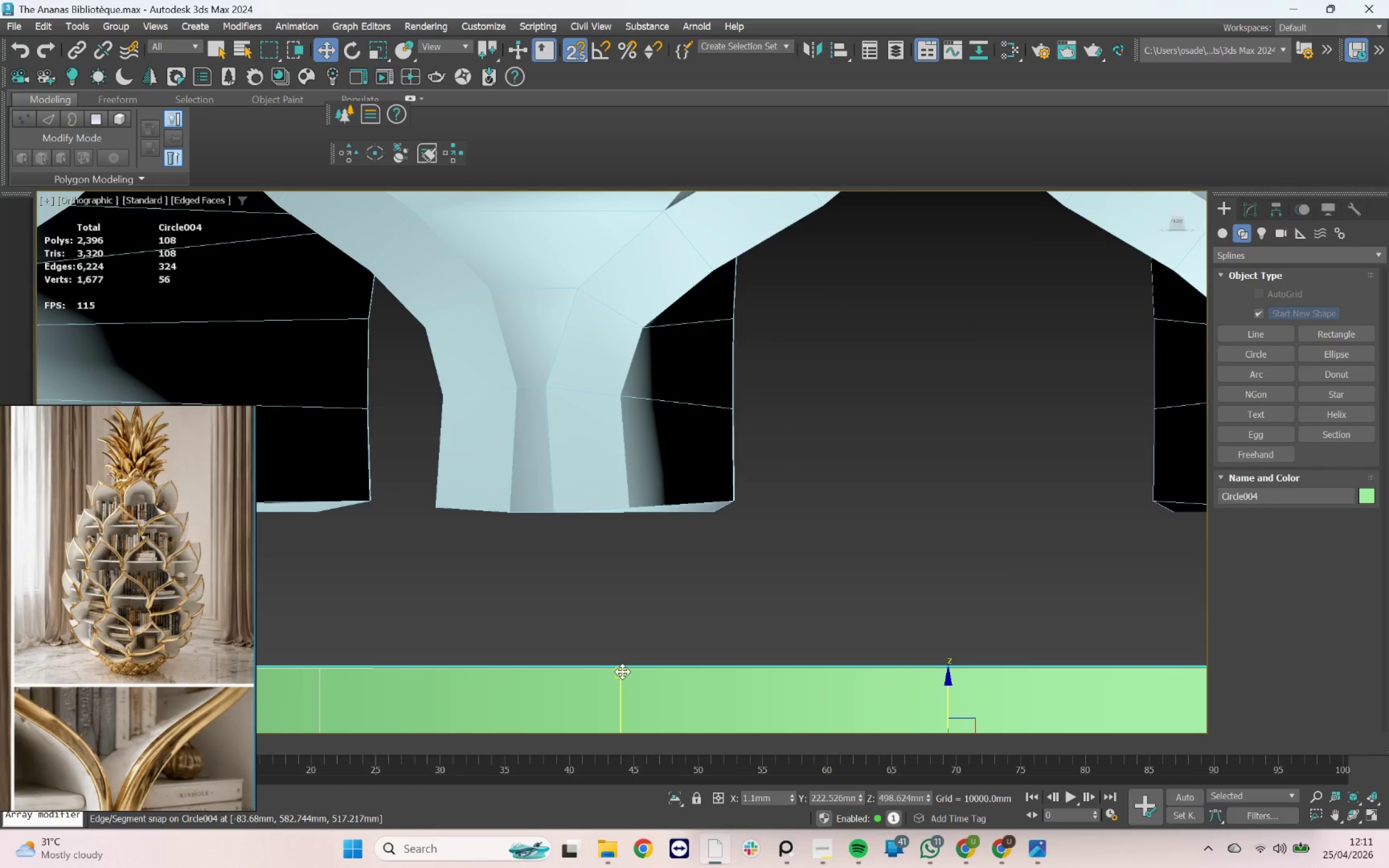 
left_click_drag(start_coordinate=[622, 672], to_coordinate=[745, 518])
 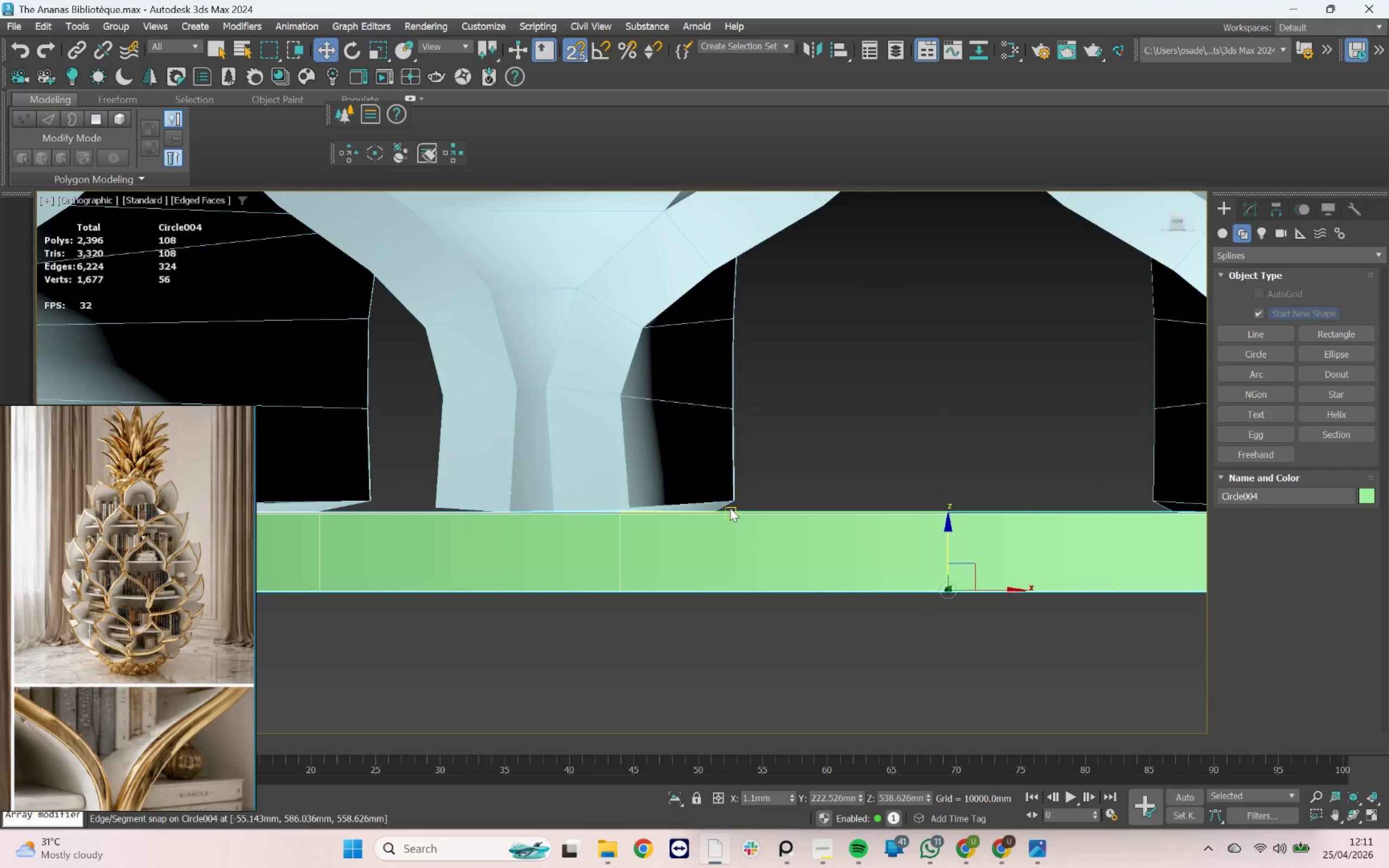 
scroll: coordinate [722, 505], scroll_direction: up, amount: 4.0
 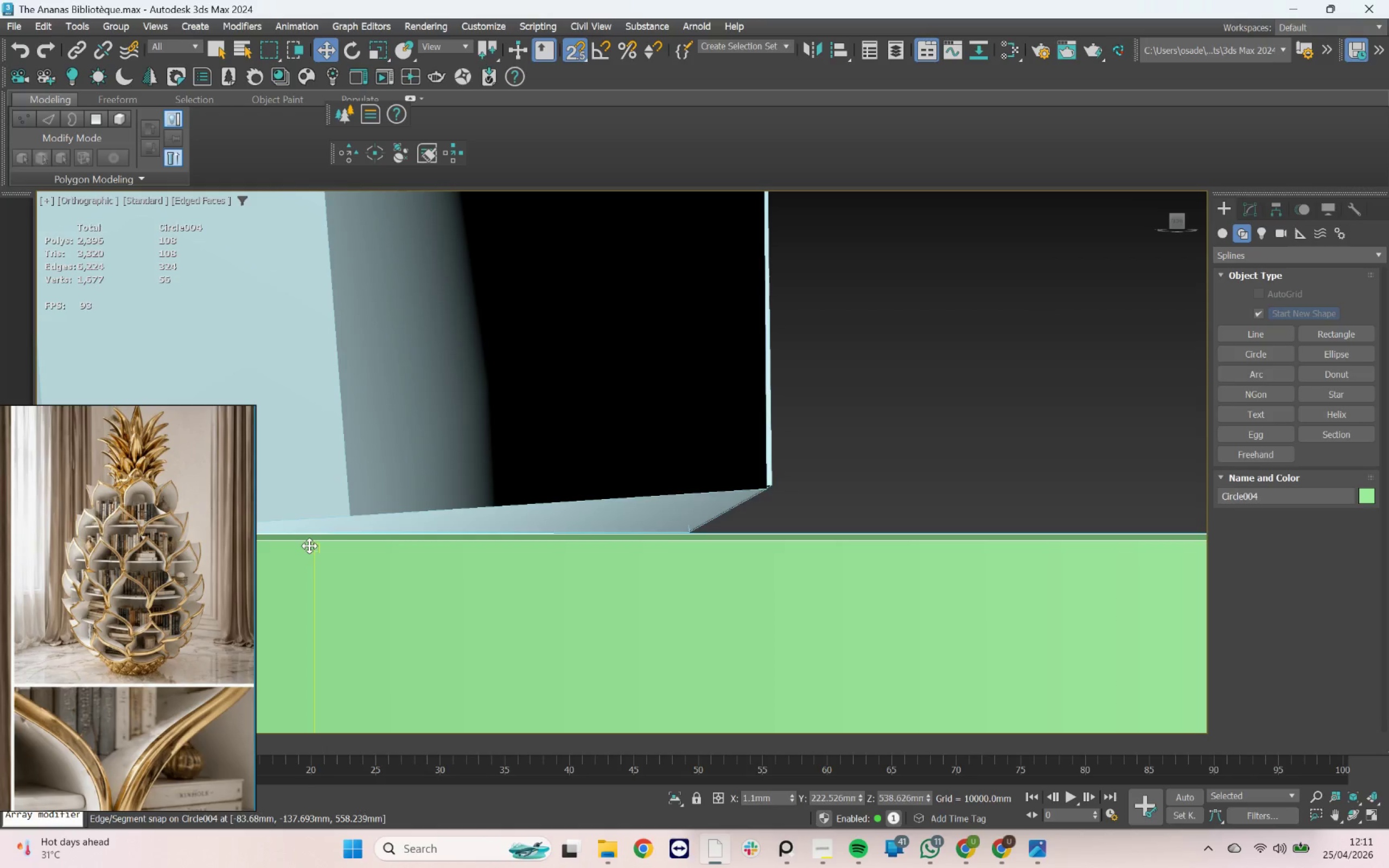 
left_click_drag(start_coordinate=[314, 540], to_coordinate=[764, 488])
 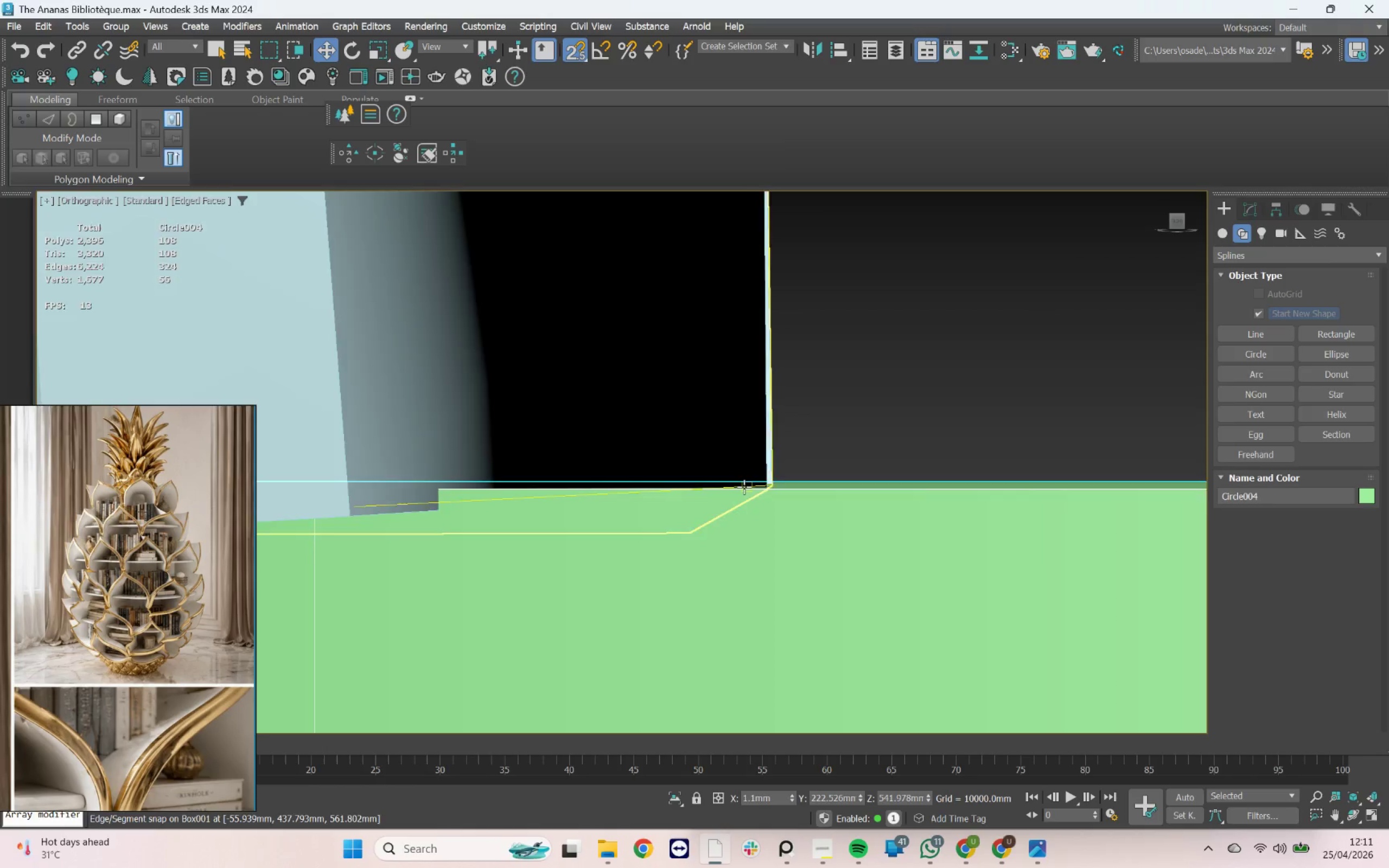 
scroll: coordinate [741, 487], scroll_direction: down, amount: 10.0
 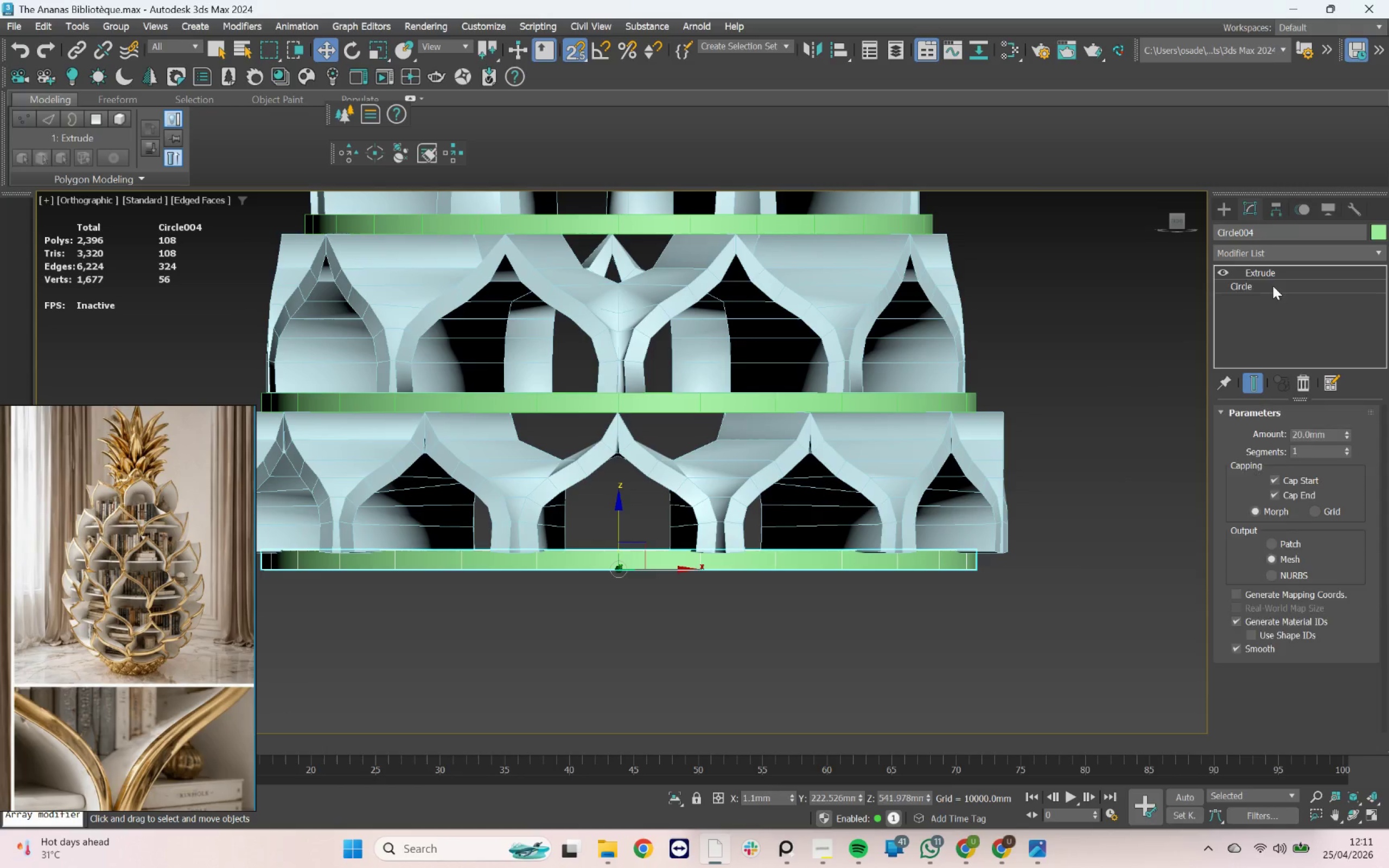 
left_click_drag(start_coordinate=[1385, 590], to_coordinate=[1381, 756])
 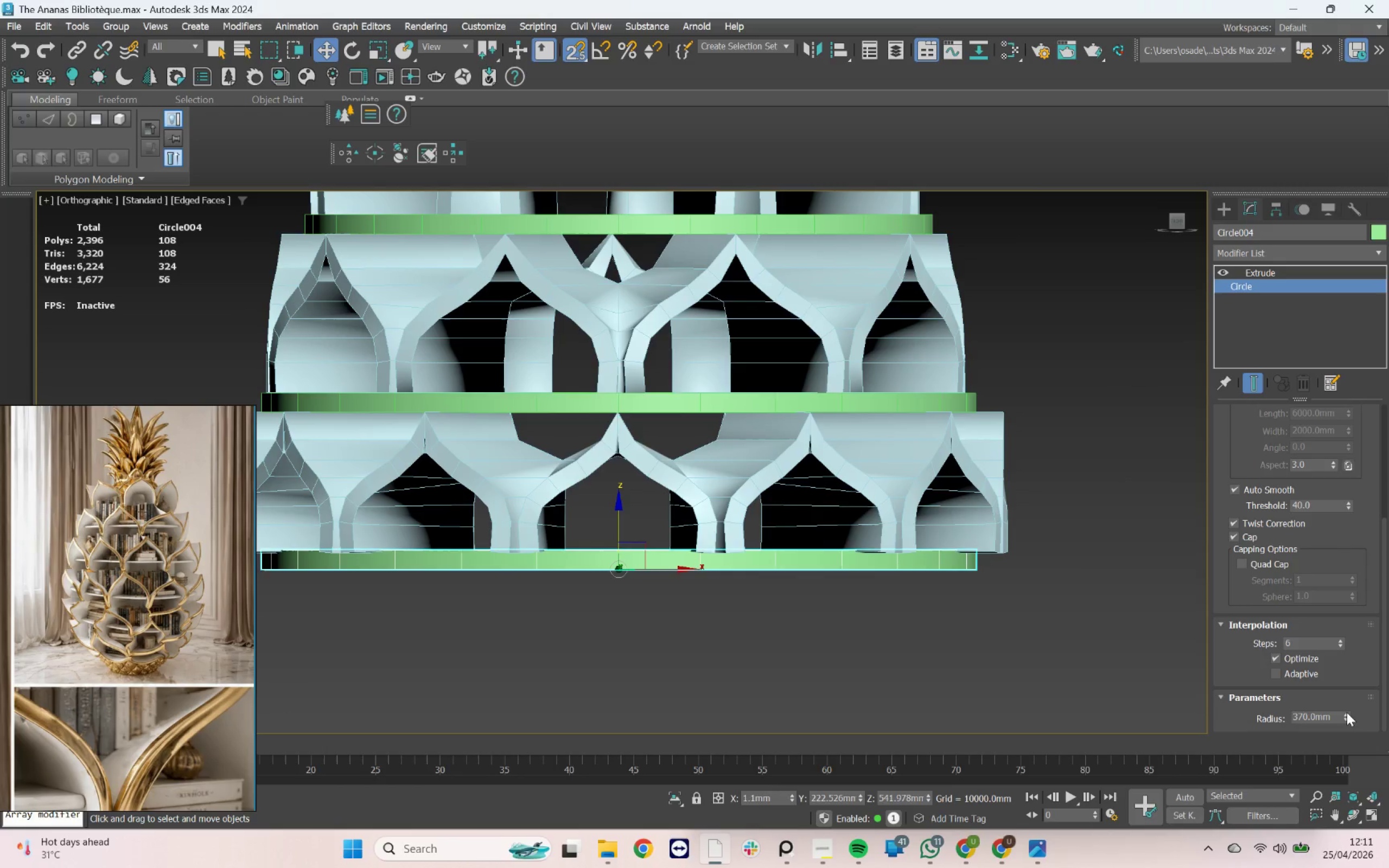 
double_click([1347, 712])
 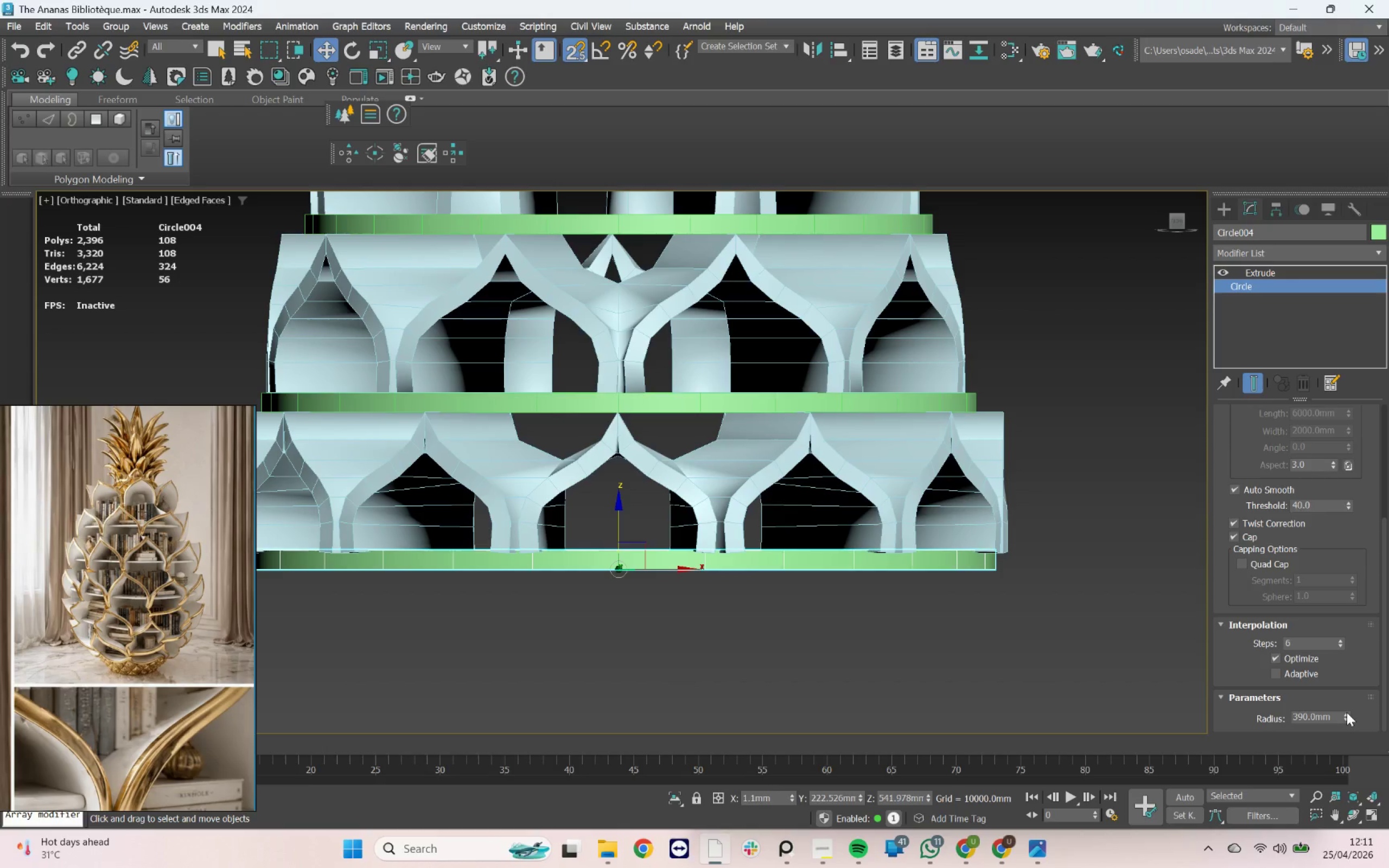 
triple_click([1347, 712])
 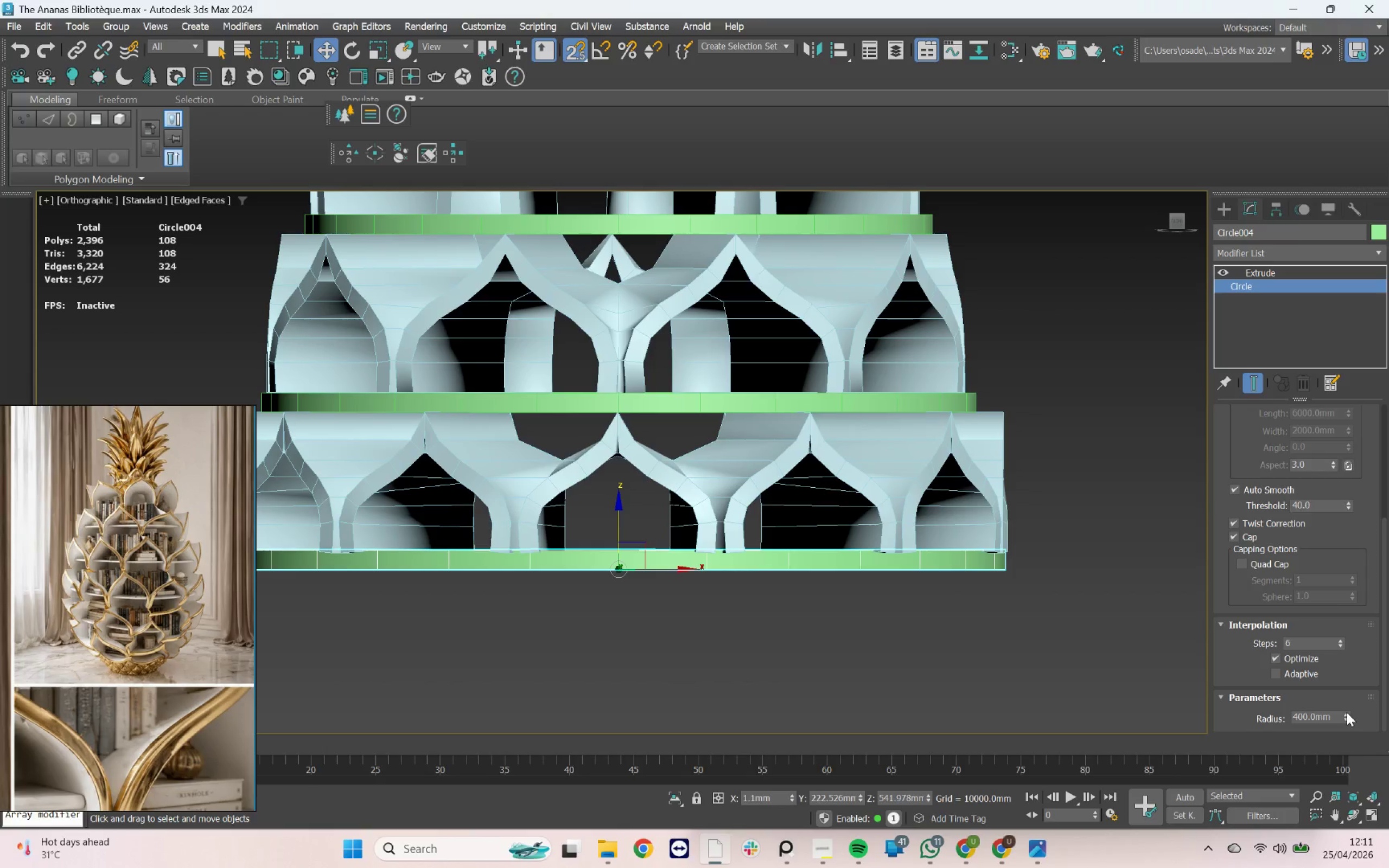 
triple_click([1347, 712])
 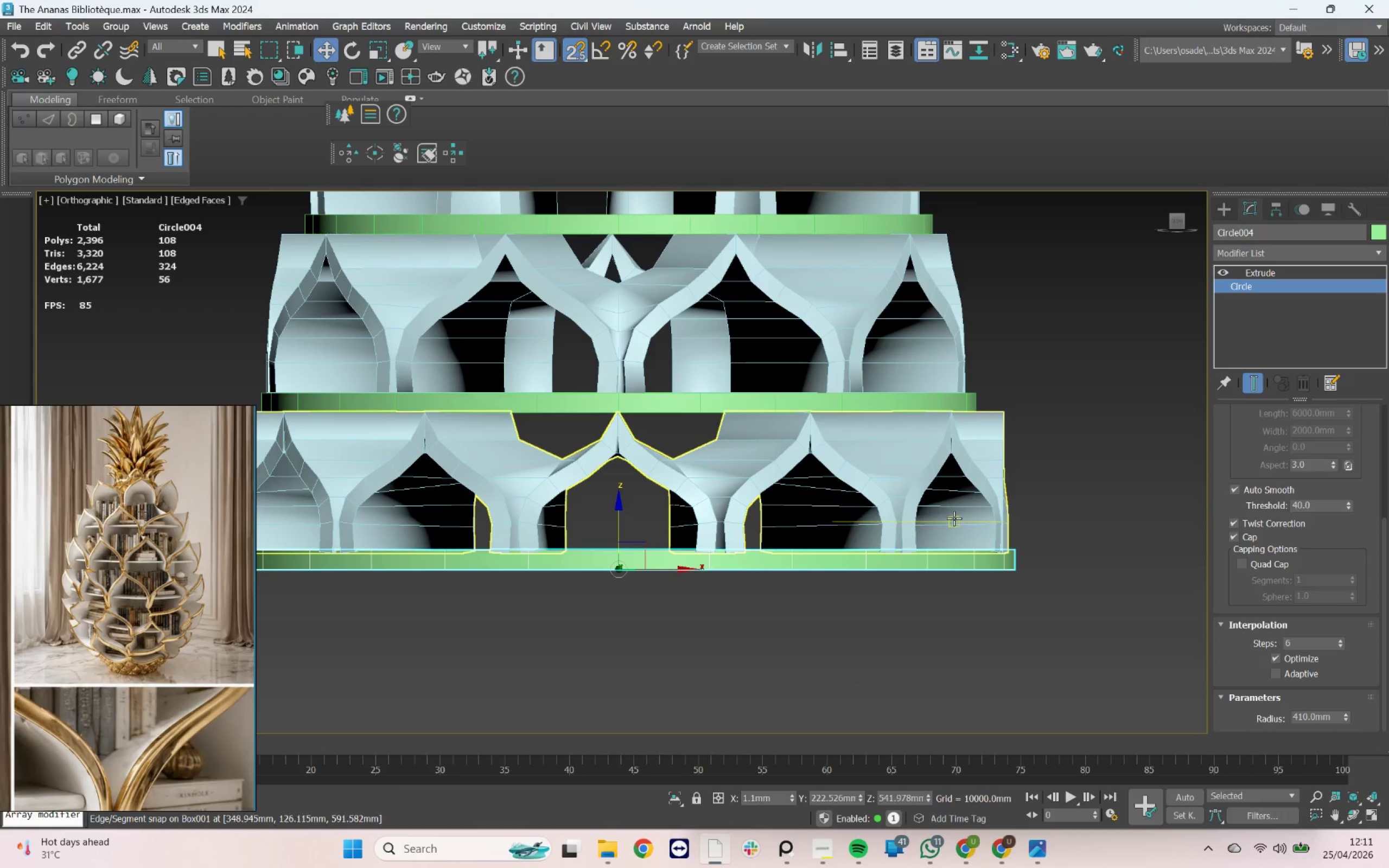 
hold_key(key=AltLeft, duration=0.81)
 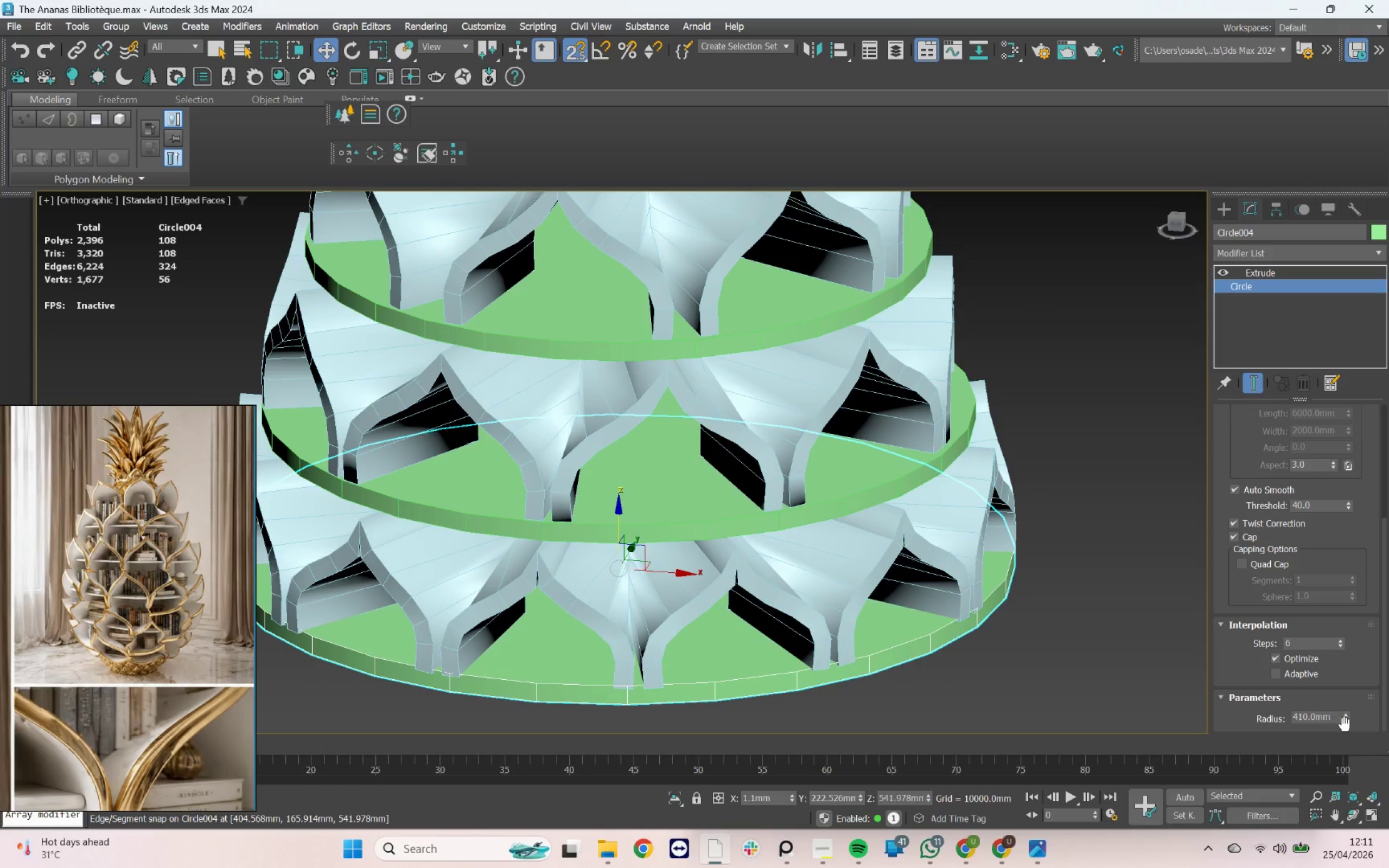 
left_click([1343, 713])
 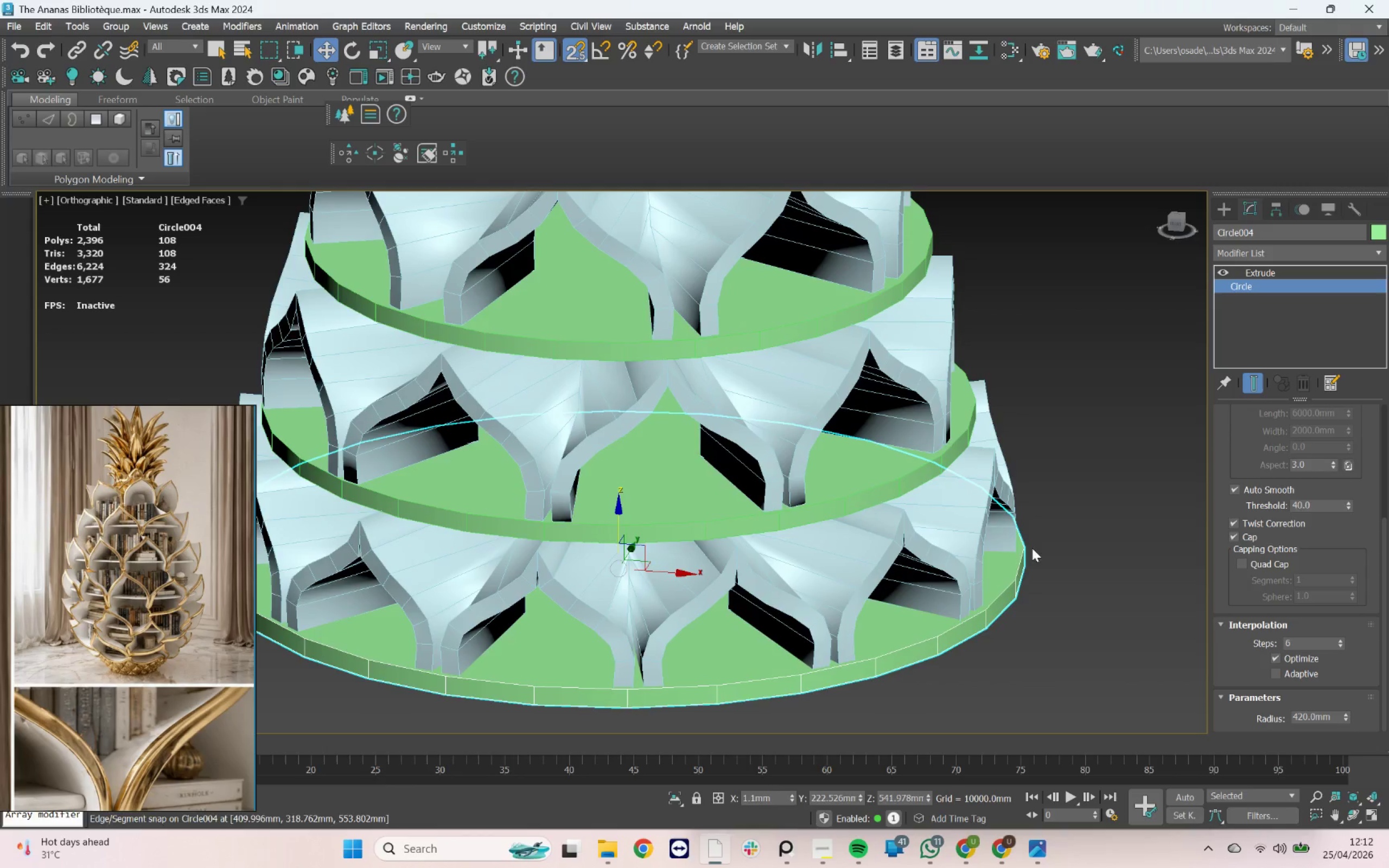 
scroll: coordinate [961, 354], scroll_direction: up, amount: 2.0
 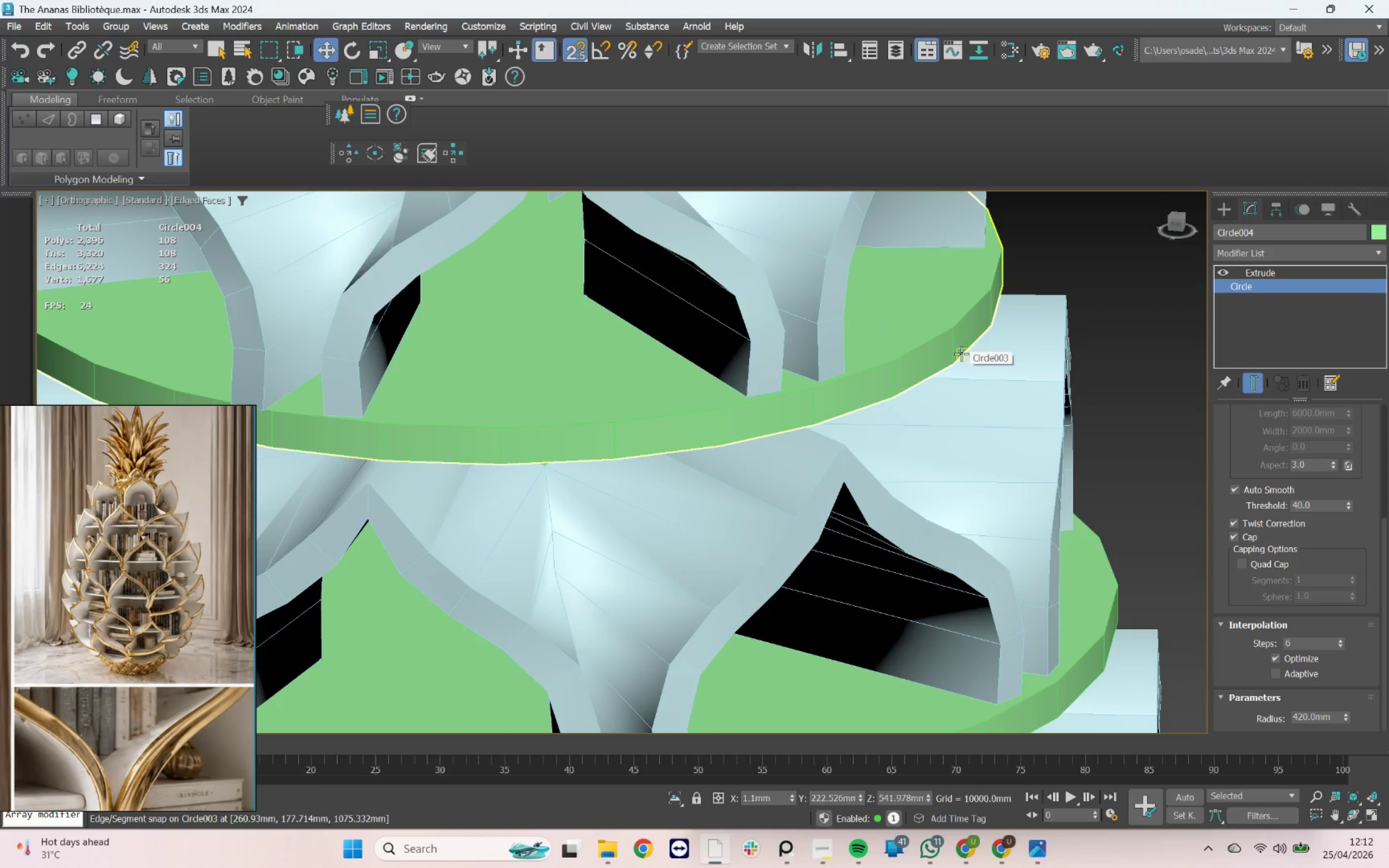 
scroll: coordinate [931, 358], scroll_direction: down, amount: 5.0
 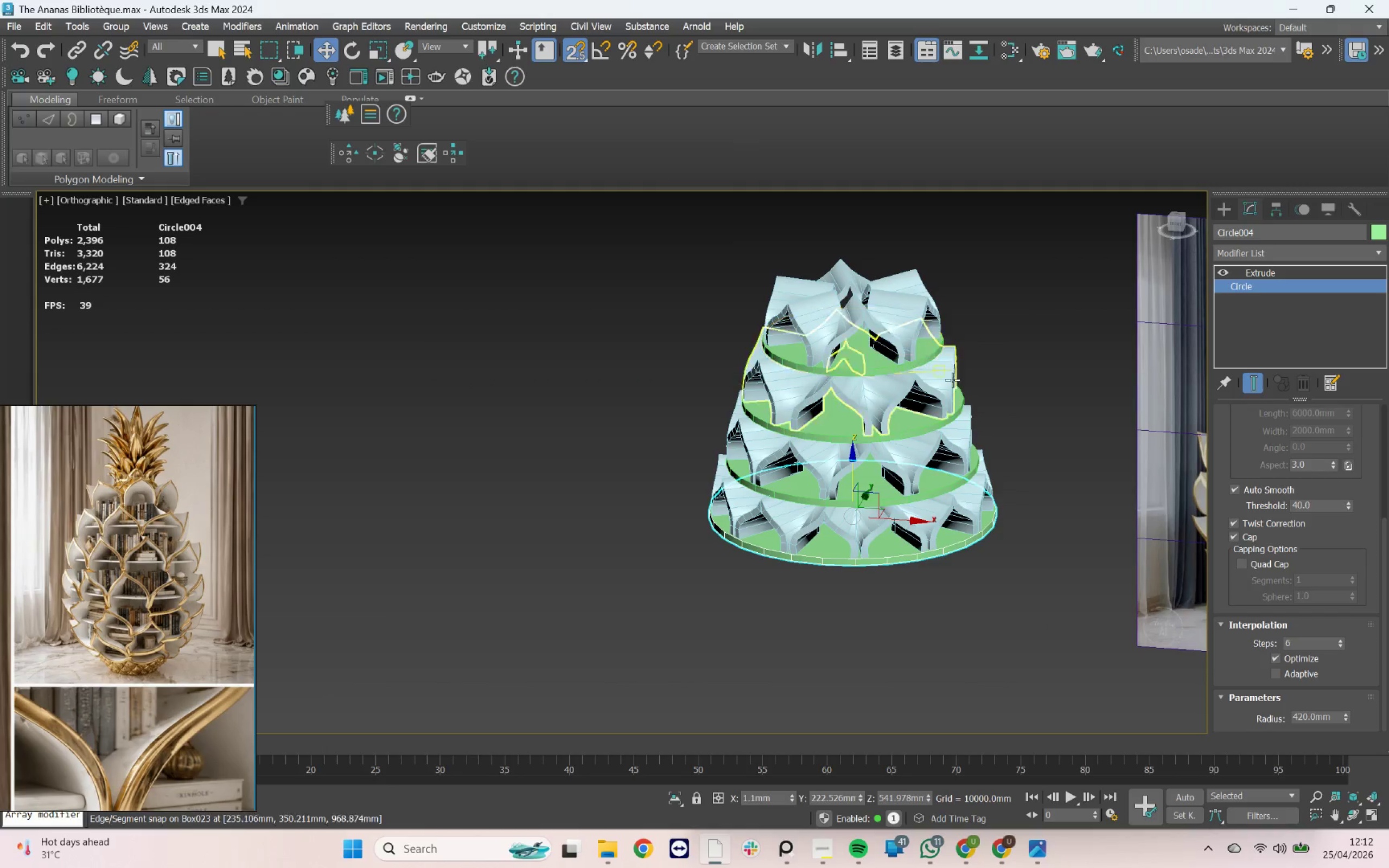 
hold_key(key=AltLeft, duration=1.56)
 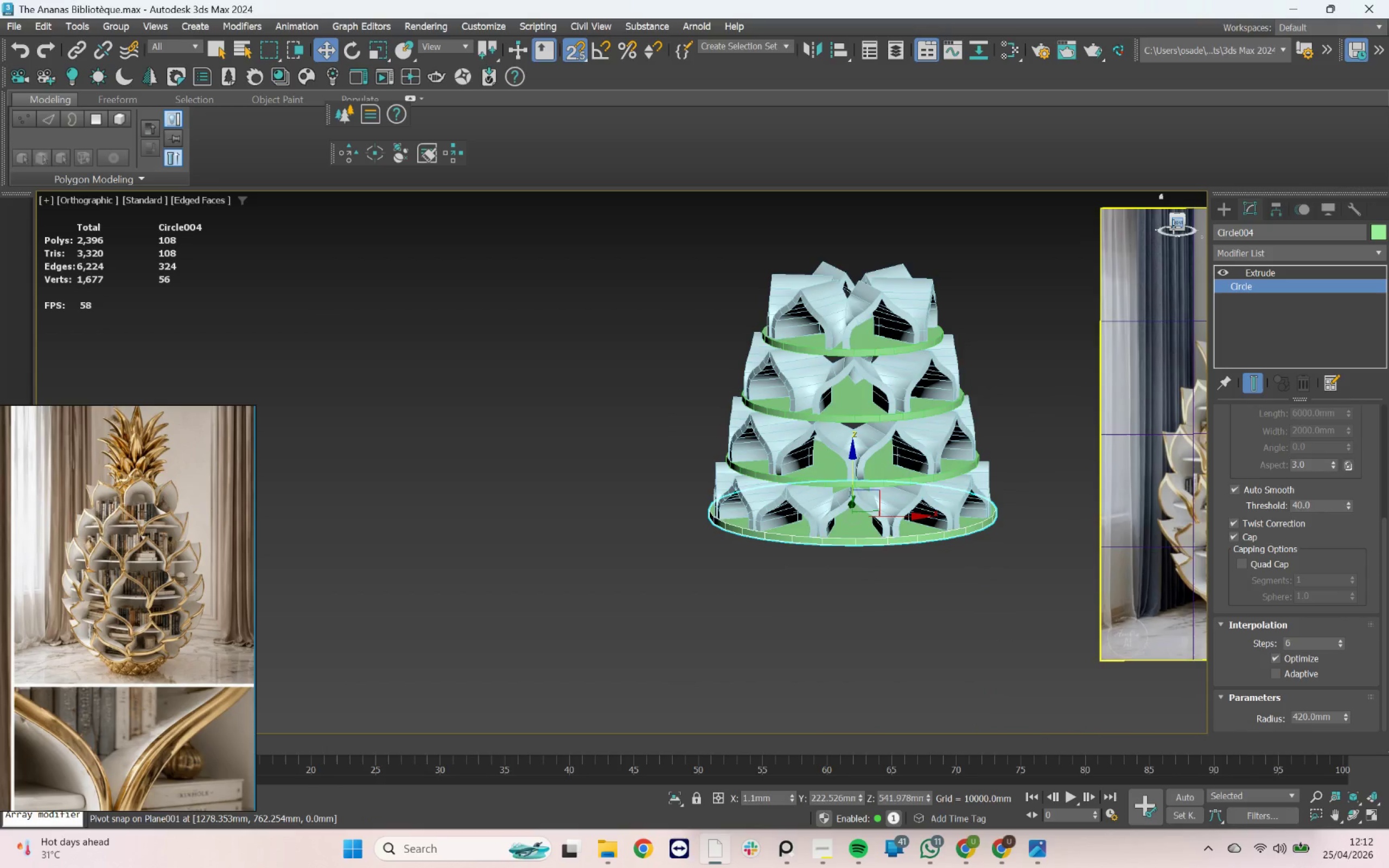 
left_click([1173, 227])
 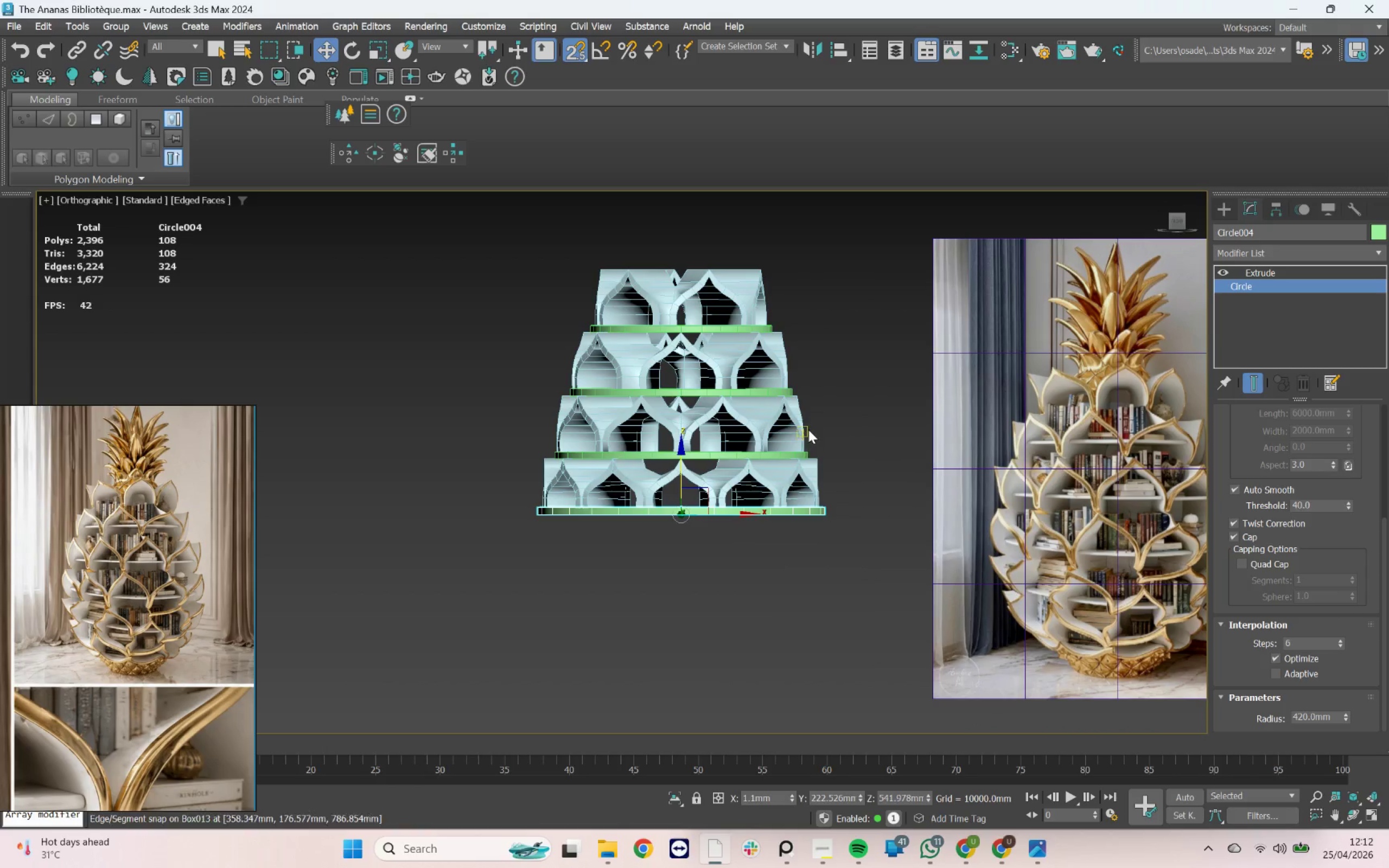 
wait(8.95)
 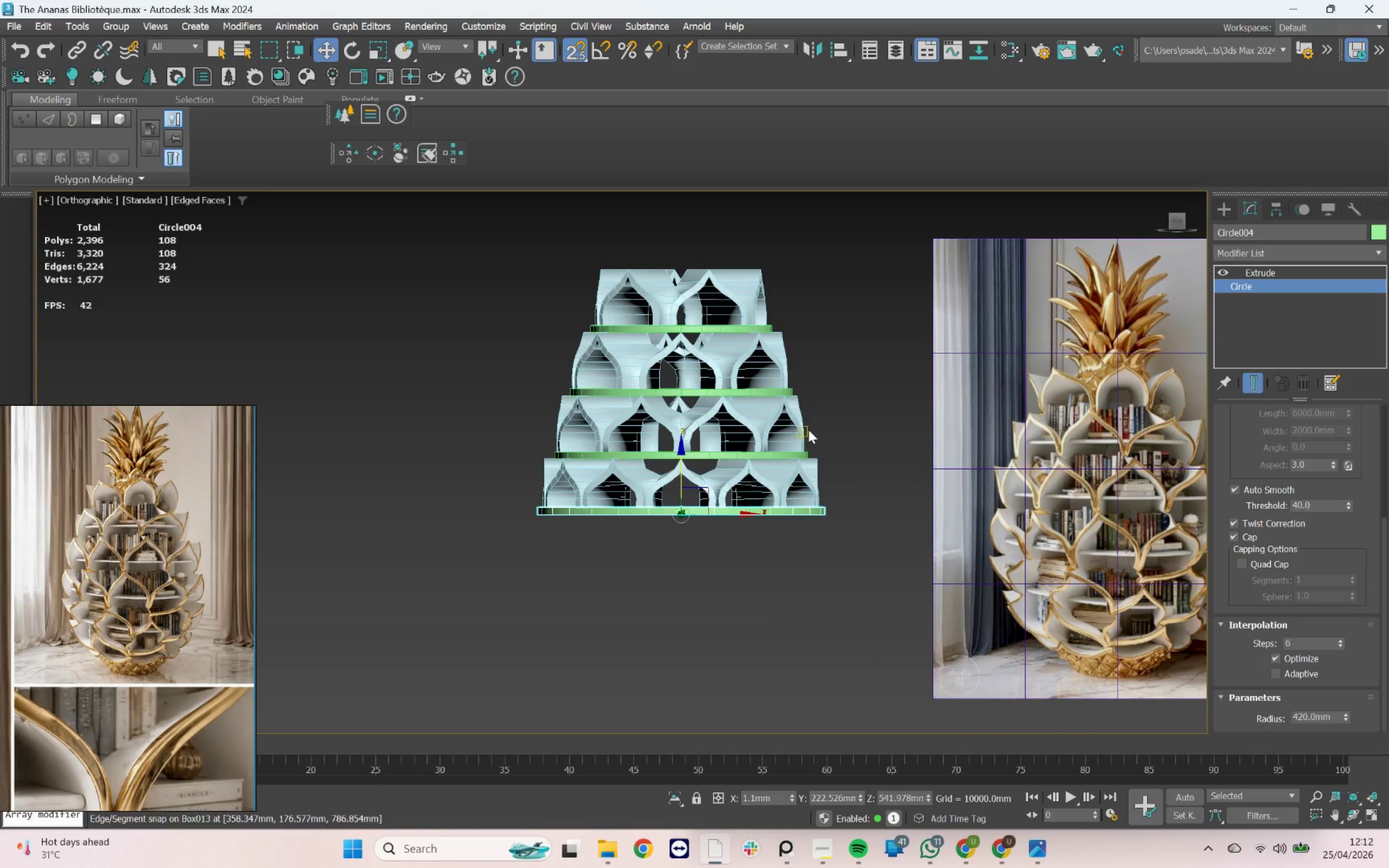 
scroll: coordinate [413, 467], scroll_direction: up, amount: 3.0
 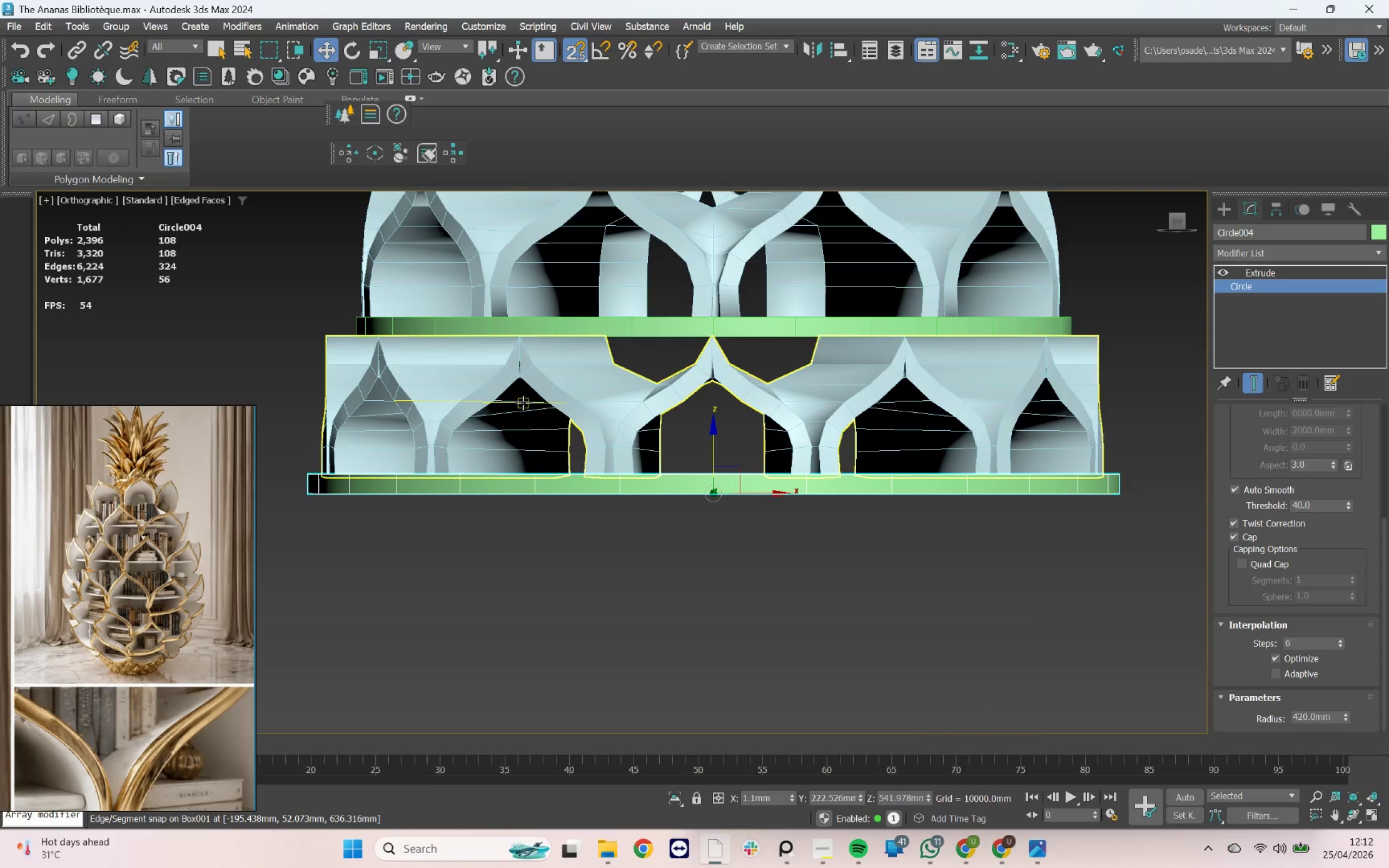 
left_click([523, 403])
 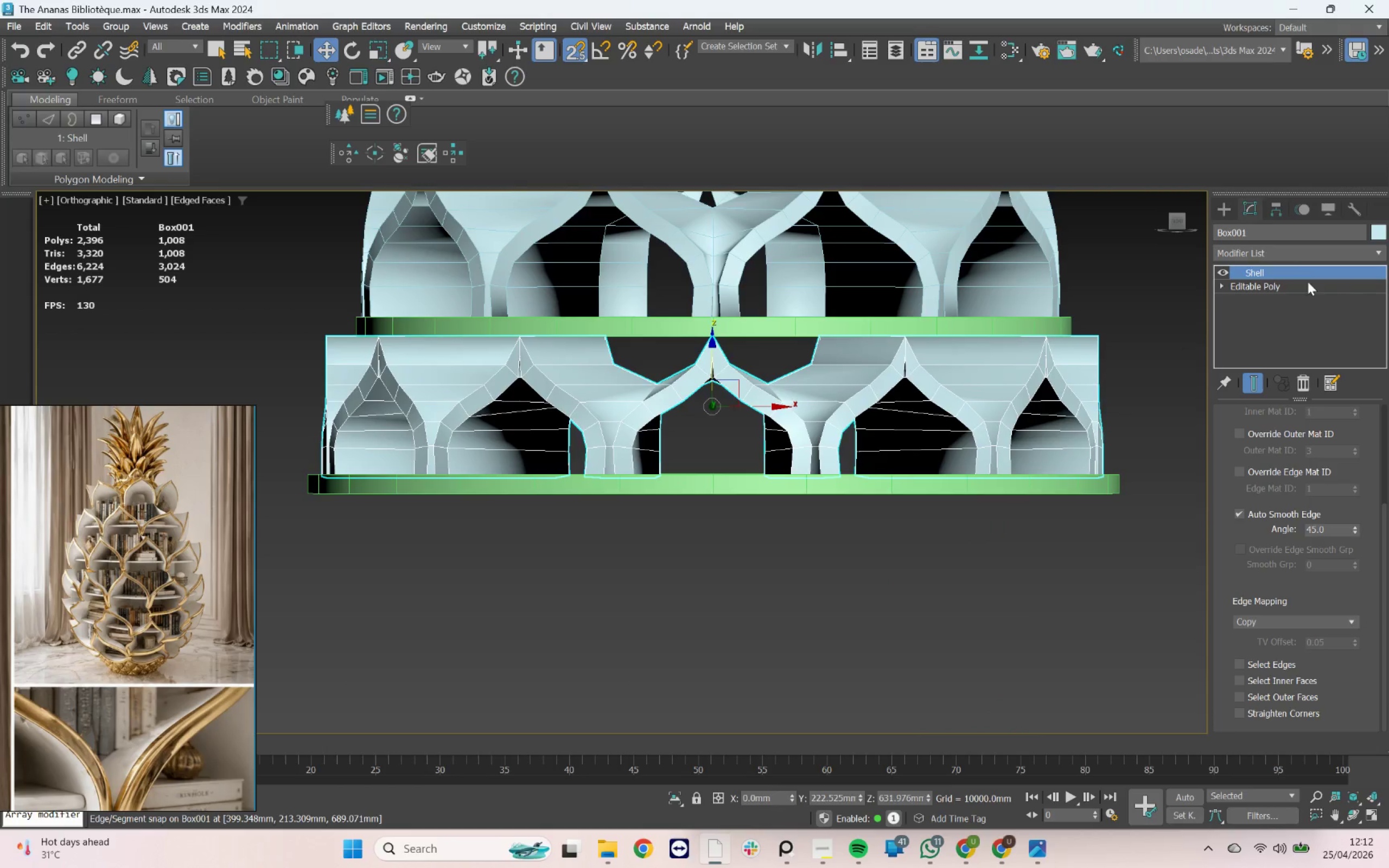 
left_click([1297, 251])
 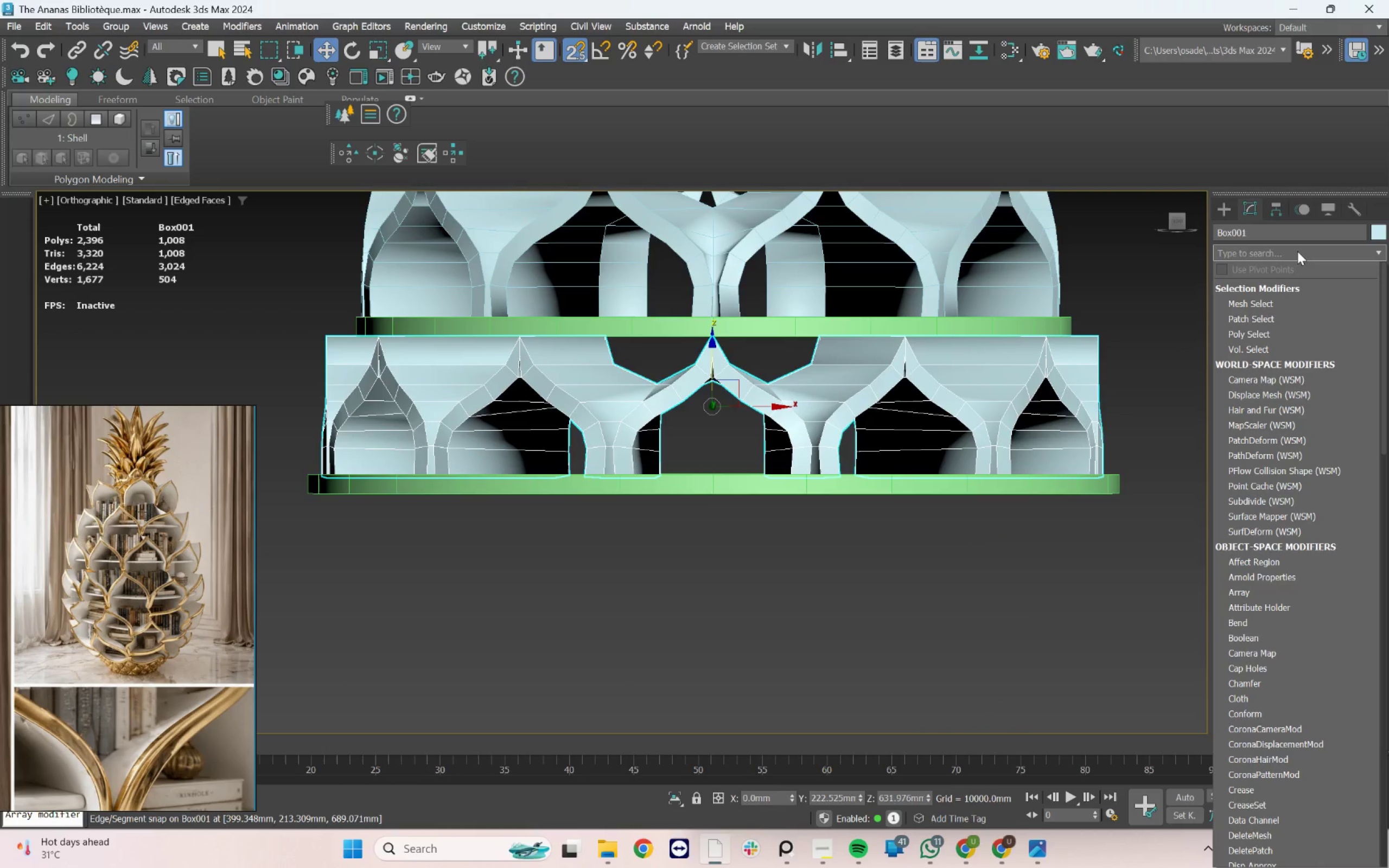 
type(ed)
 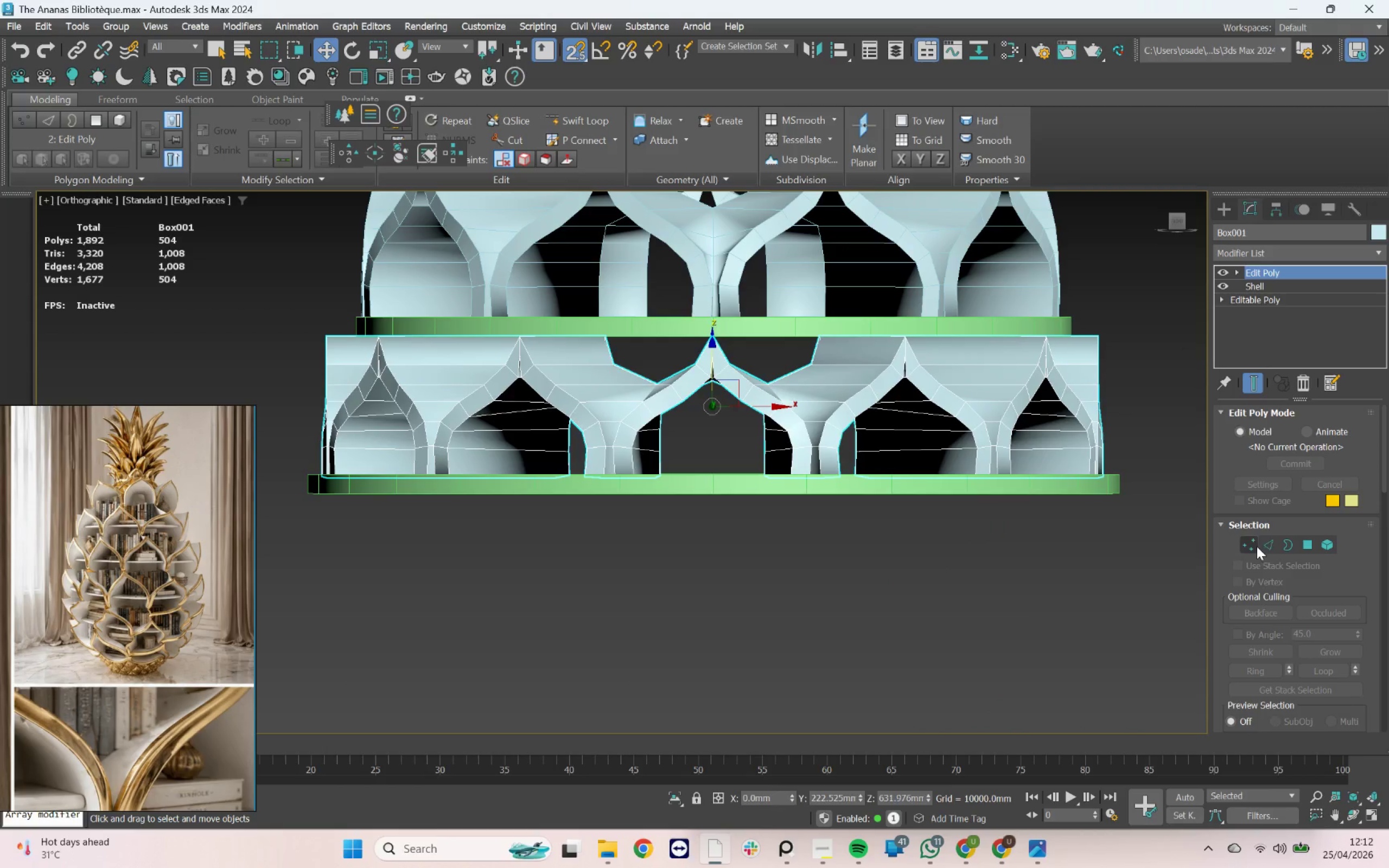 
left_click_drag(start_coordinate=[1184, 557], to_coordinate=[293, 463])
 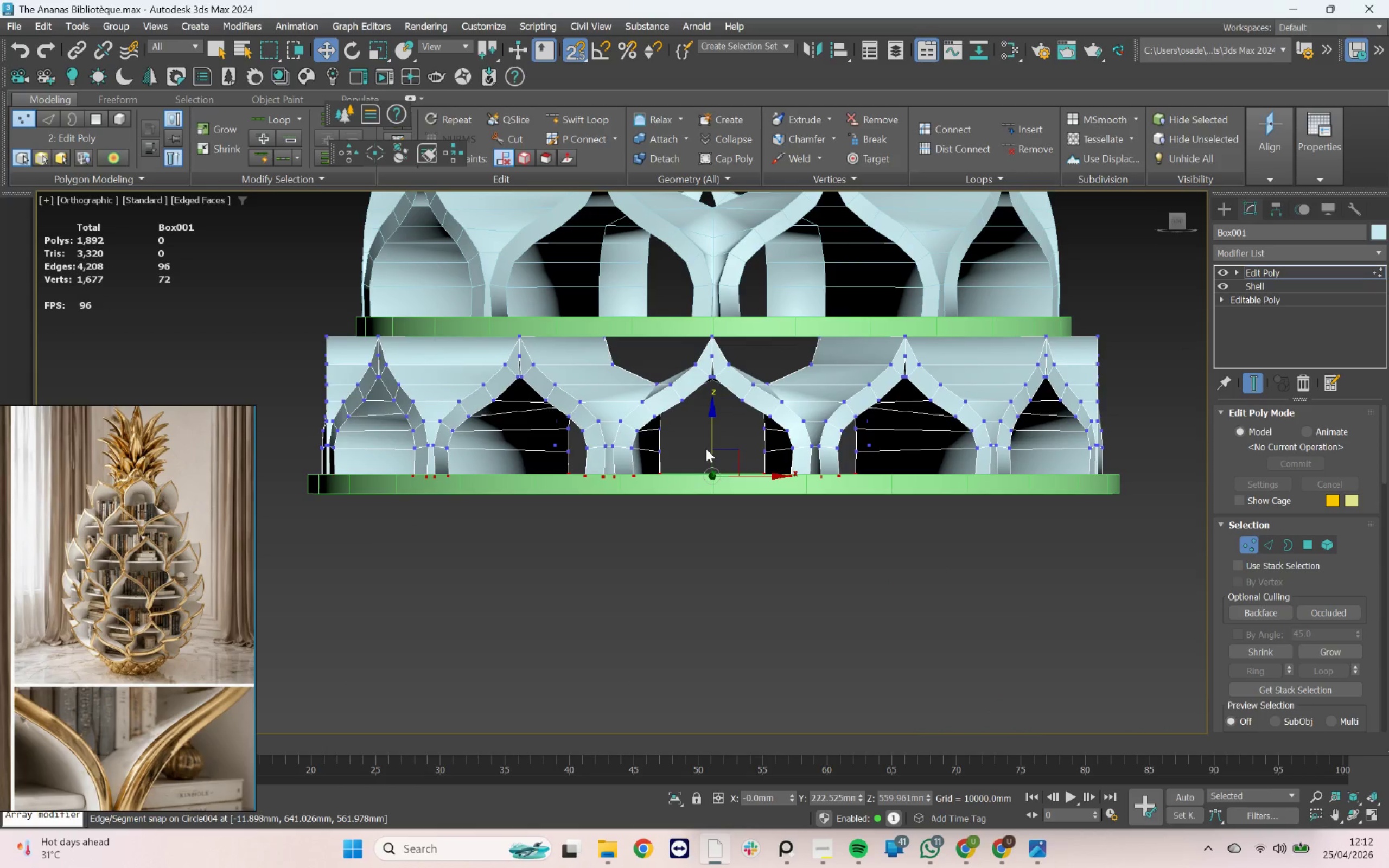 
key(R)
 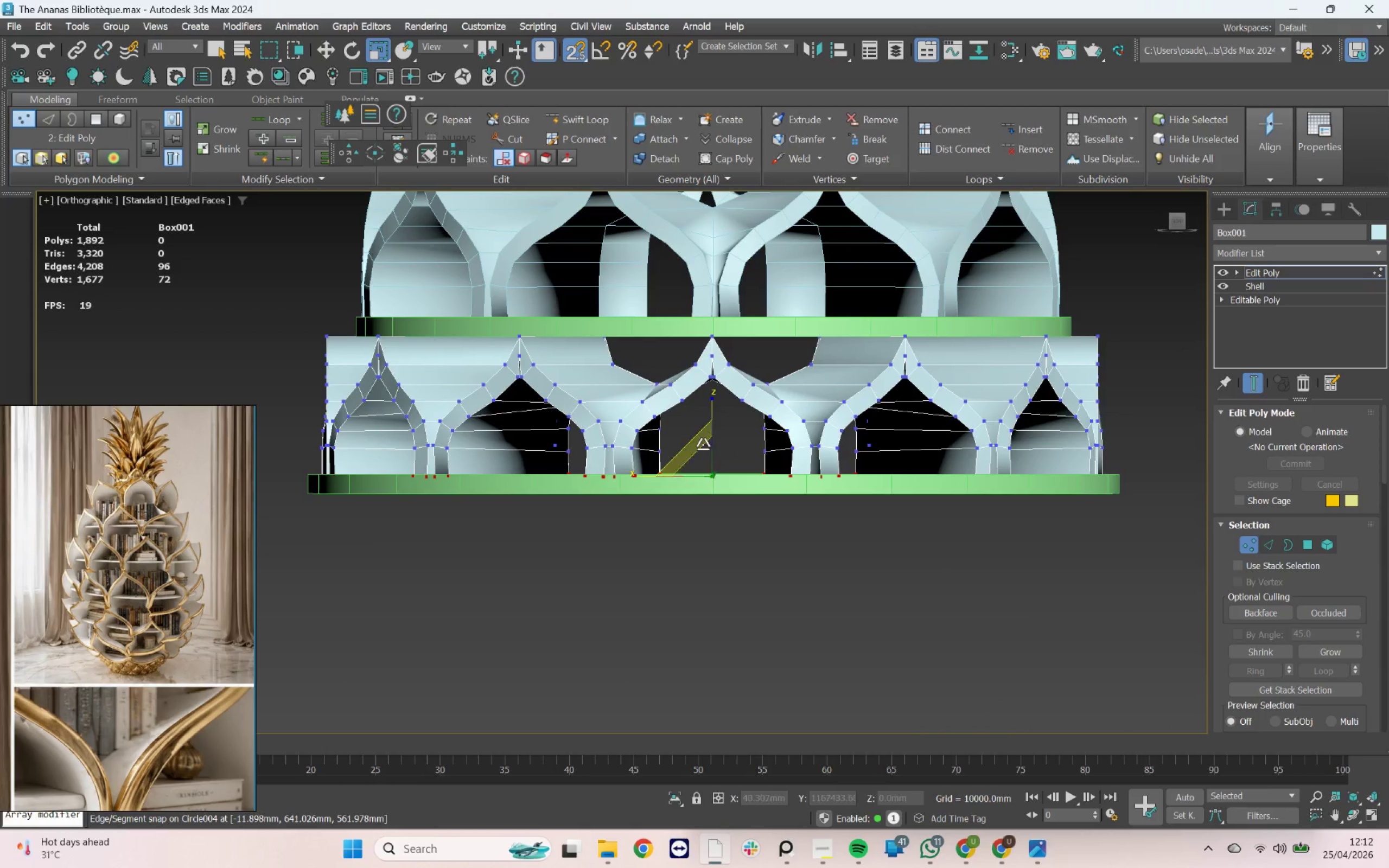 
scroll: coordinate [703, 444], scroll_direction: up, amount: 3.0
 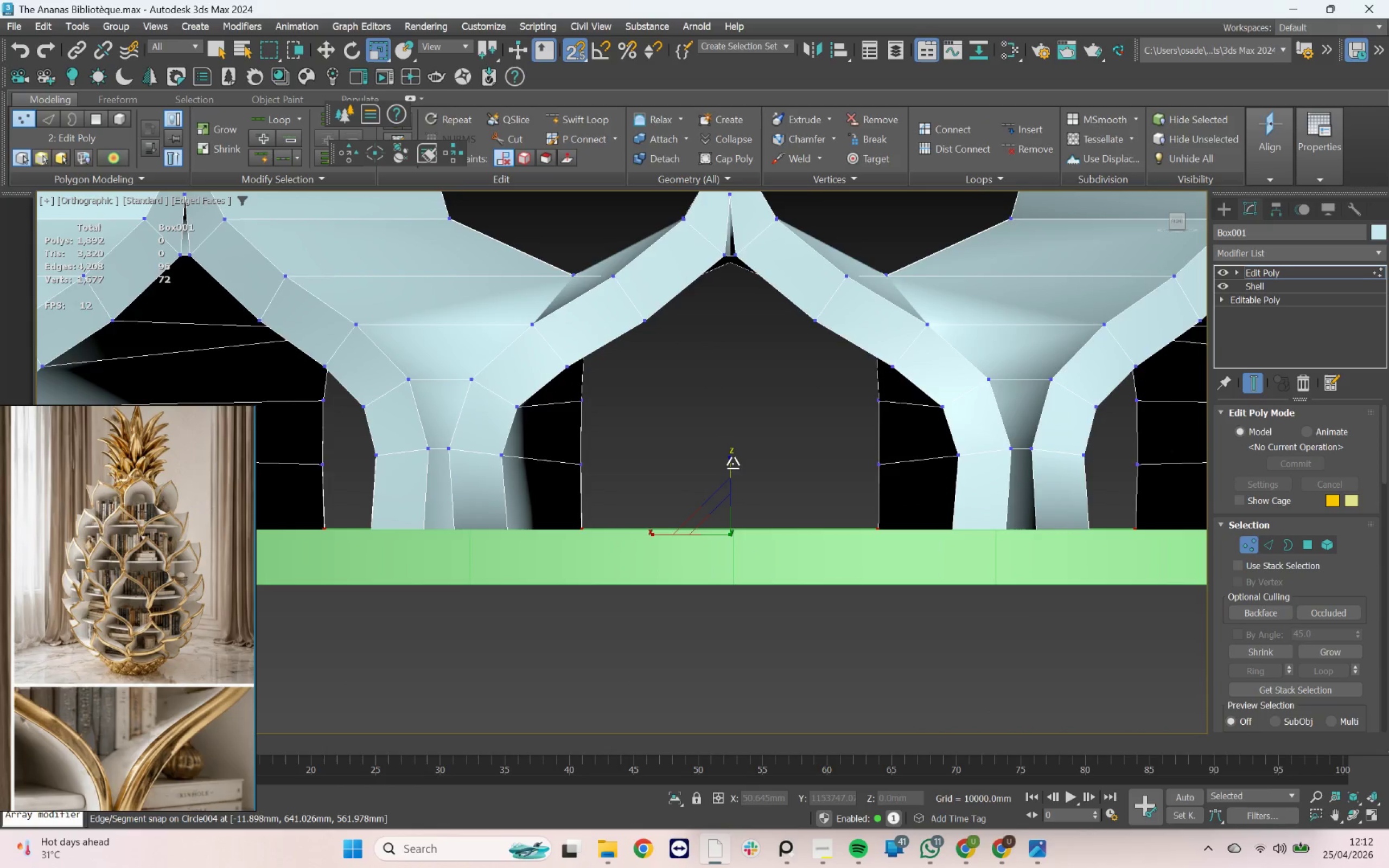 
left_click_drag(start_coordinate=[732, 463], to_coordinate=[719, 633])
 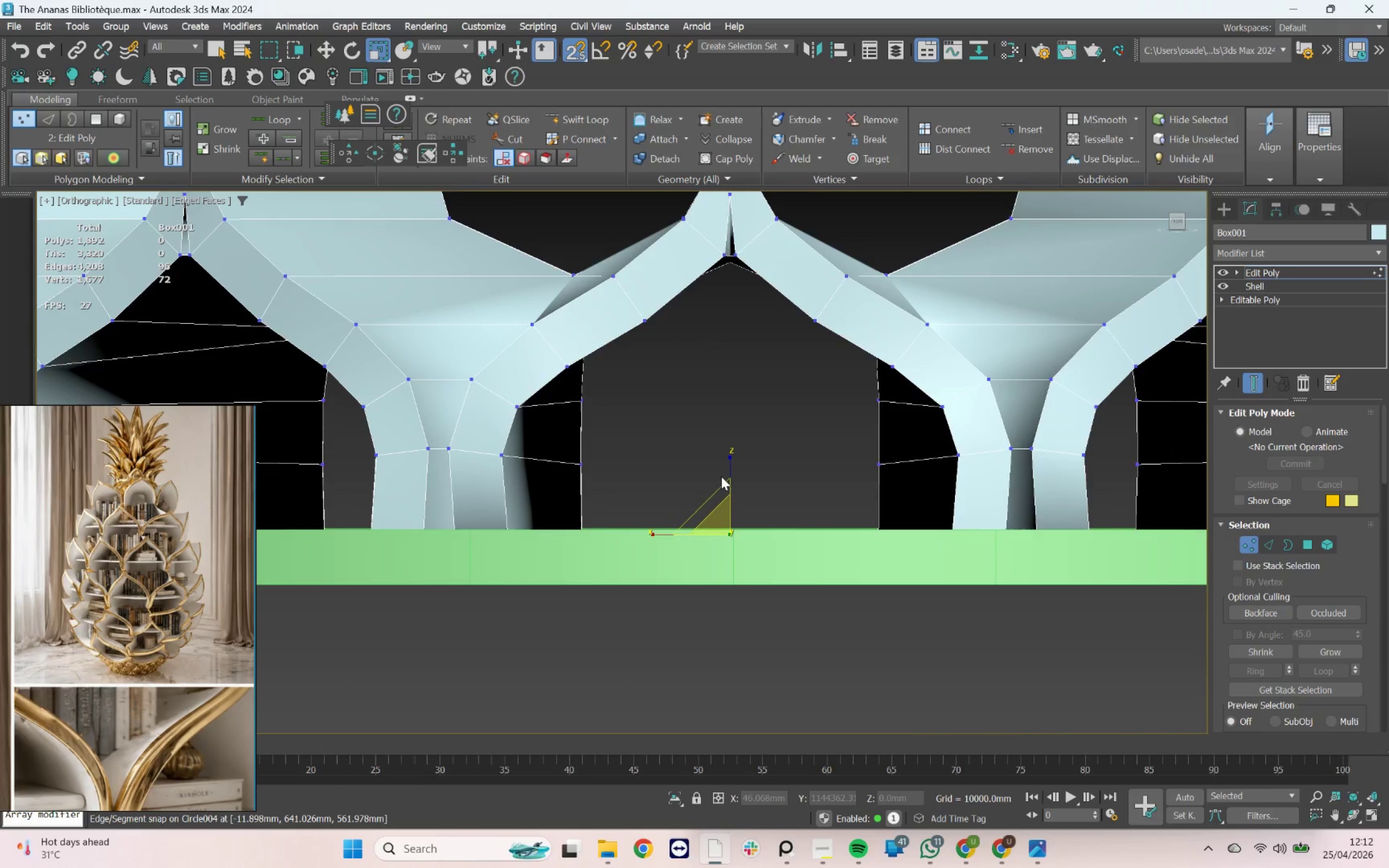 
key(F3)
 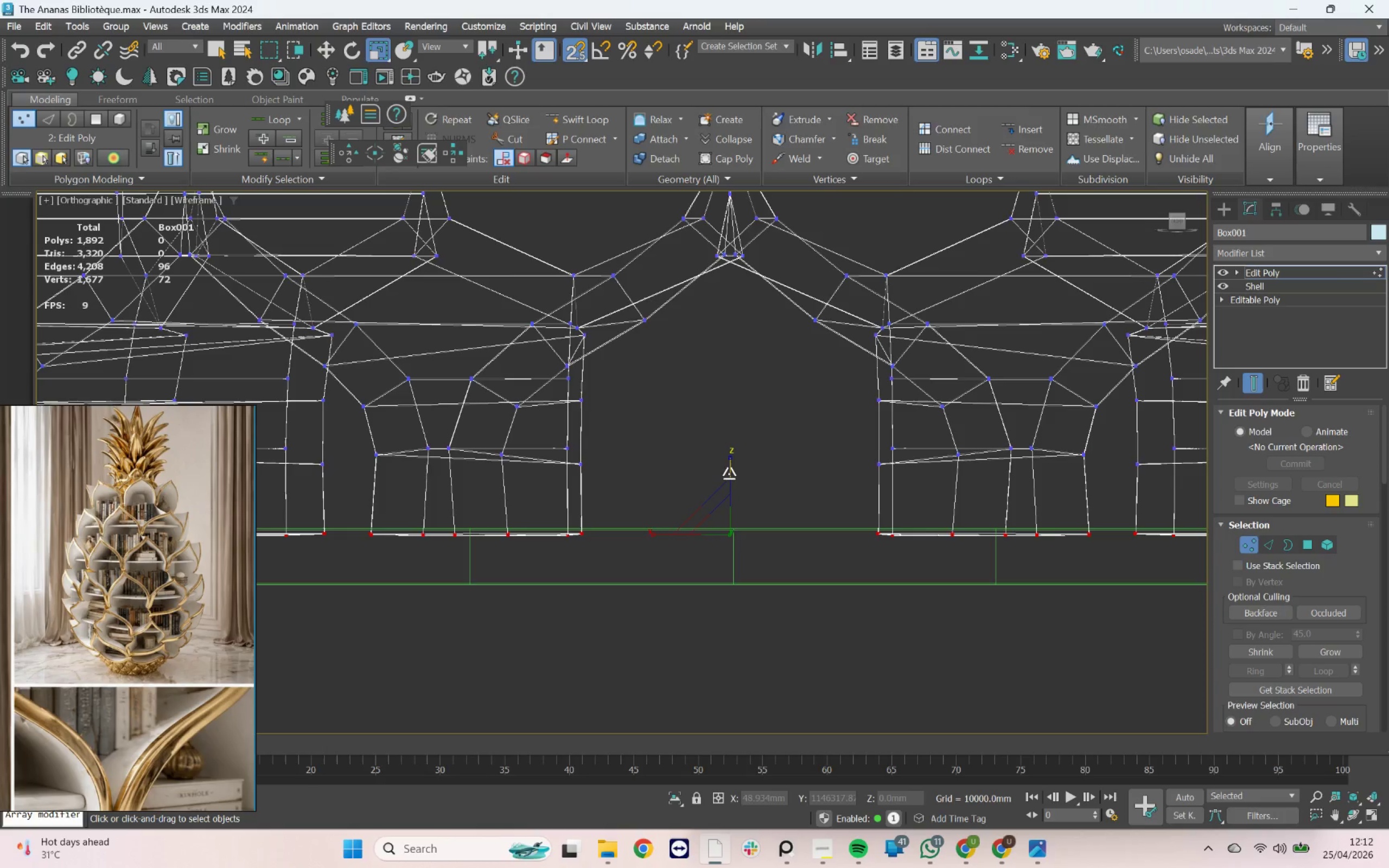 
left_click_drag(start_coordinate=[730, 474], to_coordinate=[574, 316])
 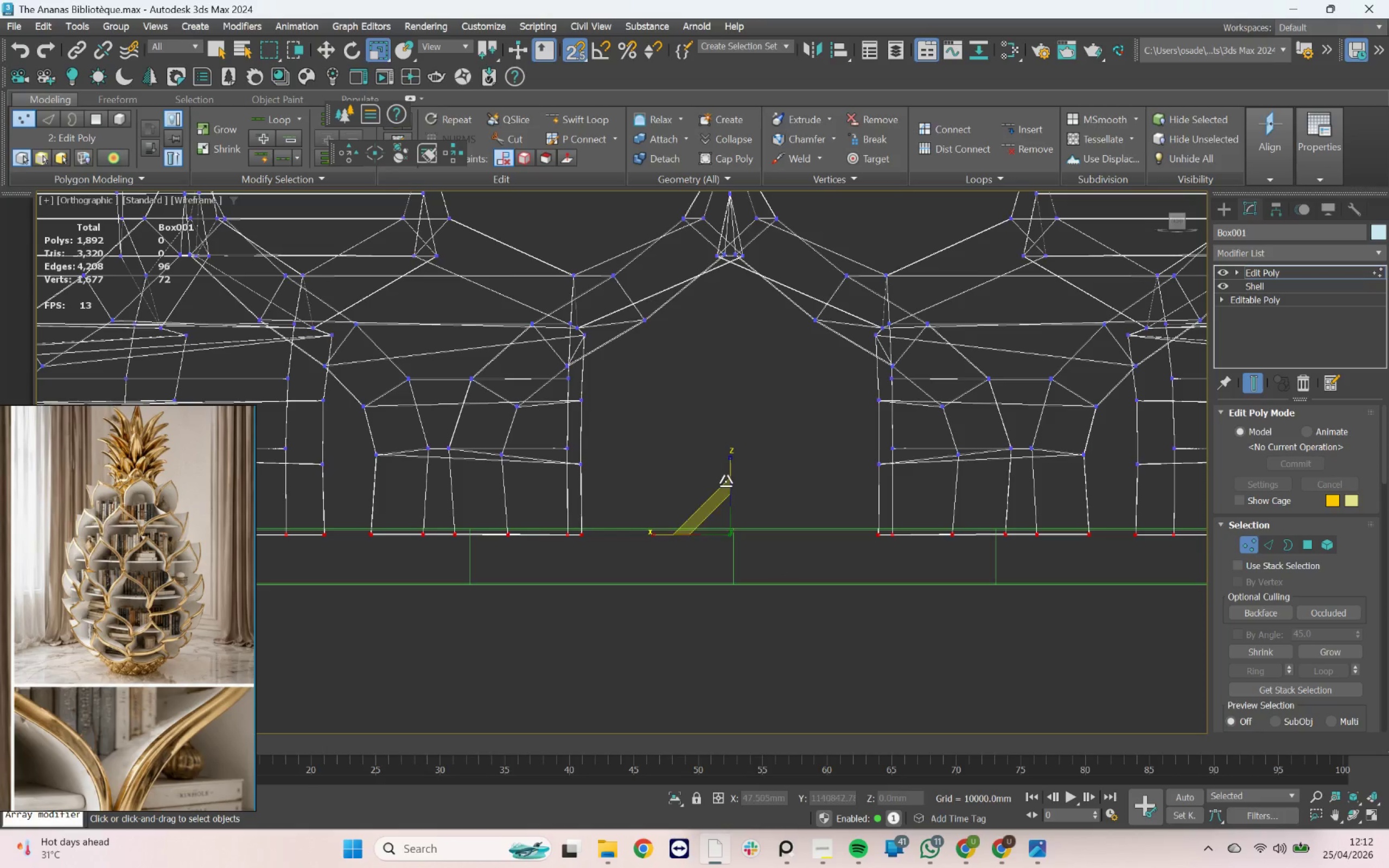 
left_click_drag(start_coordinate=[730, 471], to_coordinate=[633, 78])
 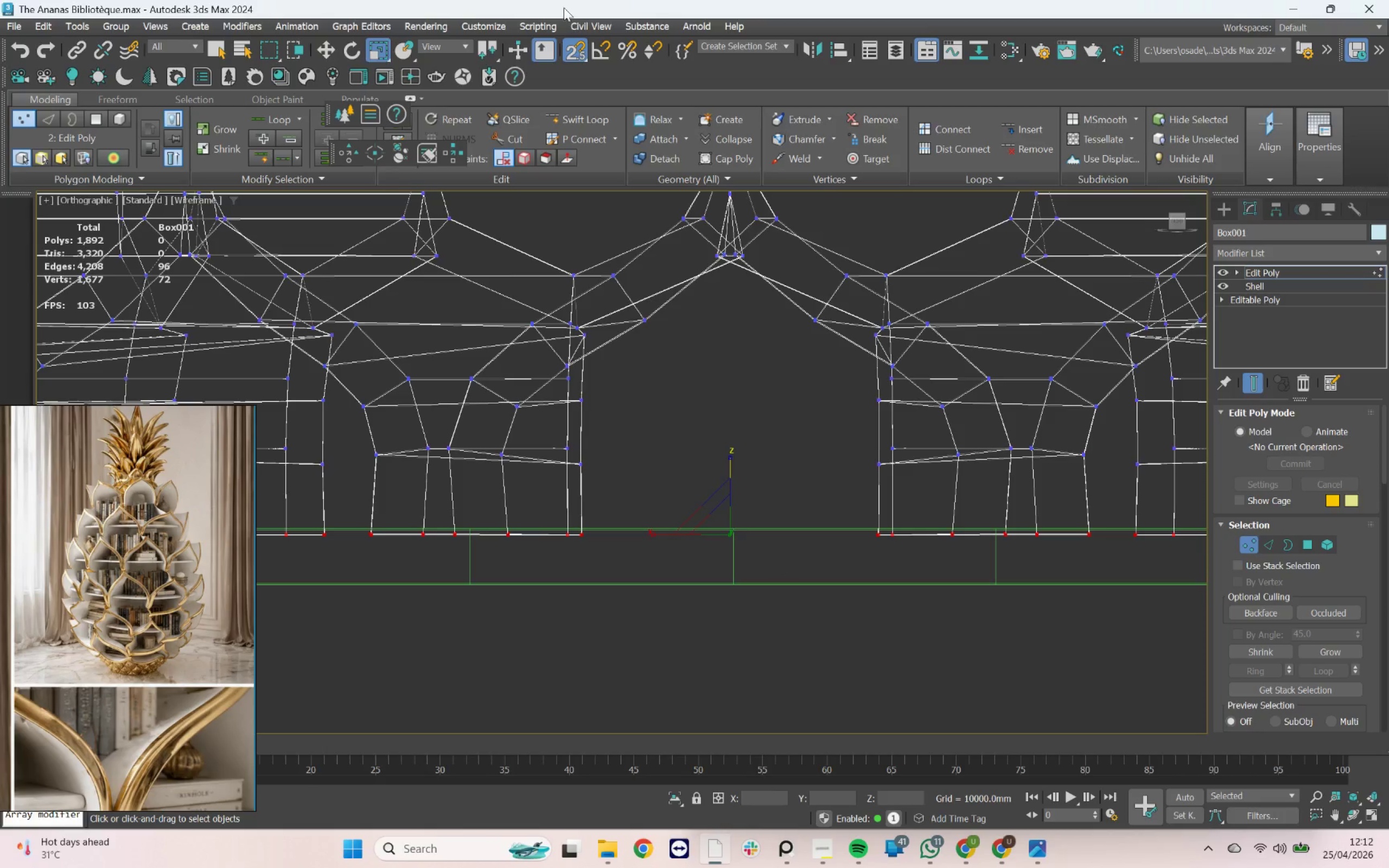 
type(wsas)
 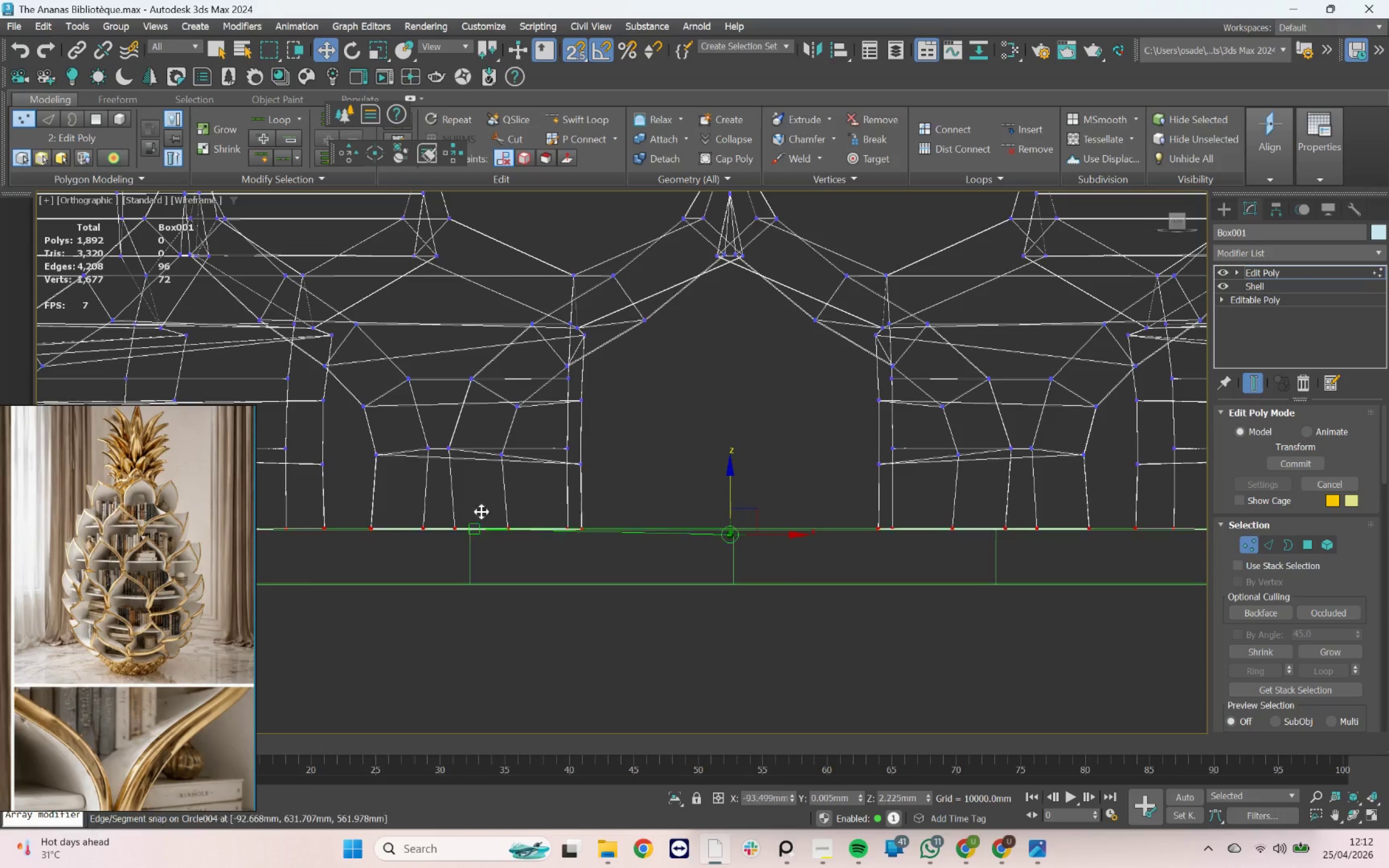 
left_click_drag(start_coordinate=[727, 495], to_coordinate=[475, 527])
 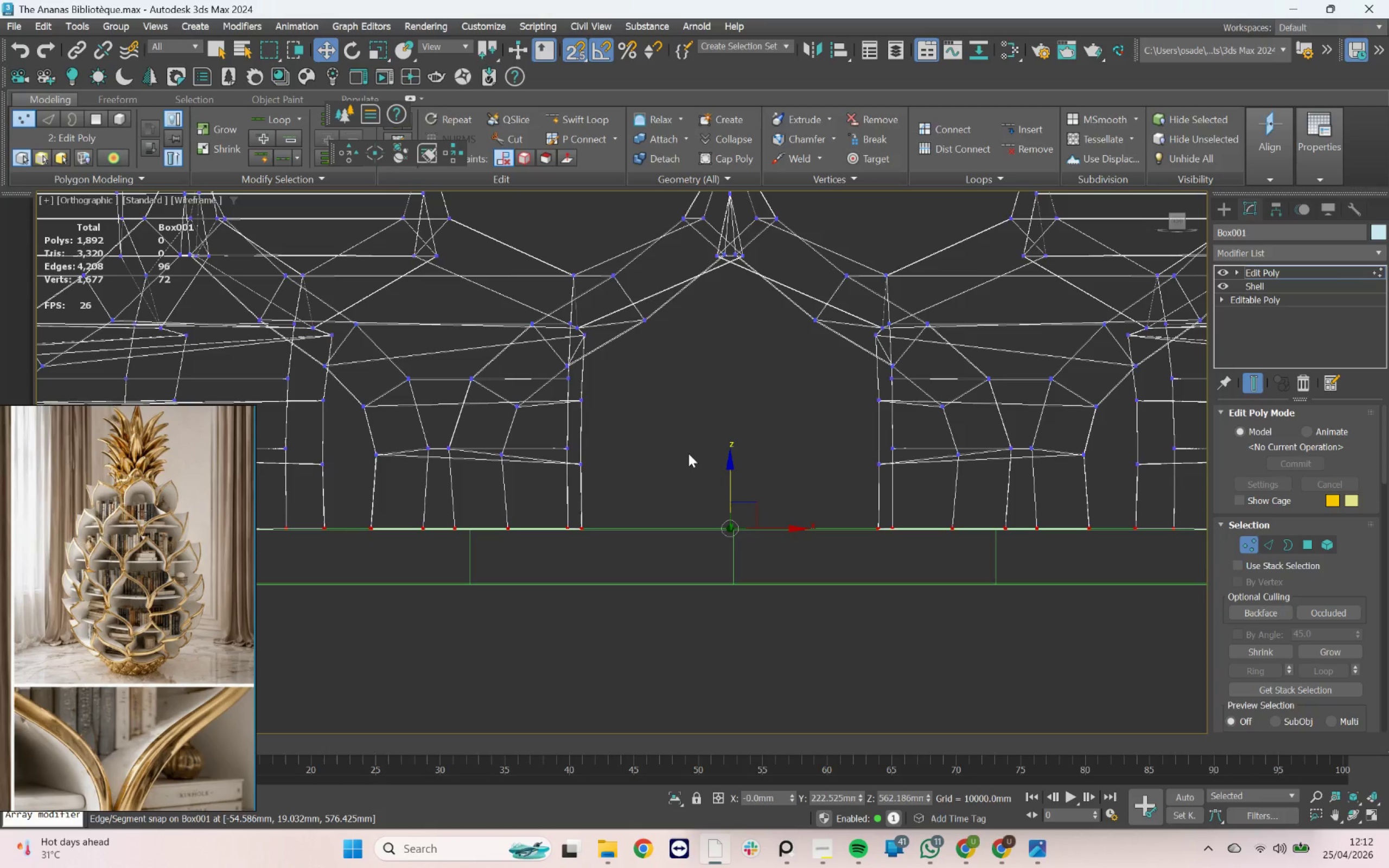 
left_click([689, 454])
 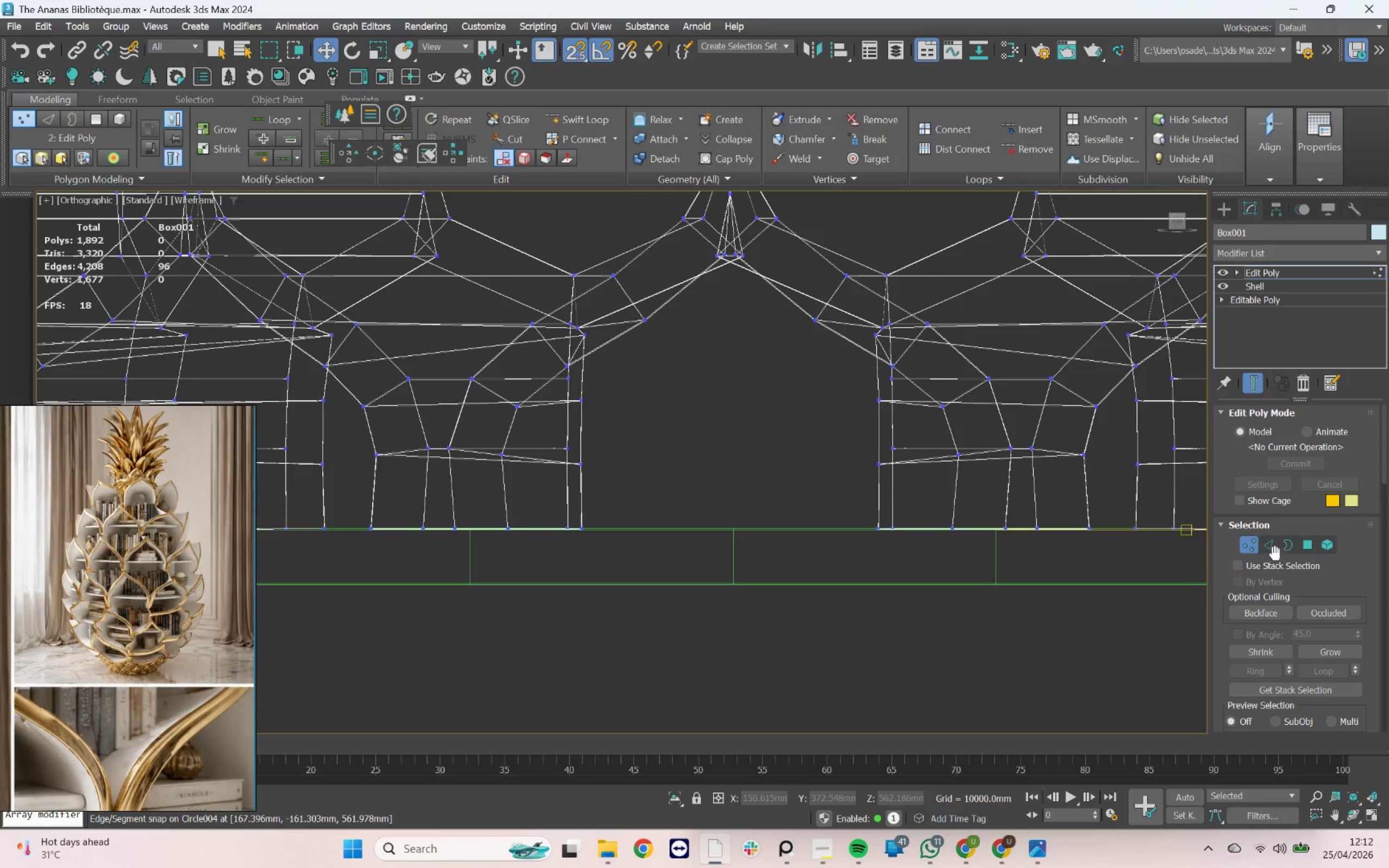 
left_click_drag(start_coordinate=[1252, 546], to_coordinate=[1249, 546])
 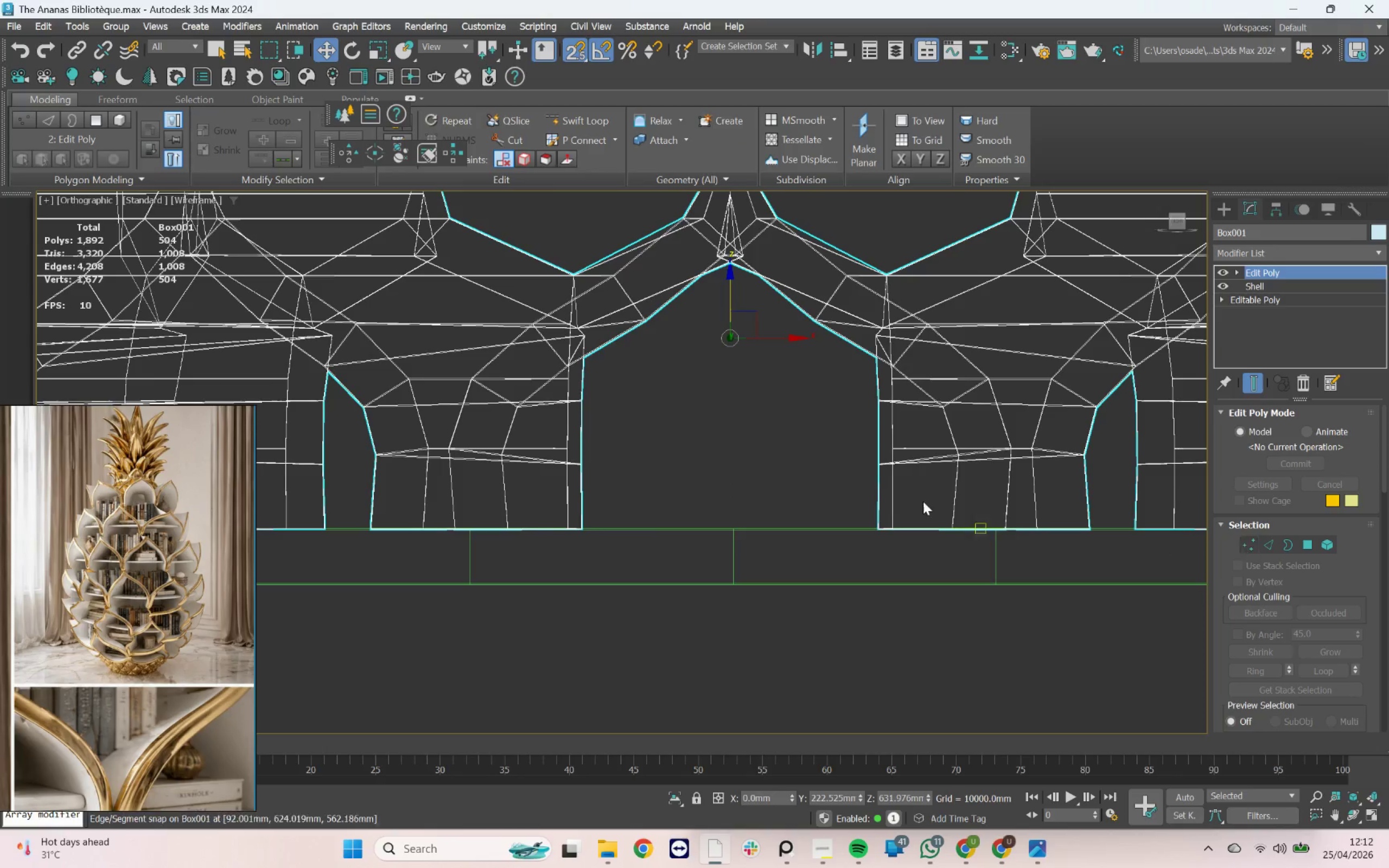 
scroll: coordinate [834, 487], scroll_direction: down, amount: 4.0
 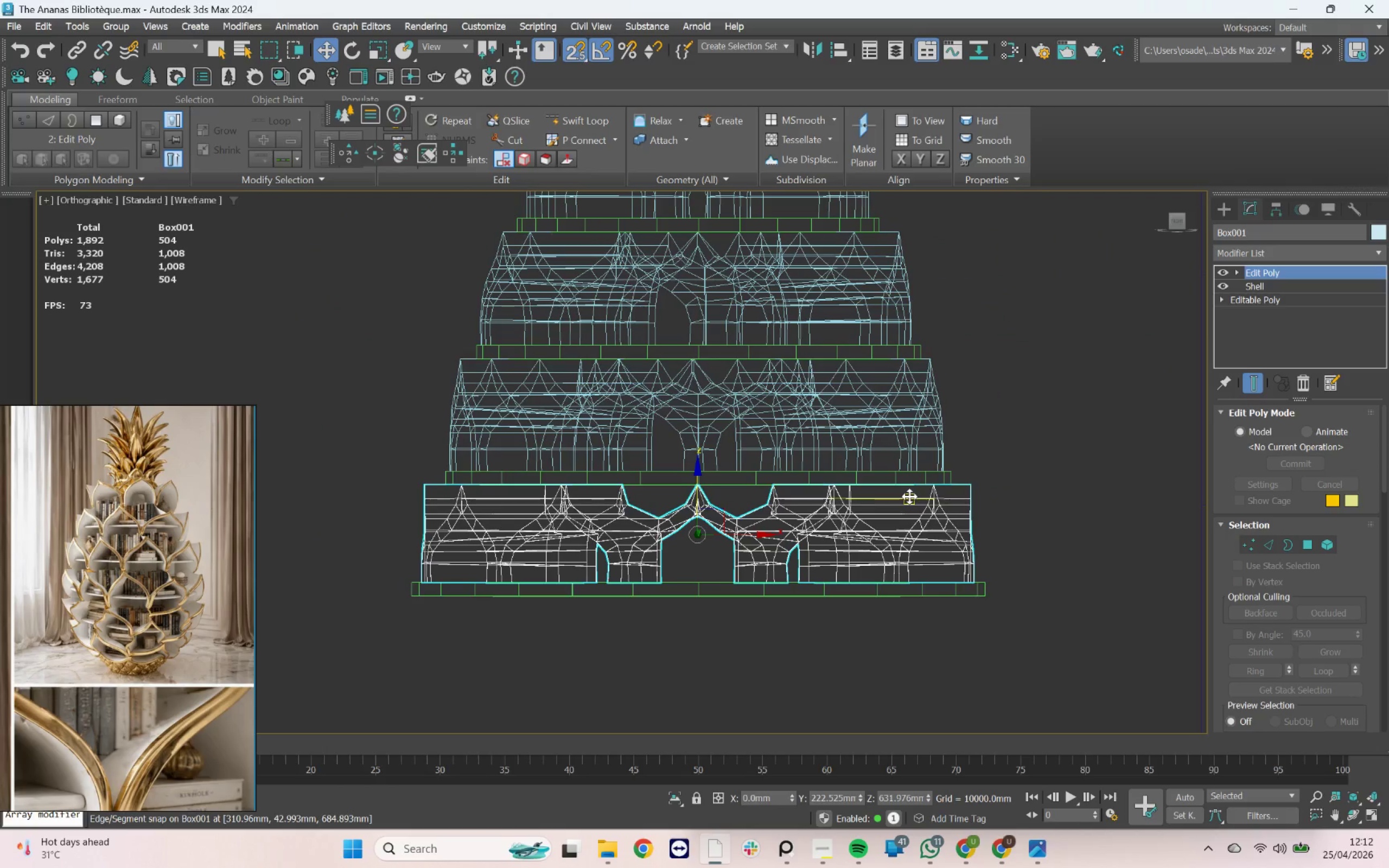 
key(F3)
 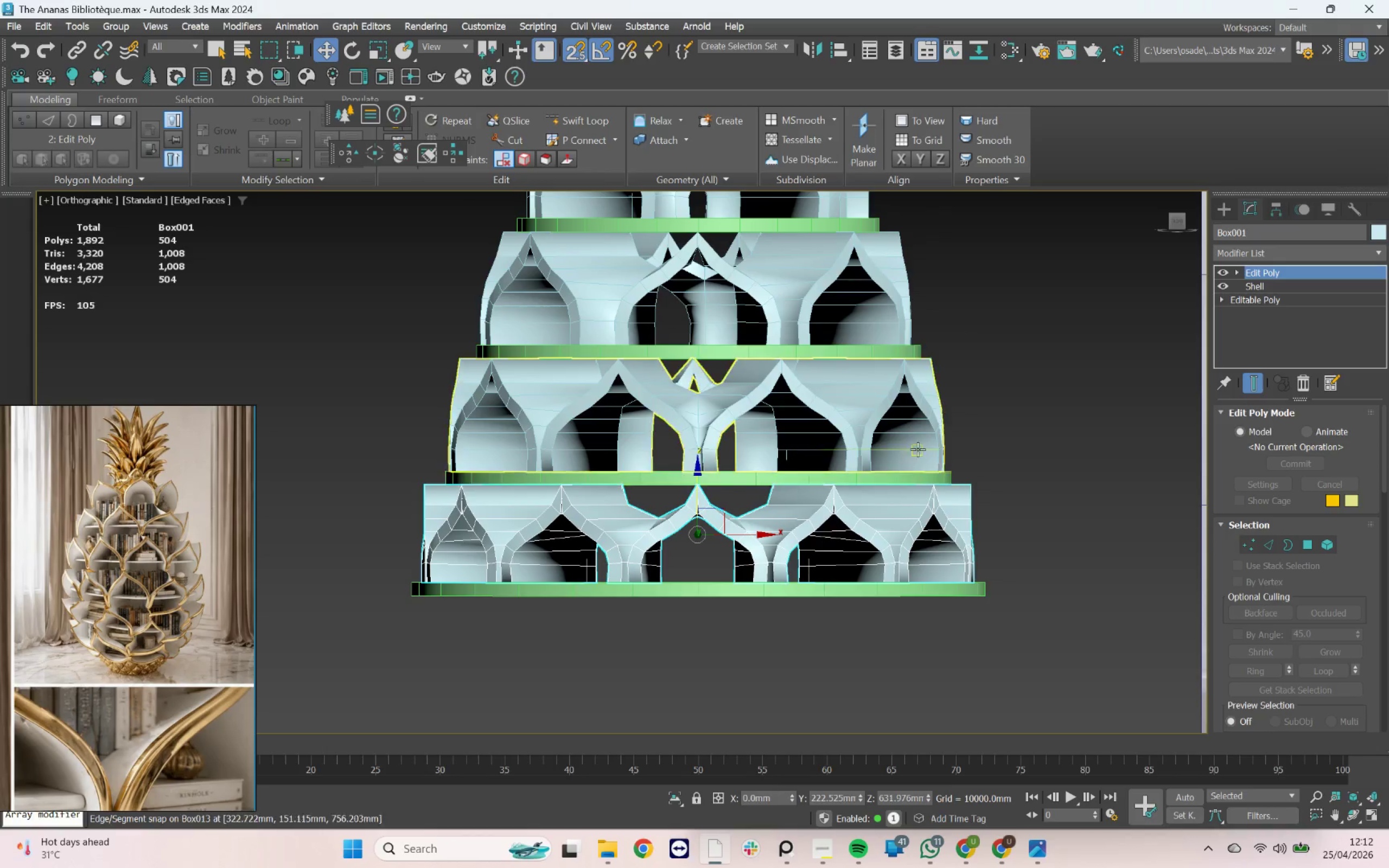 
scroll: coordinate [918, 449], scroll_direction: down, amount: 2.0
 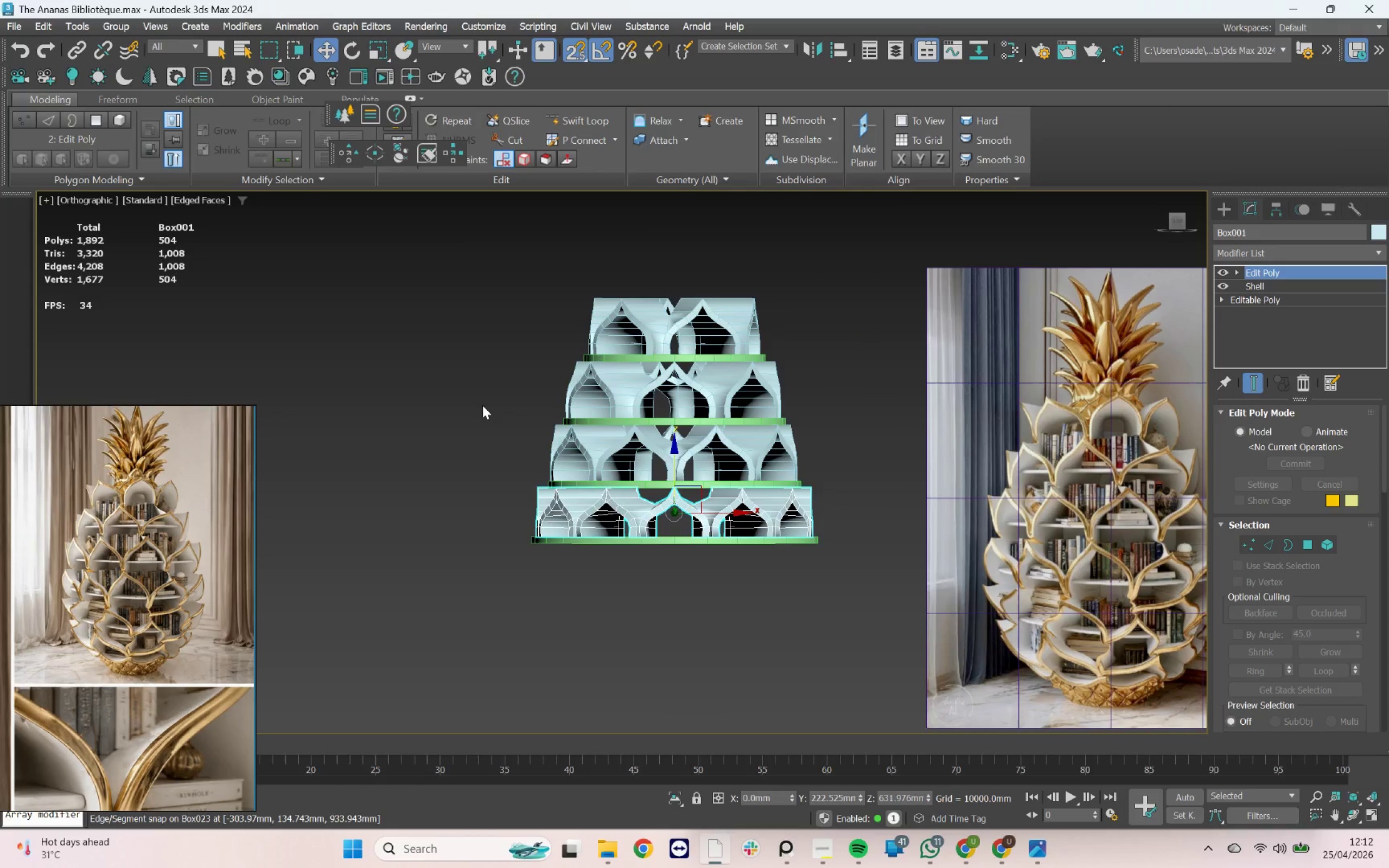 
left_click([571, 444])
 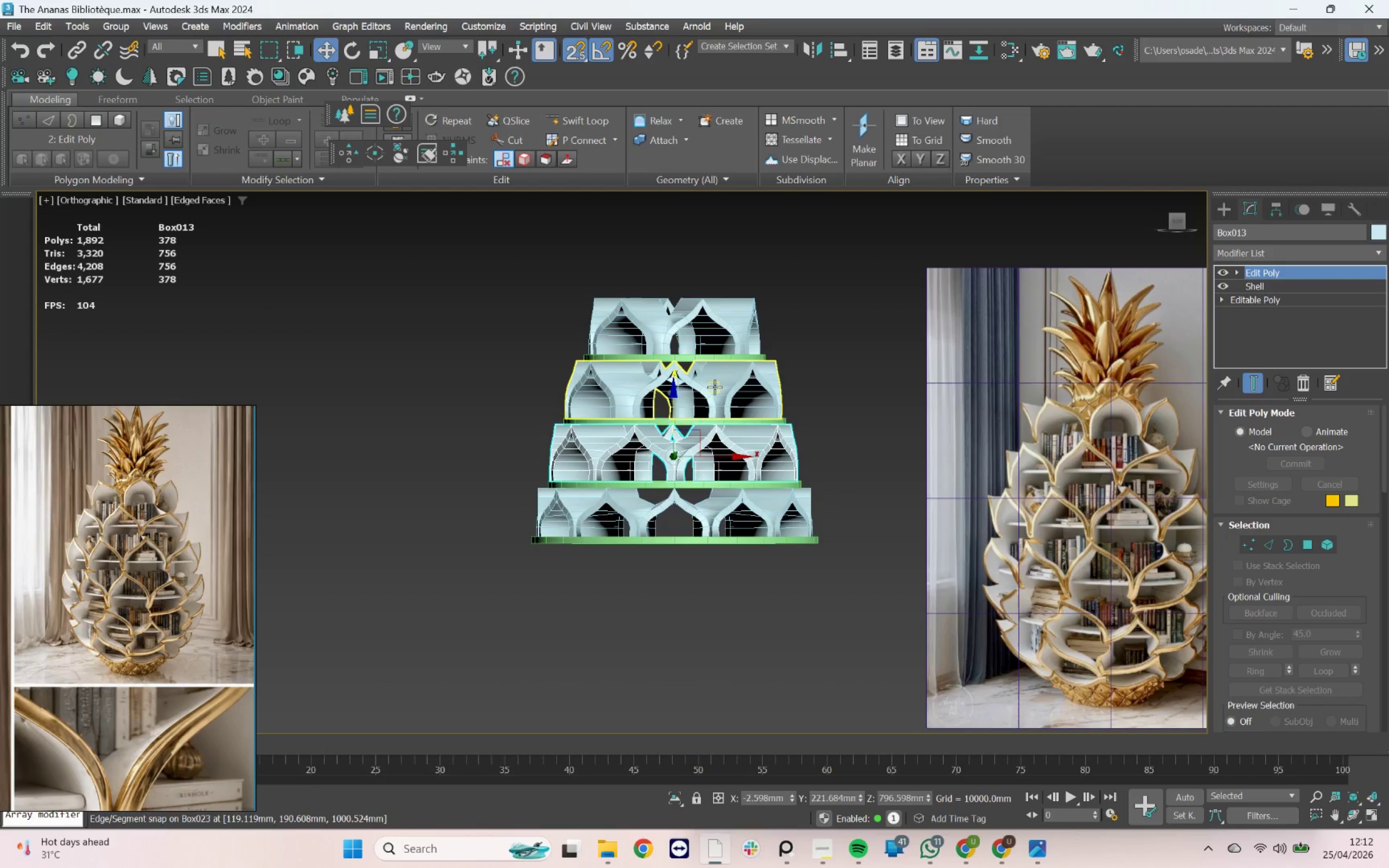 
wait(15.27)
 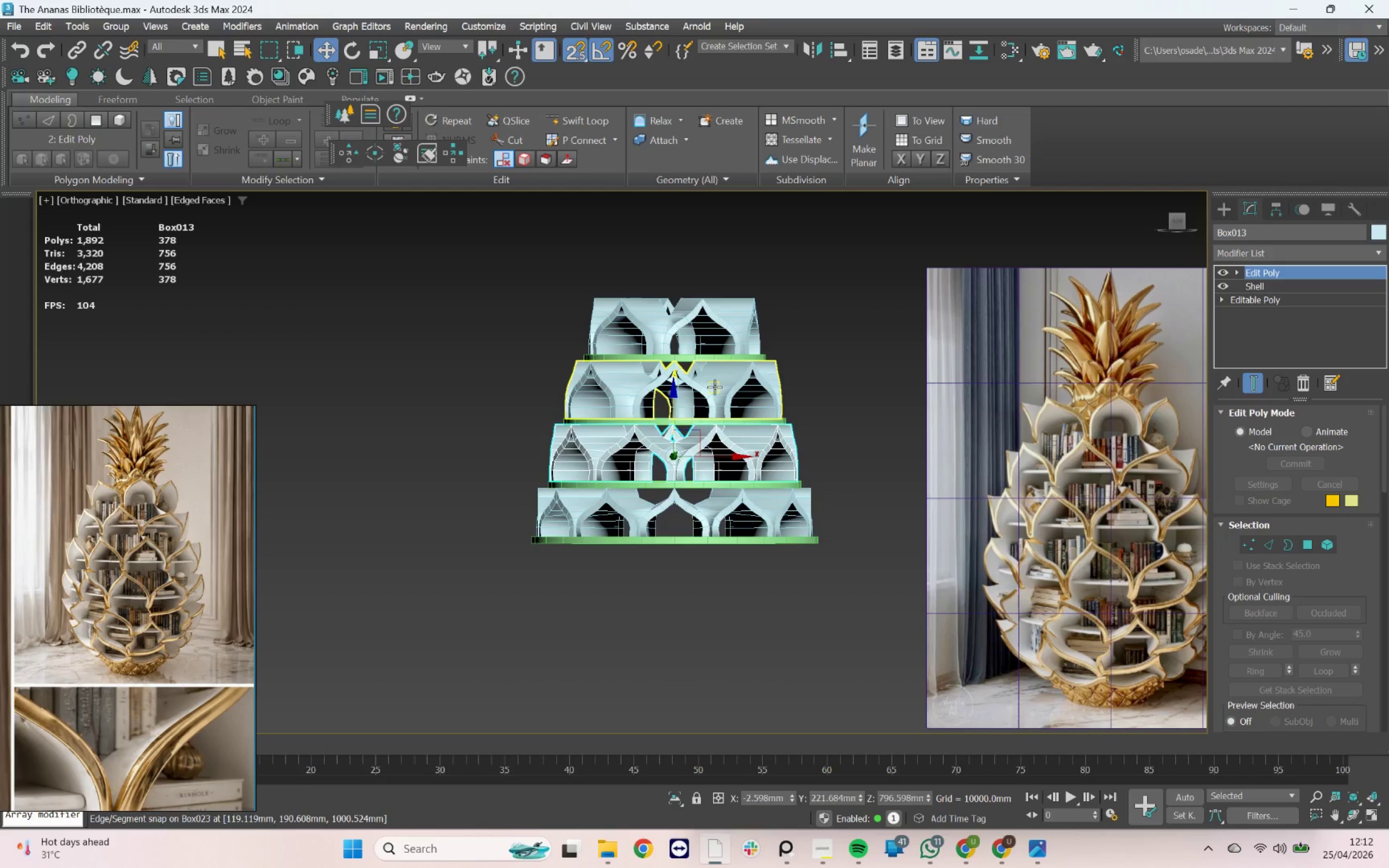 
scroll: coordinate [642, 393], scroll_direction: up, amount: 2.0
 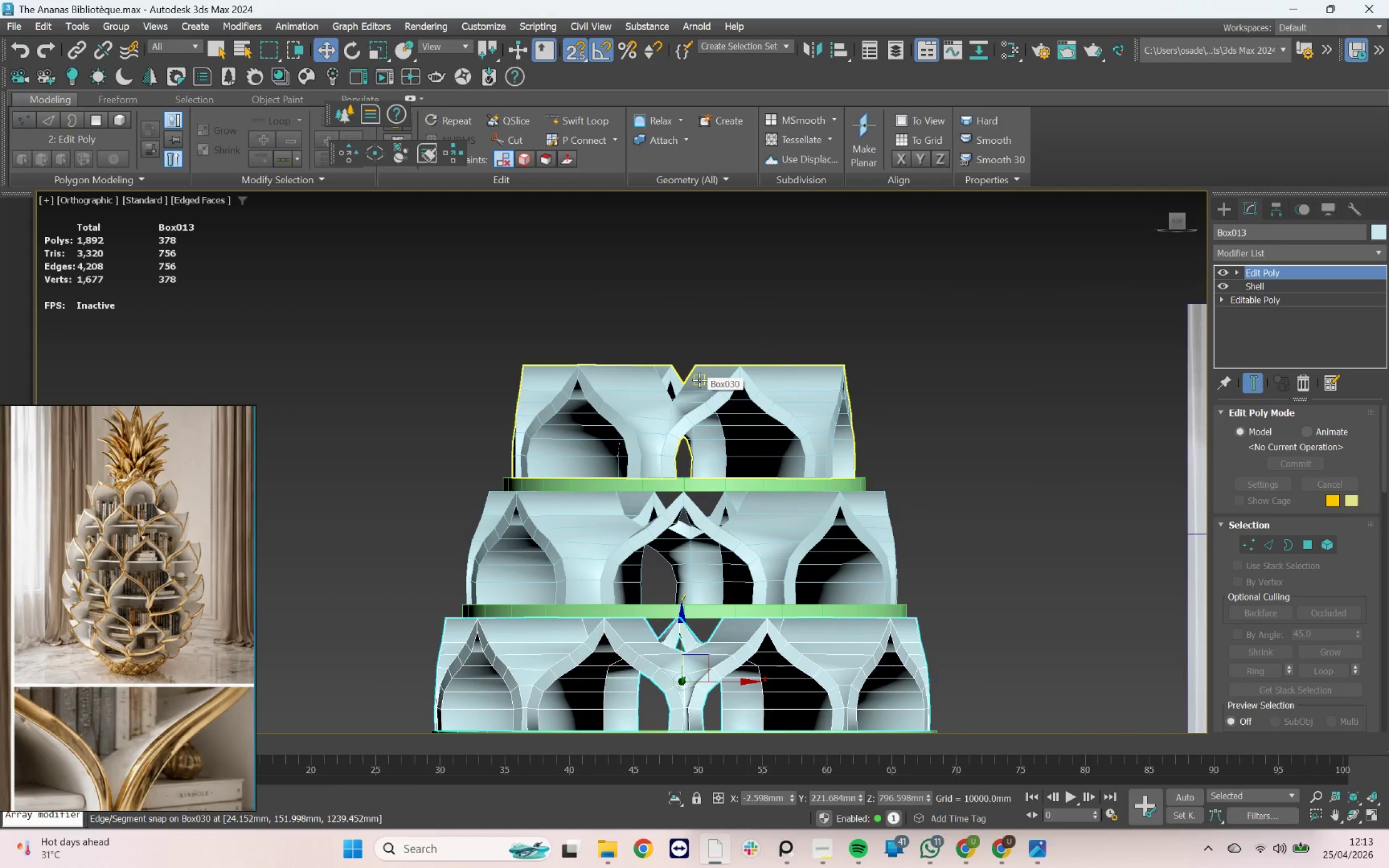 
wait(10.58)
 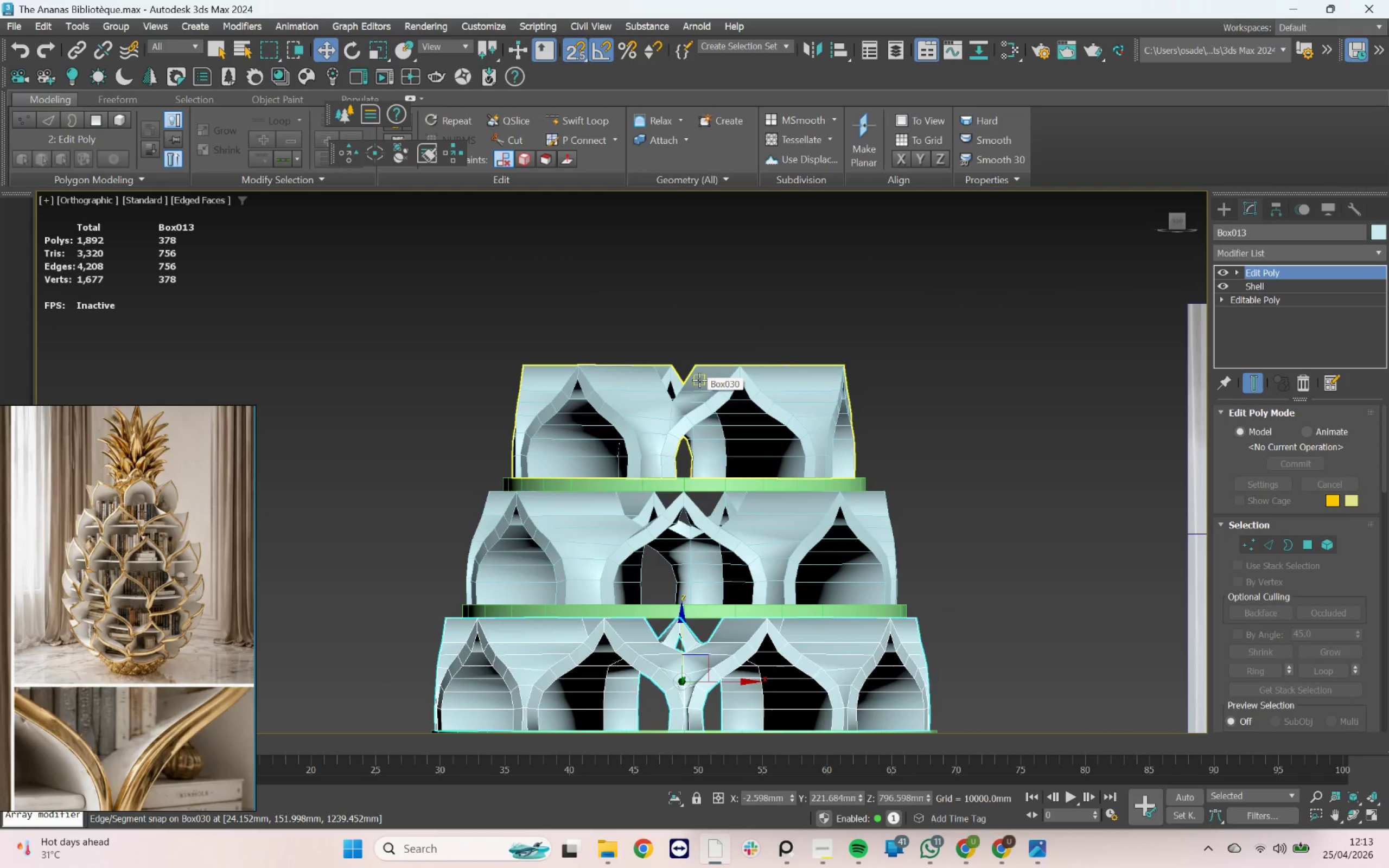 
scroll: coordinate [700, 367], scroll_direction: down, amount: 3.0
 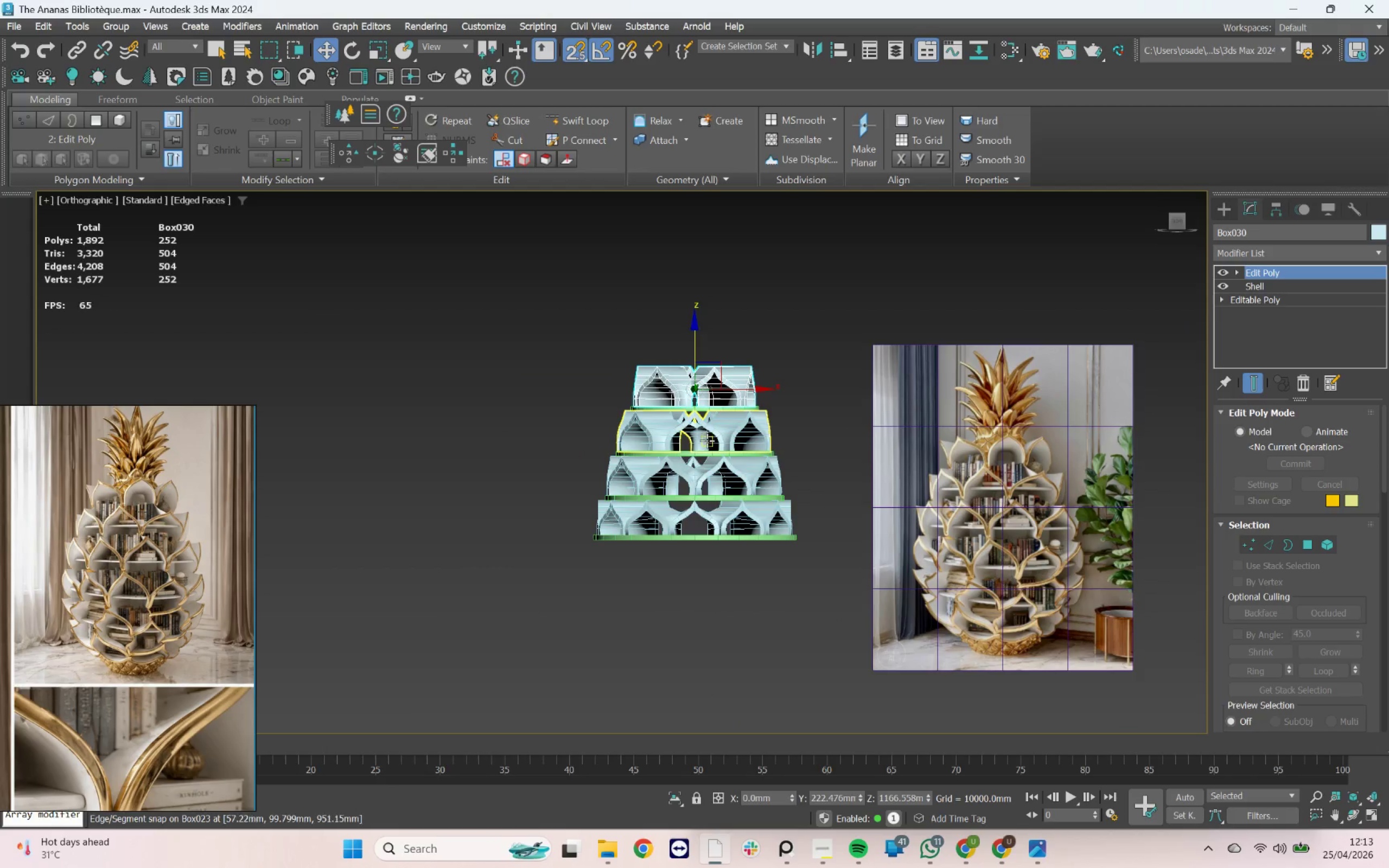 
scroll: coordinate [707, 441], scroll_direction: up, amount: 3.0
 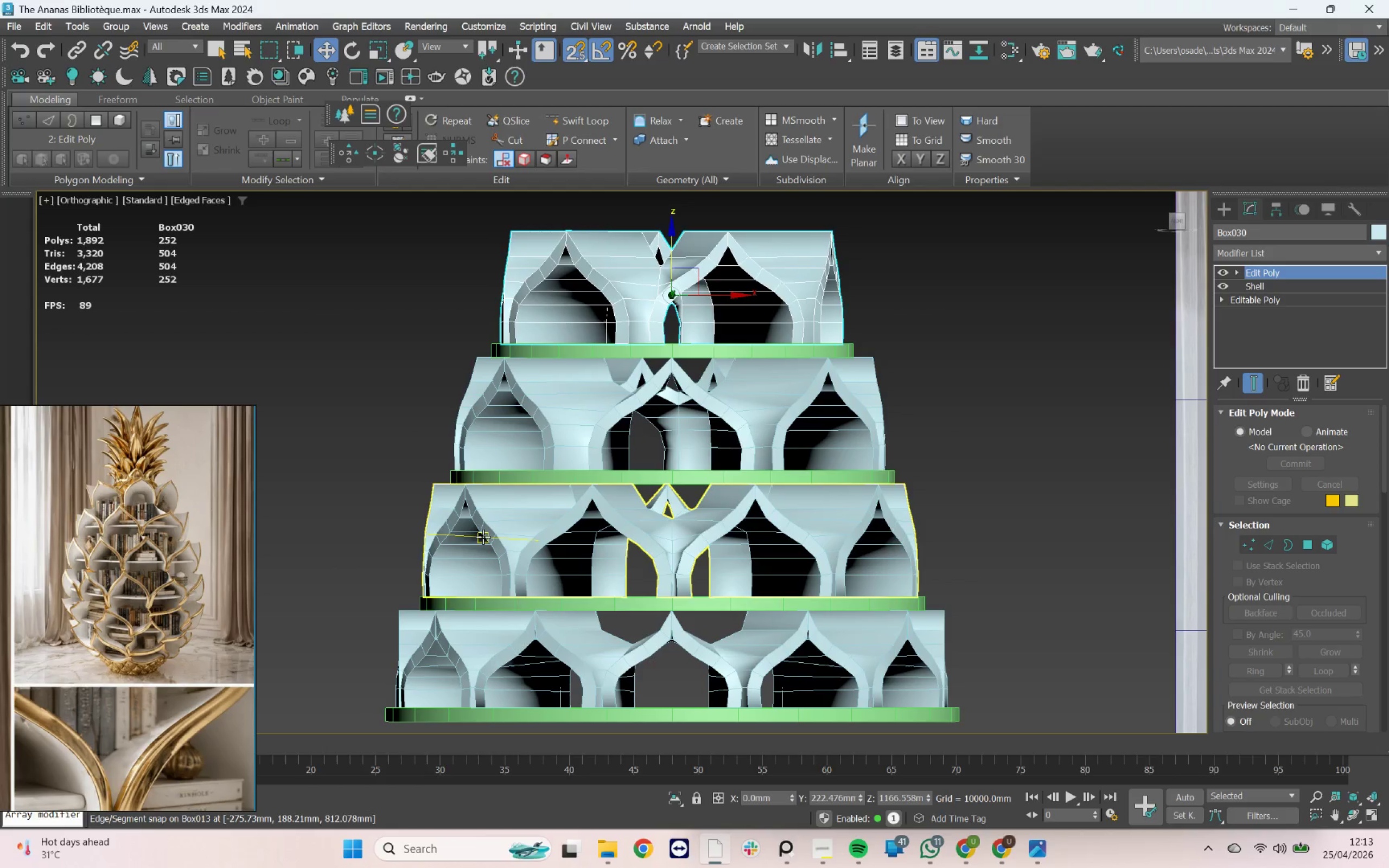 
left_click([483, 537])
 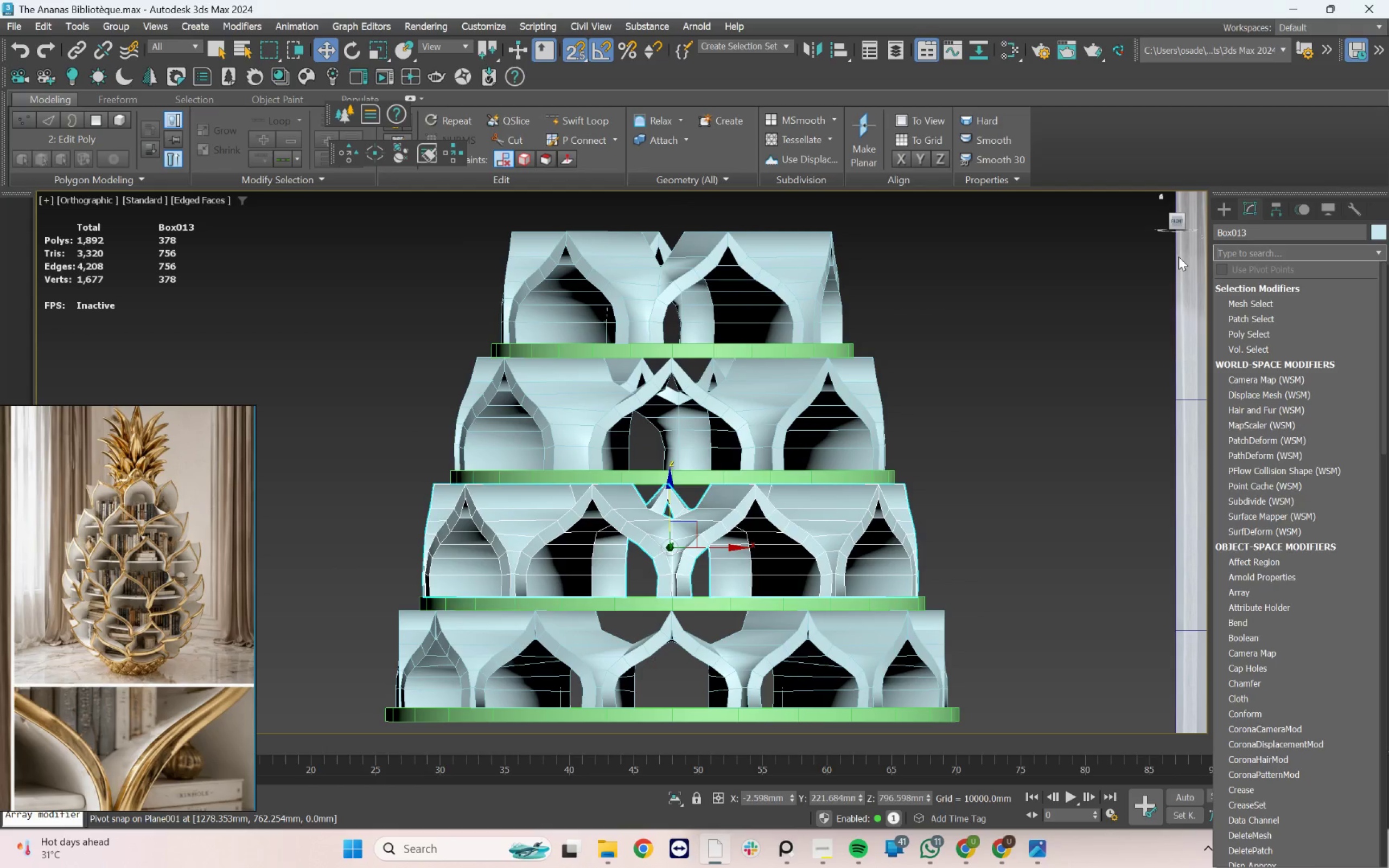 
type(ff)
 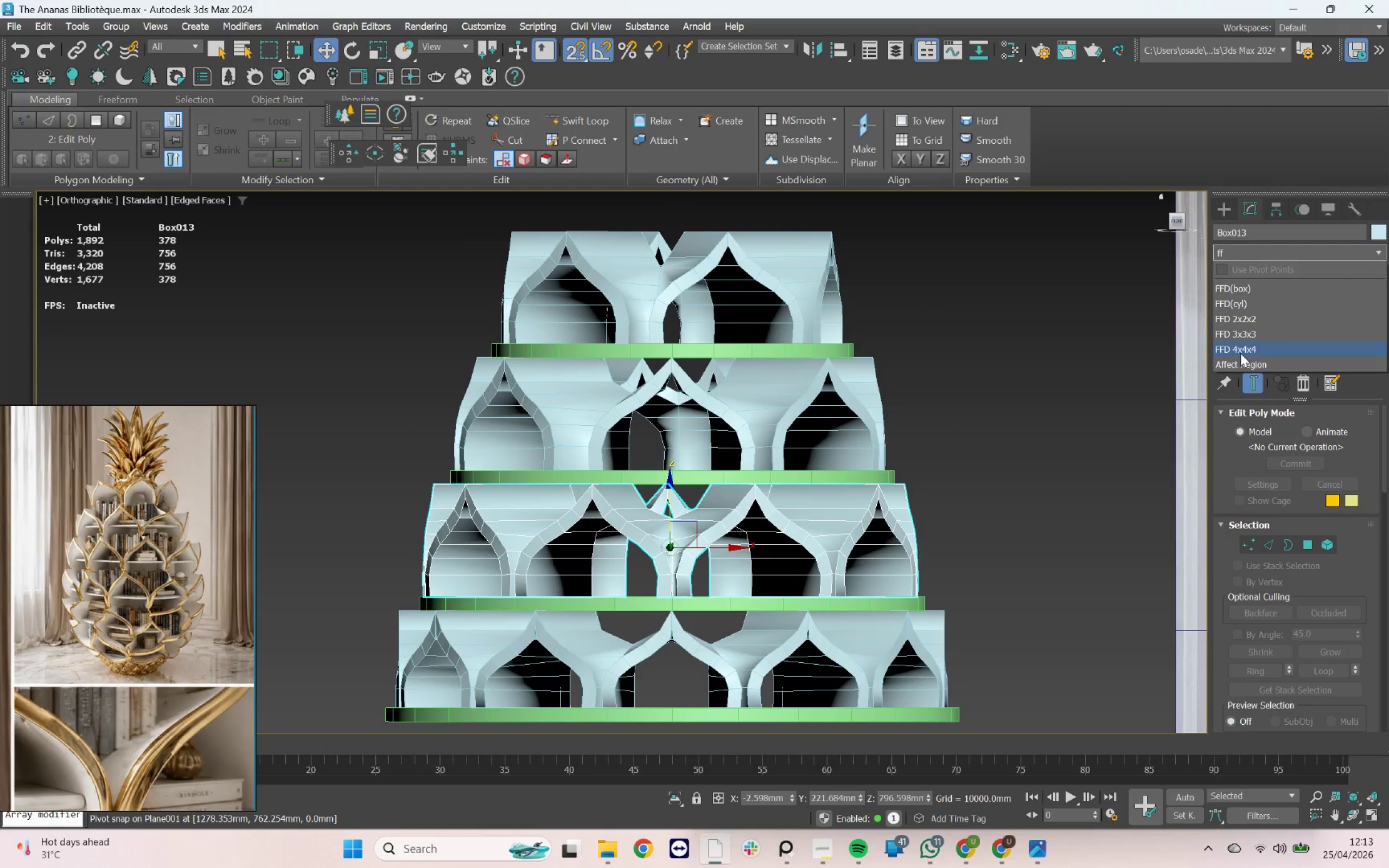 
left_click([1240, 353])
 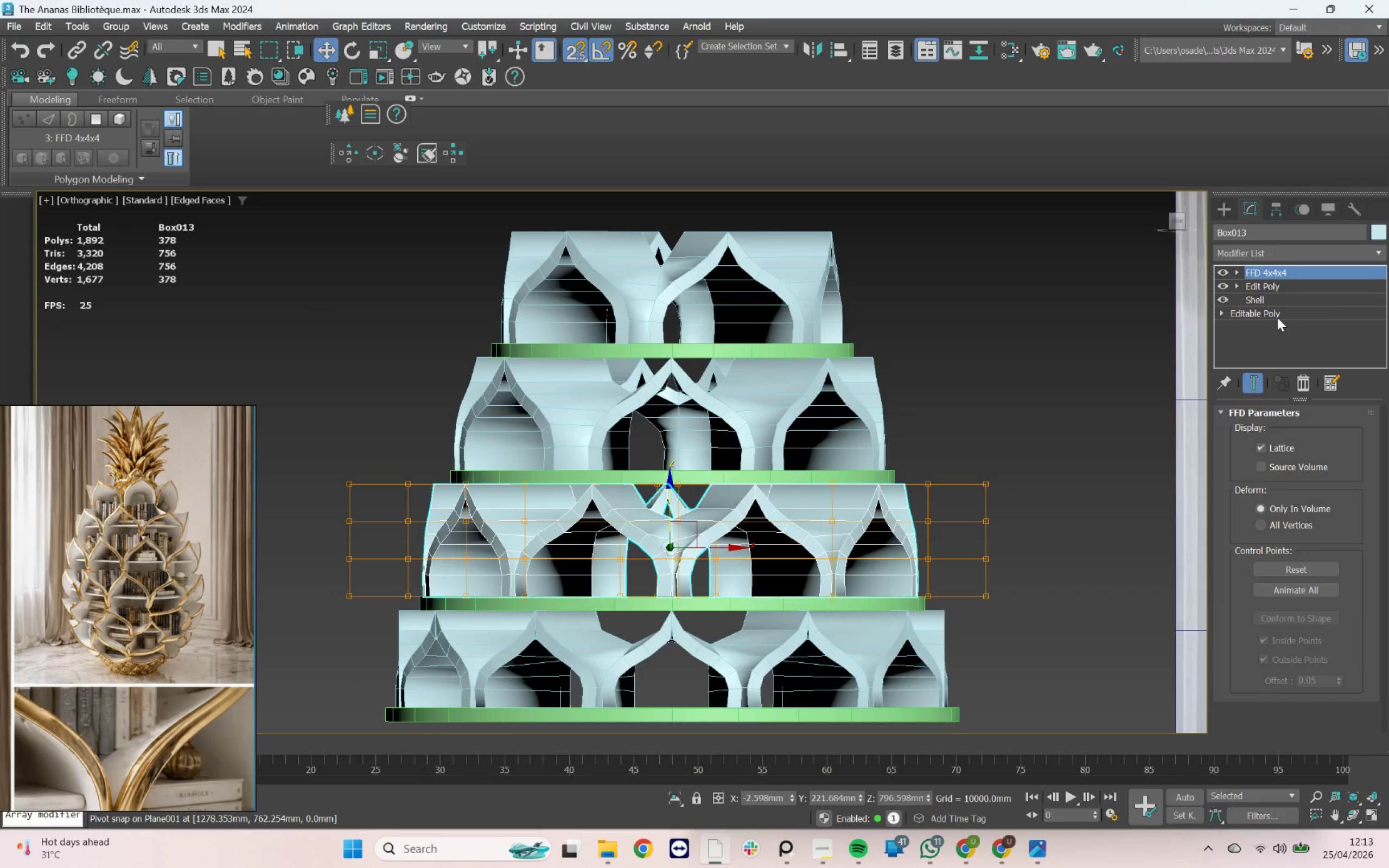 
left_click([1279, 275])
 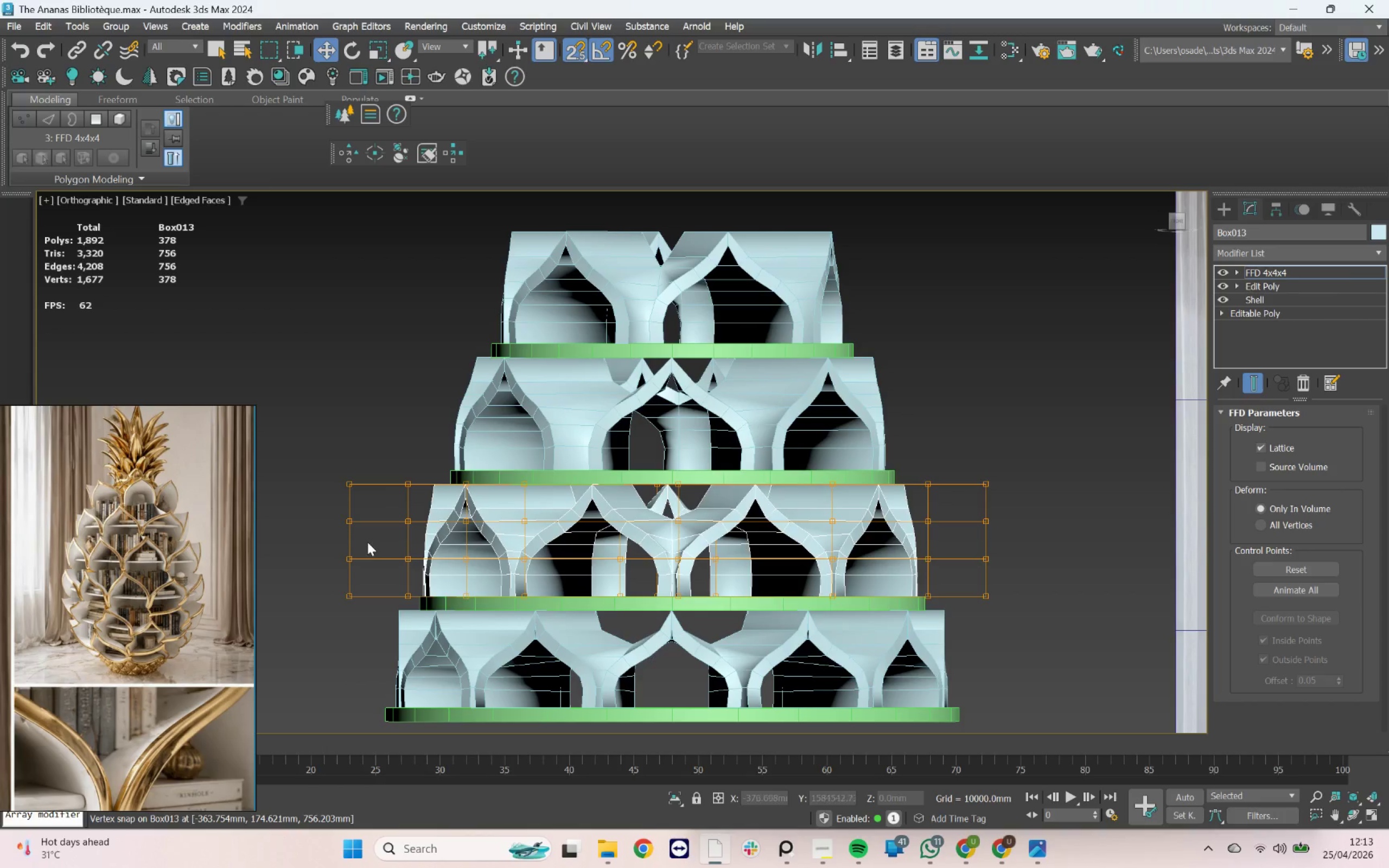 
key(S)
 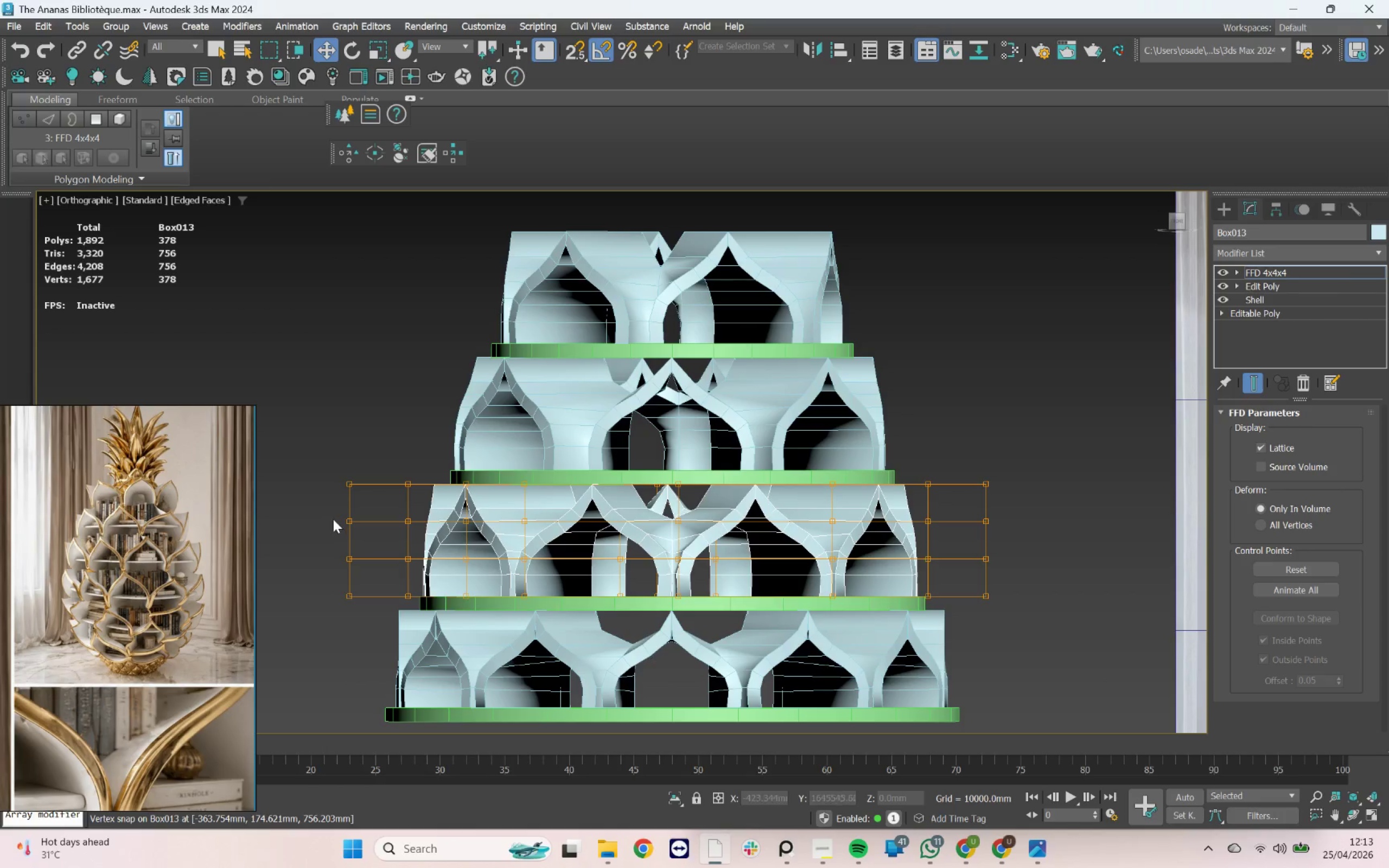 
left_click_drag(start_coordinate=[324, 513], to_coordinate=[1004, 566])
 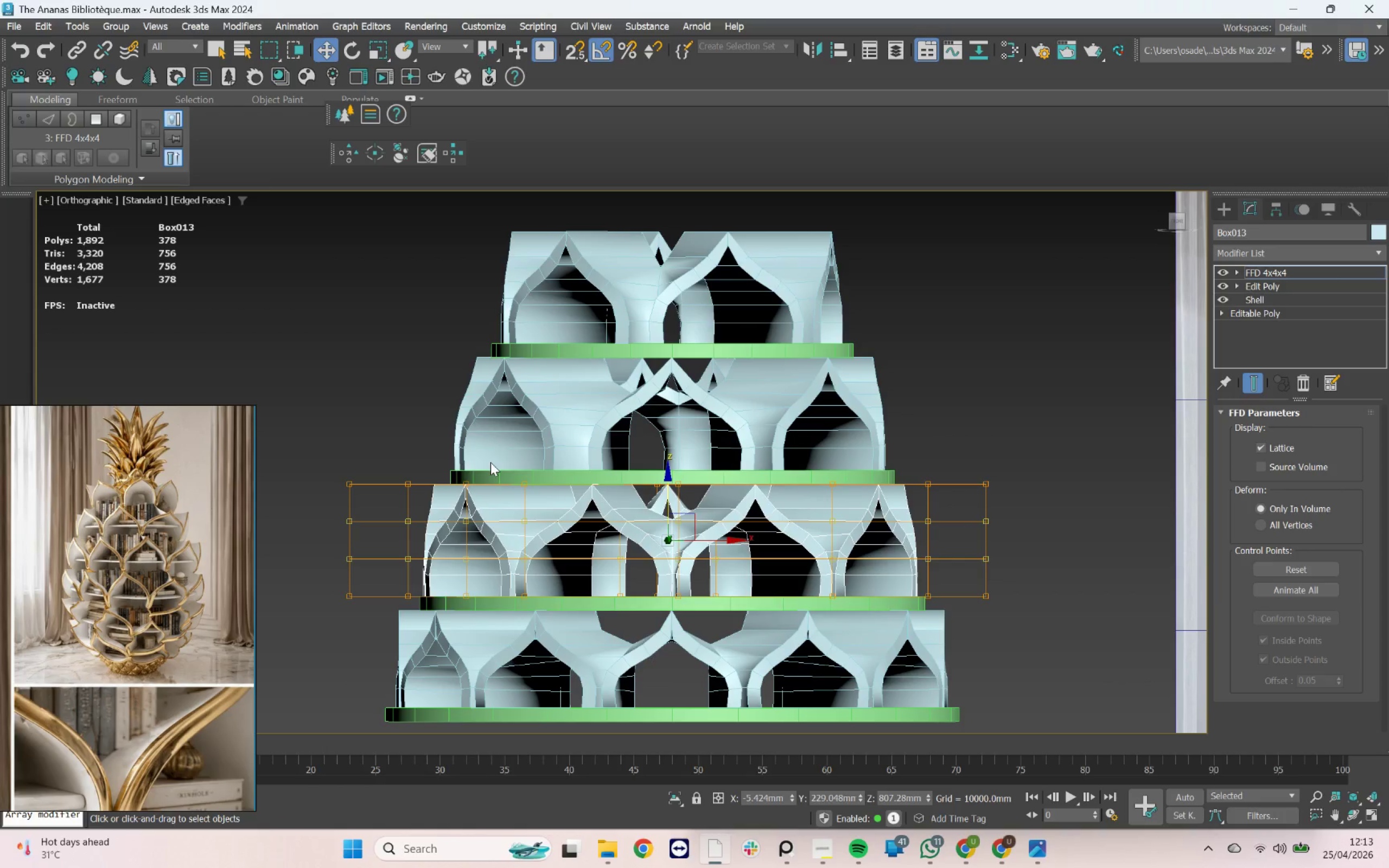 
key(R)
 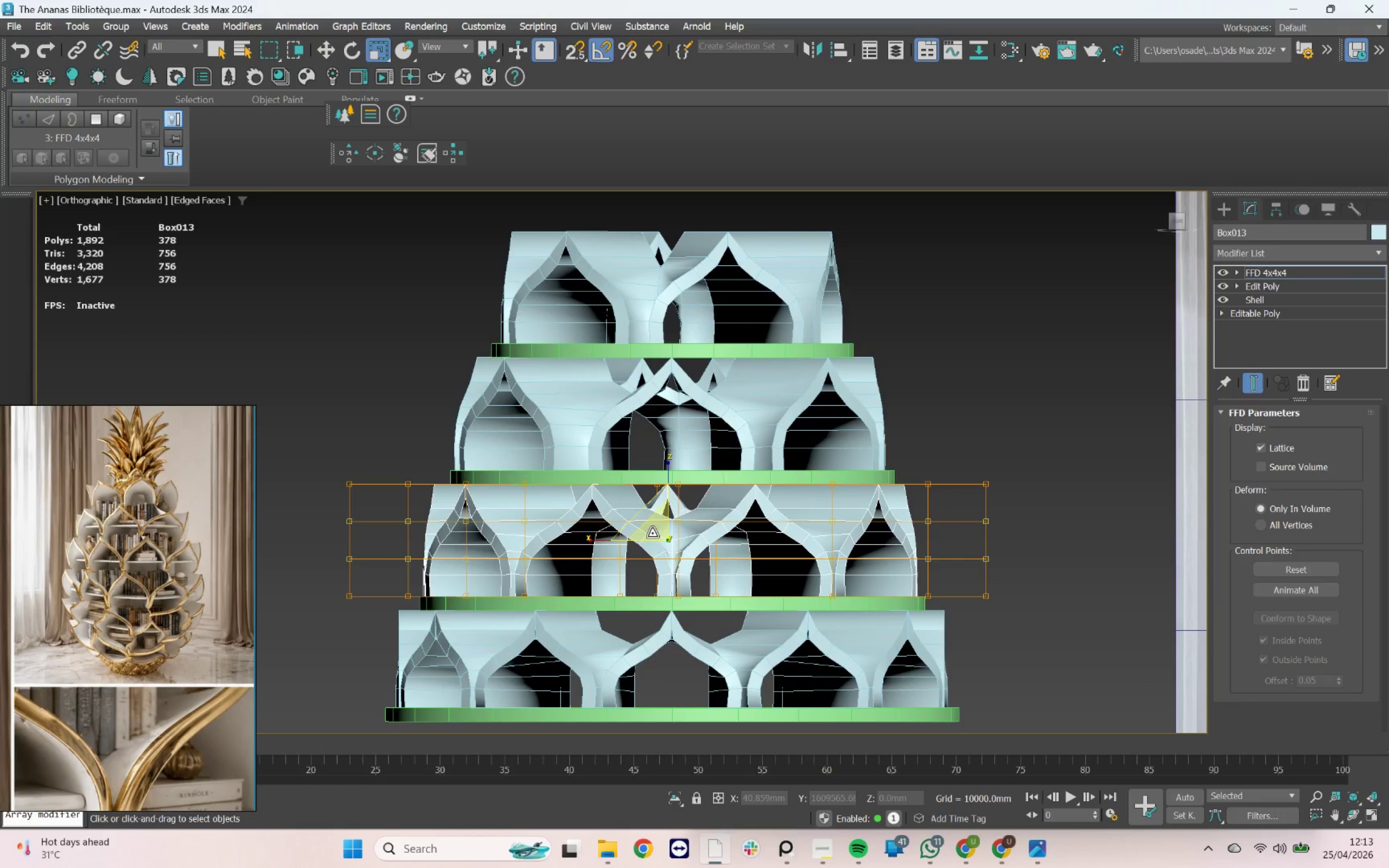 
left_click_drag(start_coordinate=[652, 533], to_coordinate=[652, 528])
 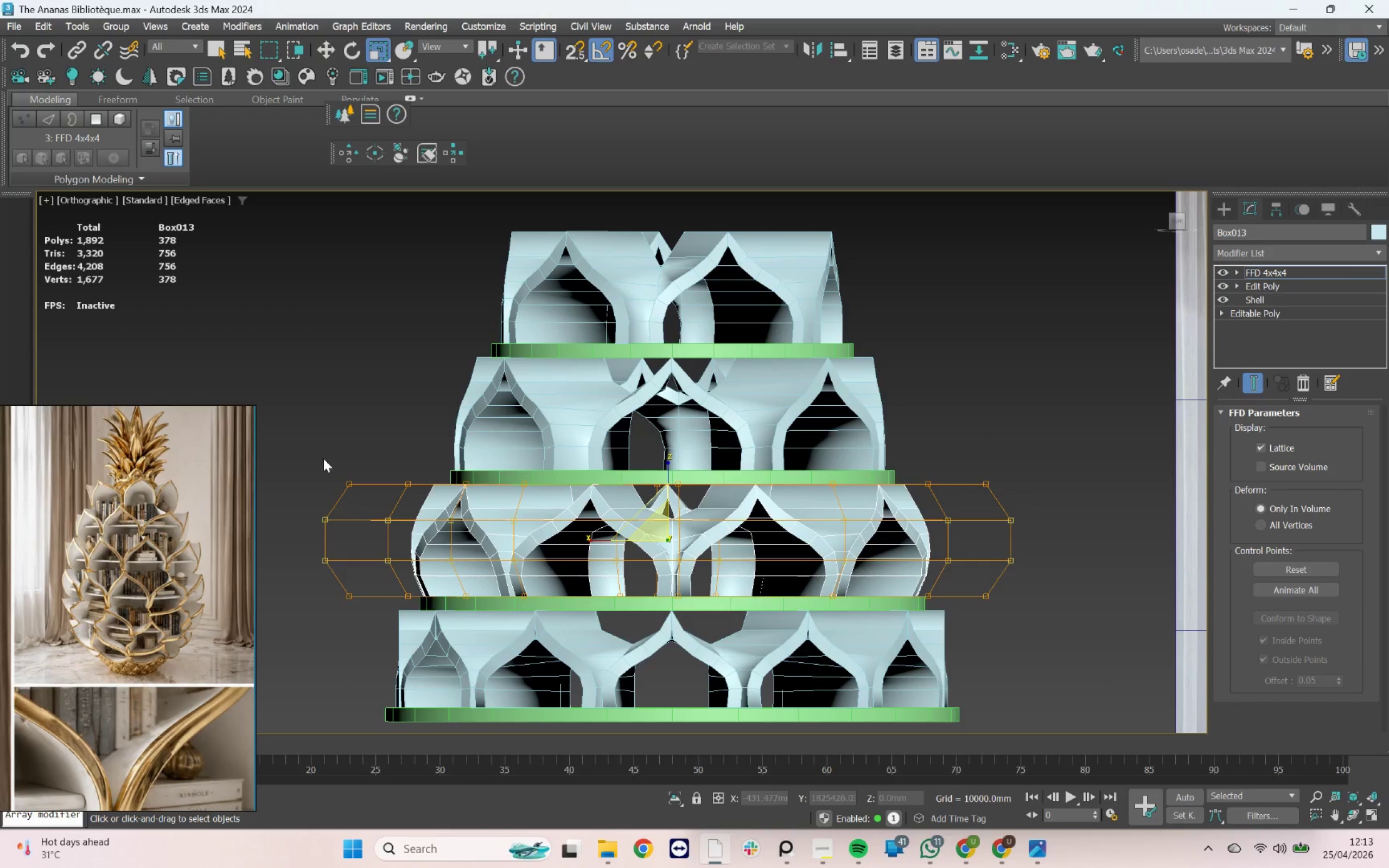 
left_click_drag(start_coordinate=[323, 457], to_coordinate=[1008, 487])
 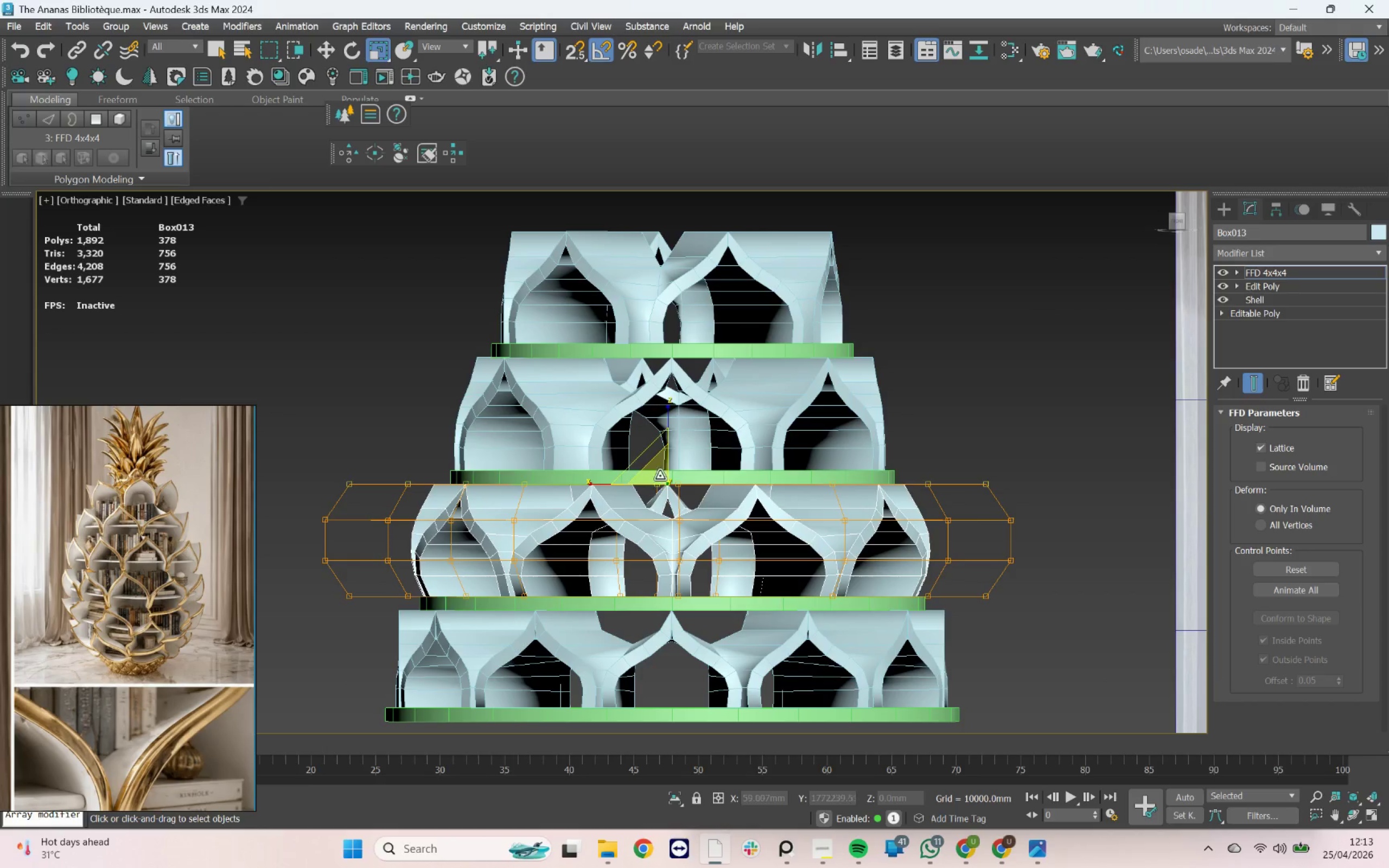 
left_click_drag(start_coordinate=[660, 469], to_coordinate=[653, 461])
 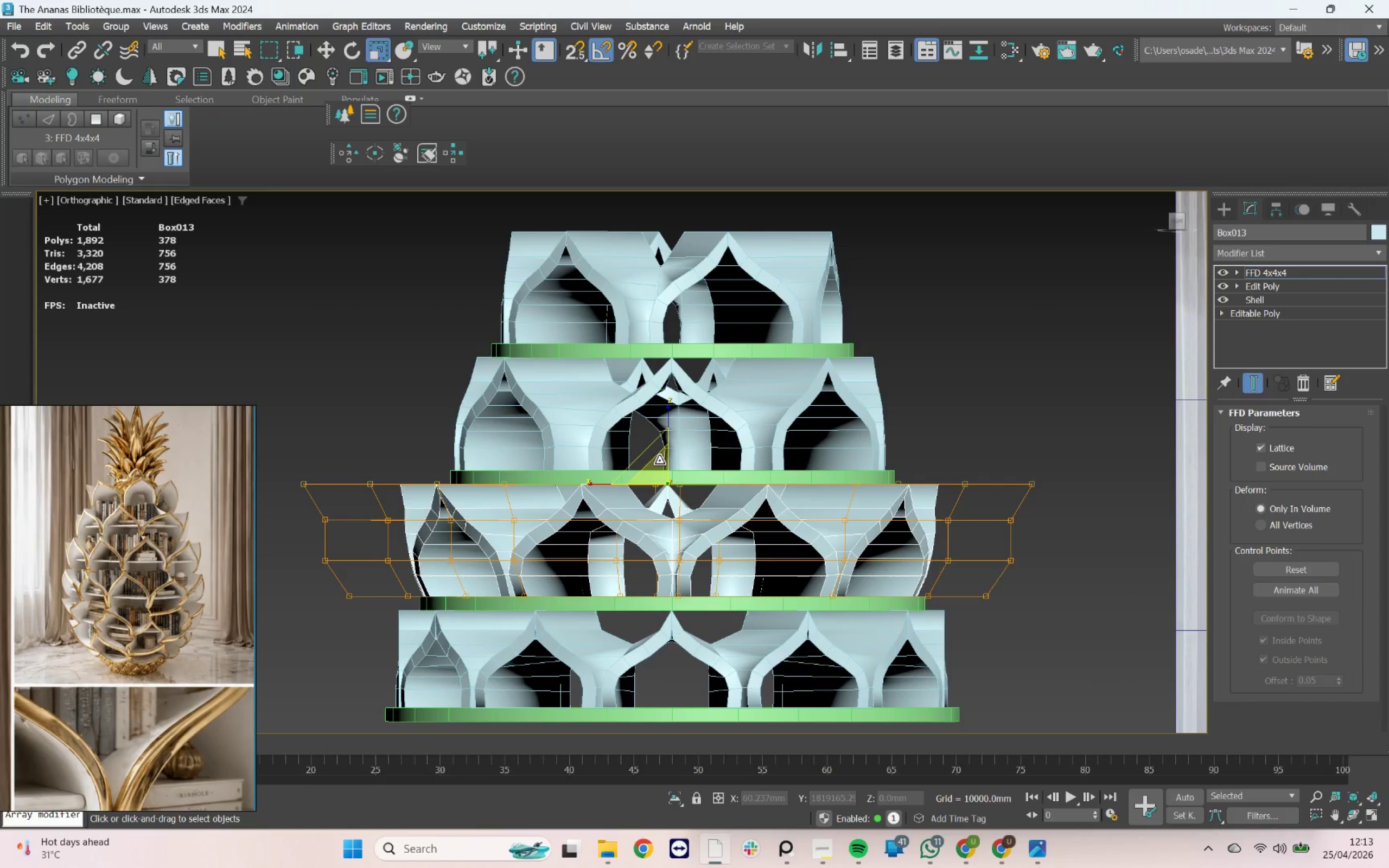 
key(Control+Z)
 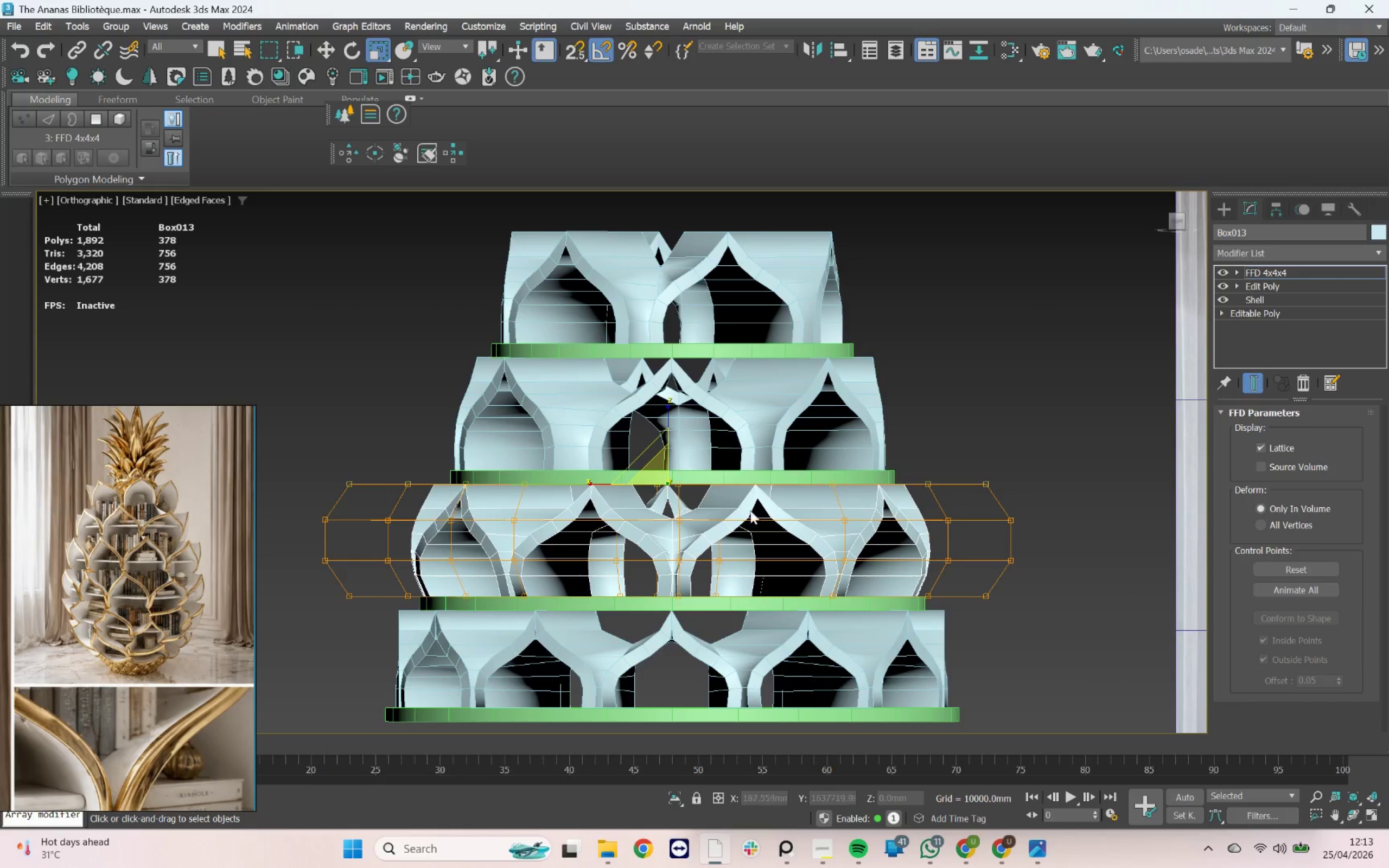 
left_click_drag(start_coordinate=[1263, 274], to_coordinate=[855, 453])
 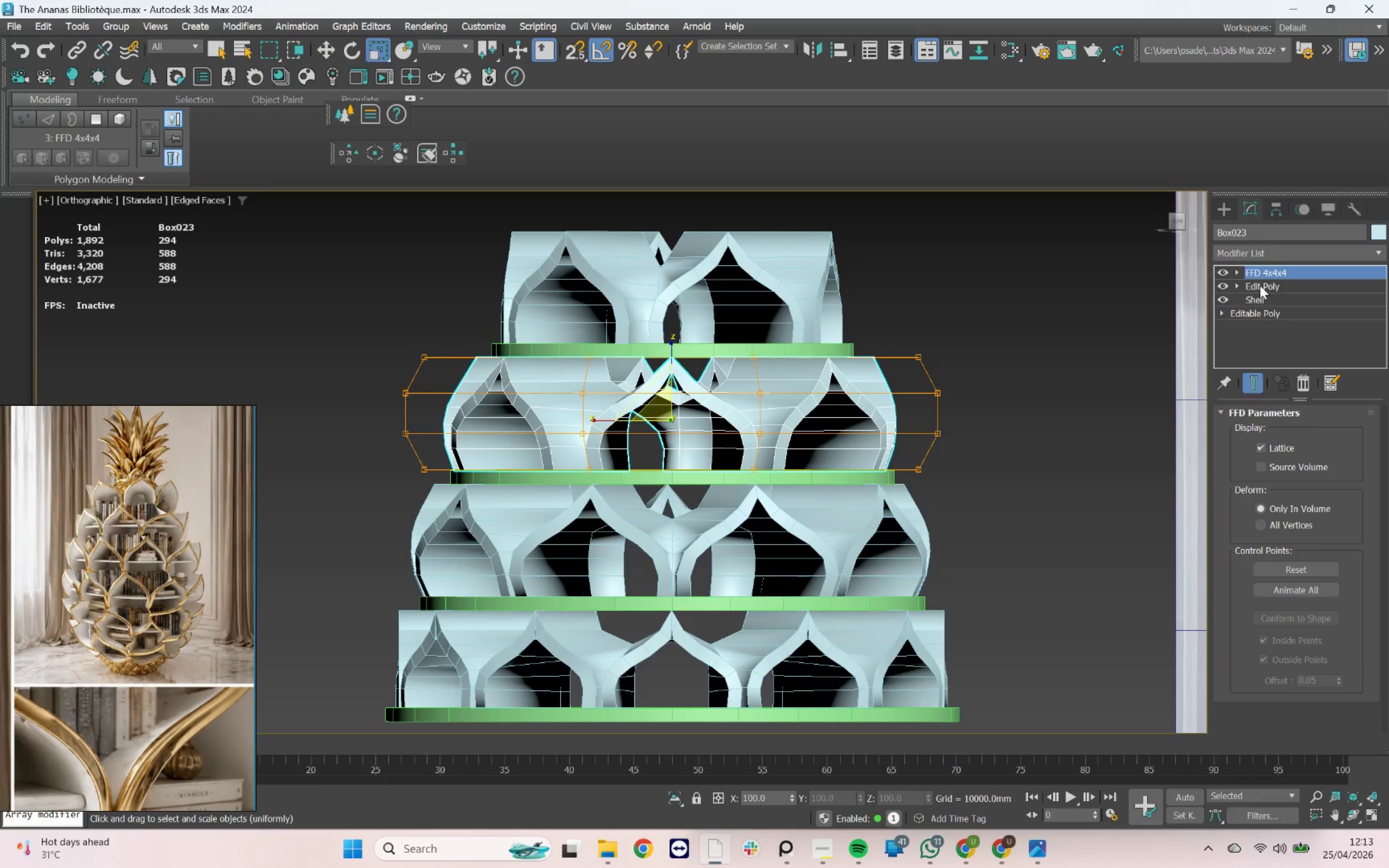 
left_click_drag(start_coordinate=[1267, 272], to_coordinate=[815, 311])
 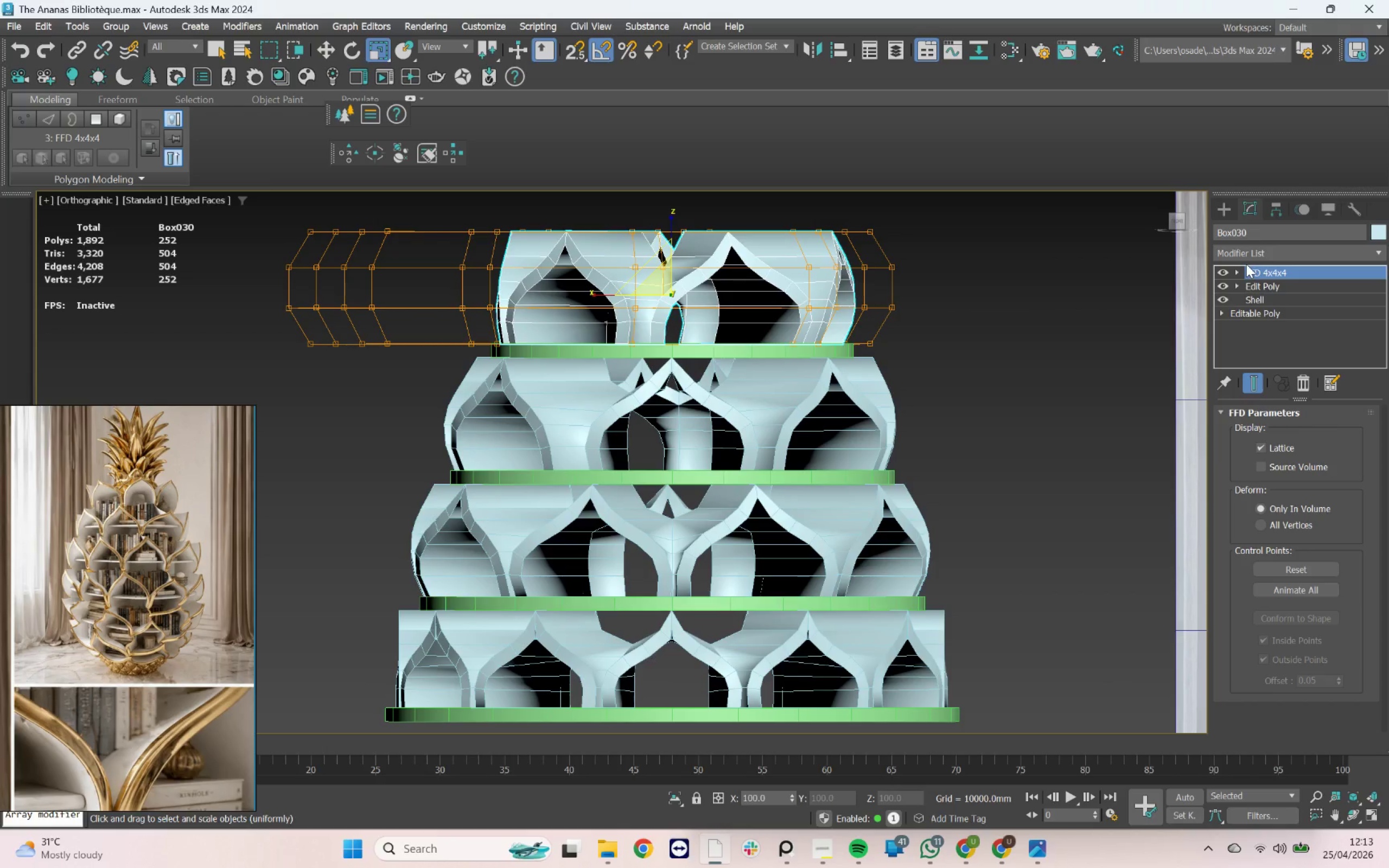 
left_click_drag(start_coordinate=[1261, 272], to_coordinate=[912, 650])
 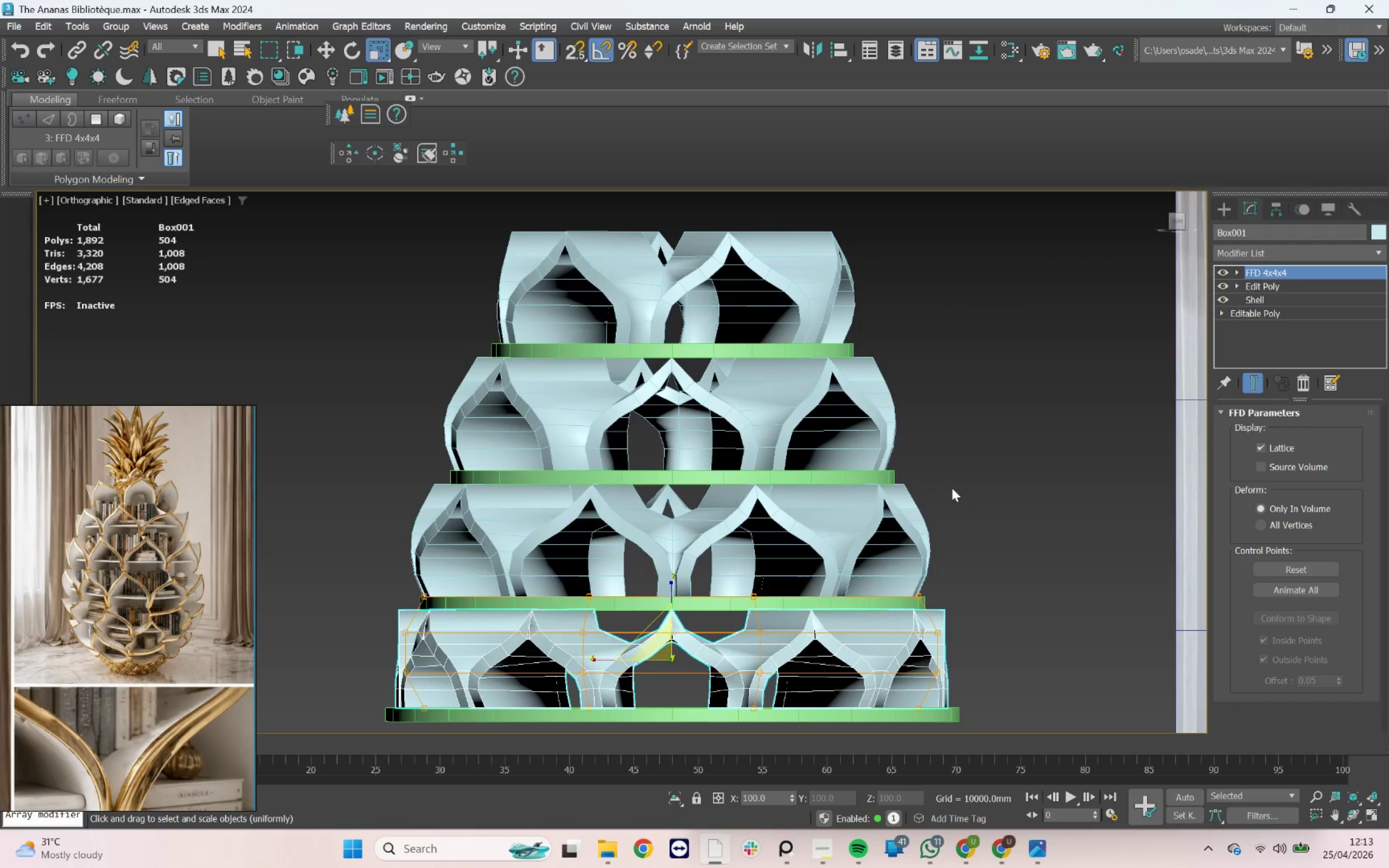 
left_click([1006, 563])
 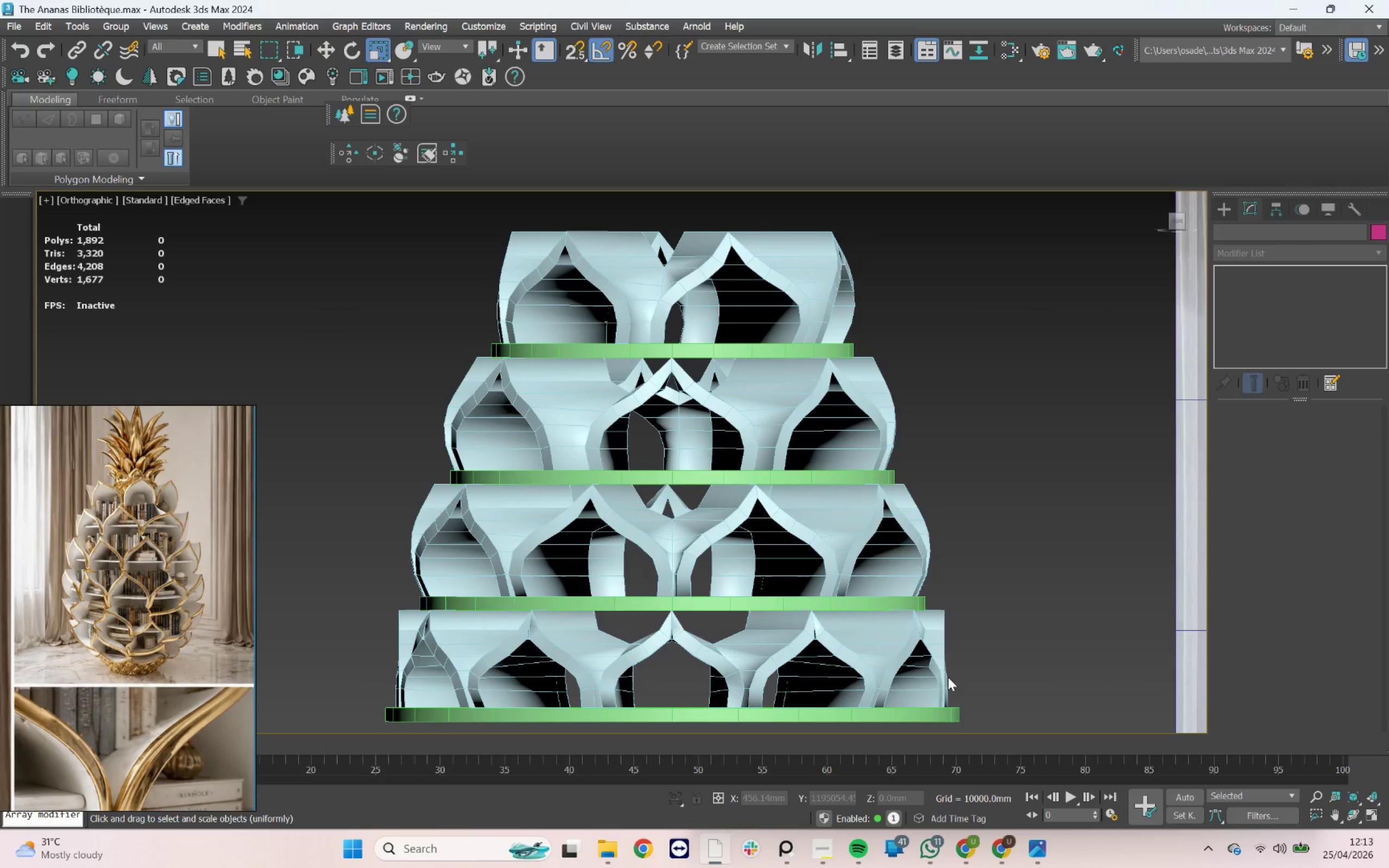 
left_click([948, 677])
 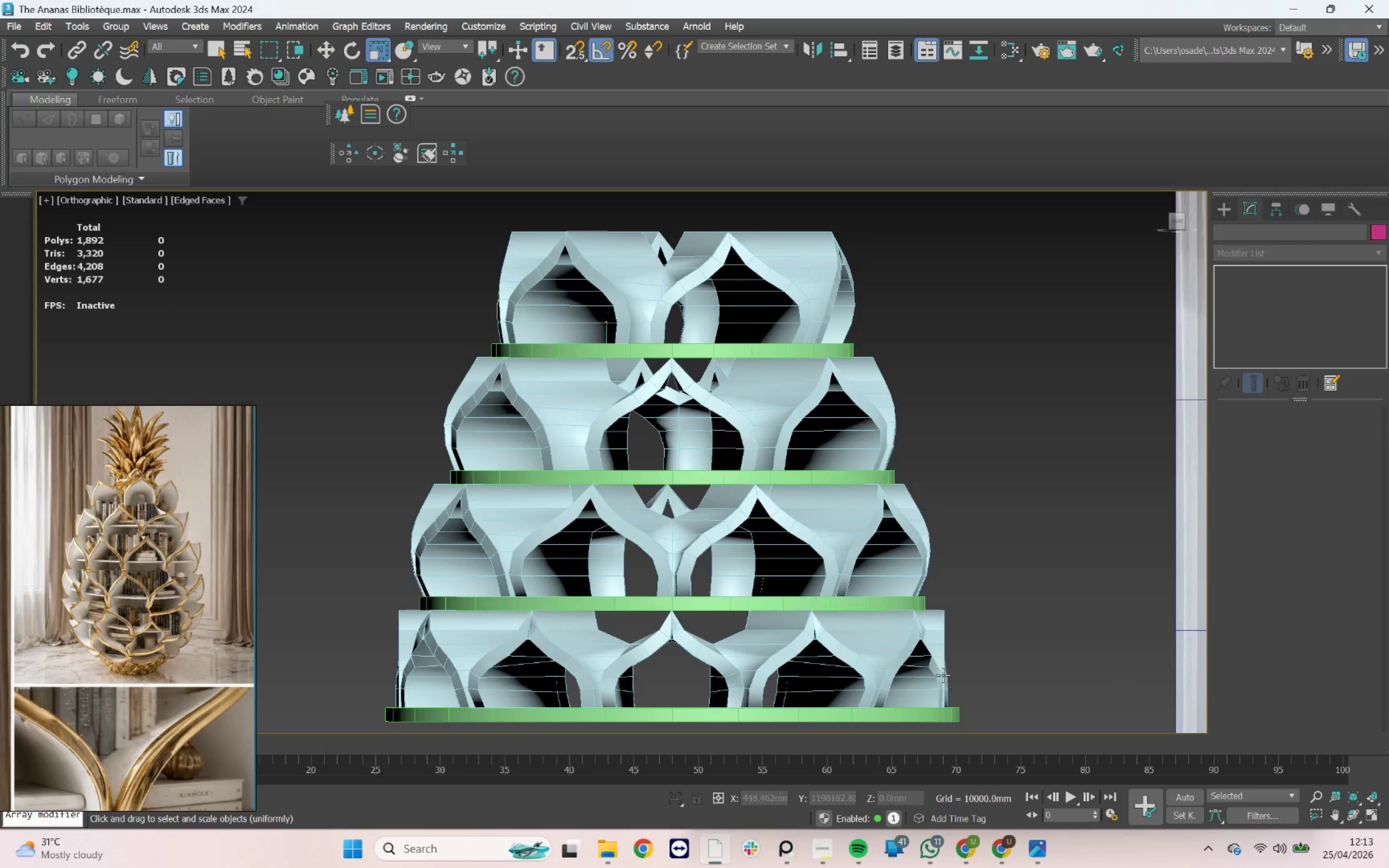 
left_click([940, 673])
 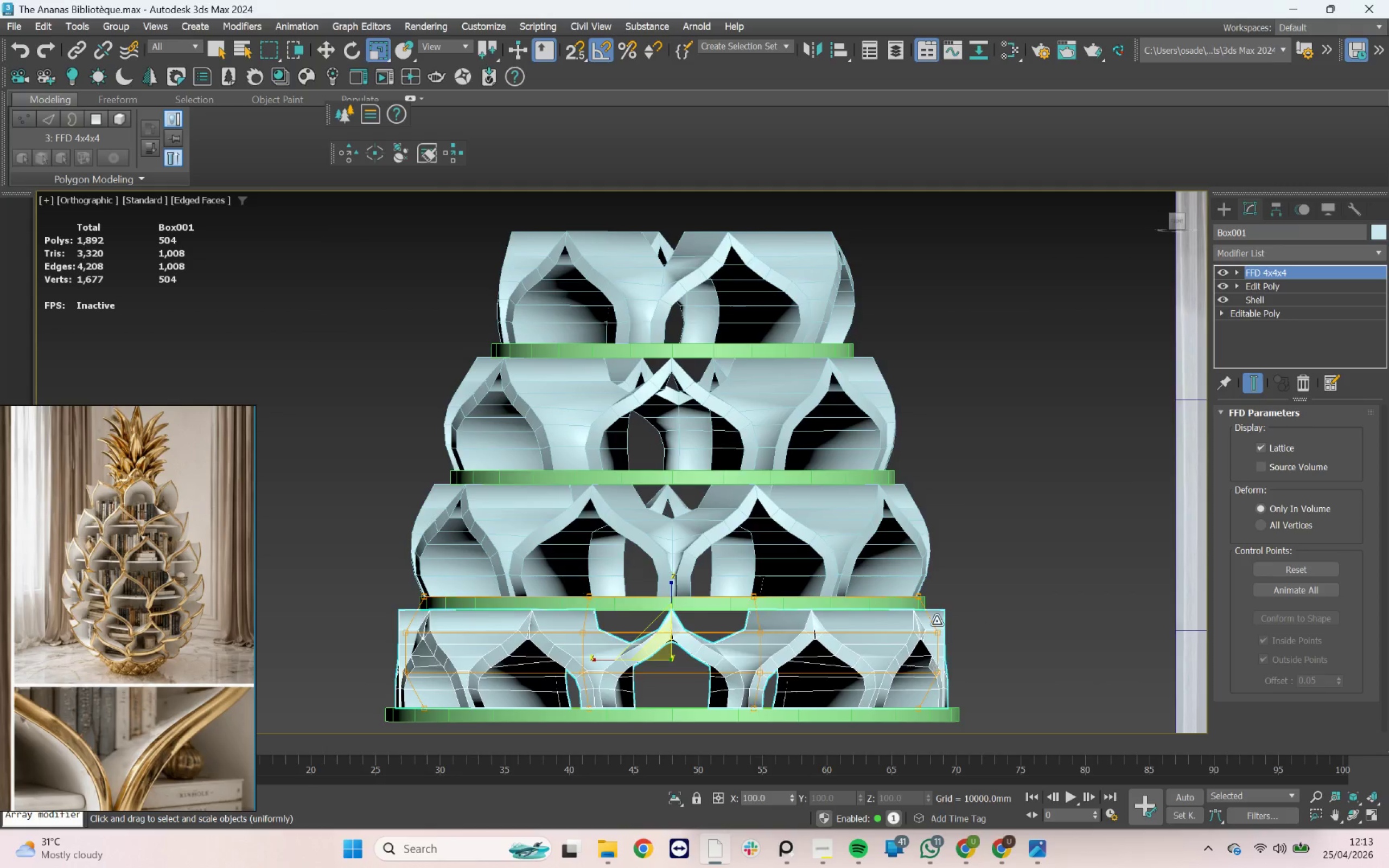 
hold_key(key=AltLeft, duration=4.08)
 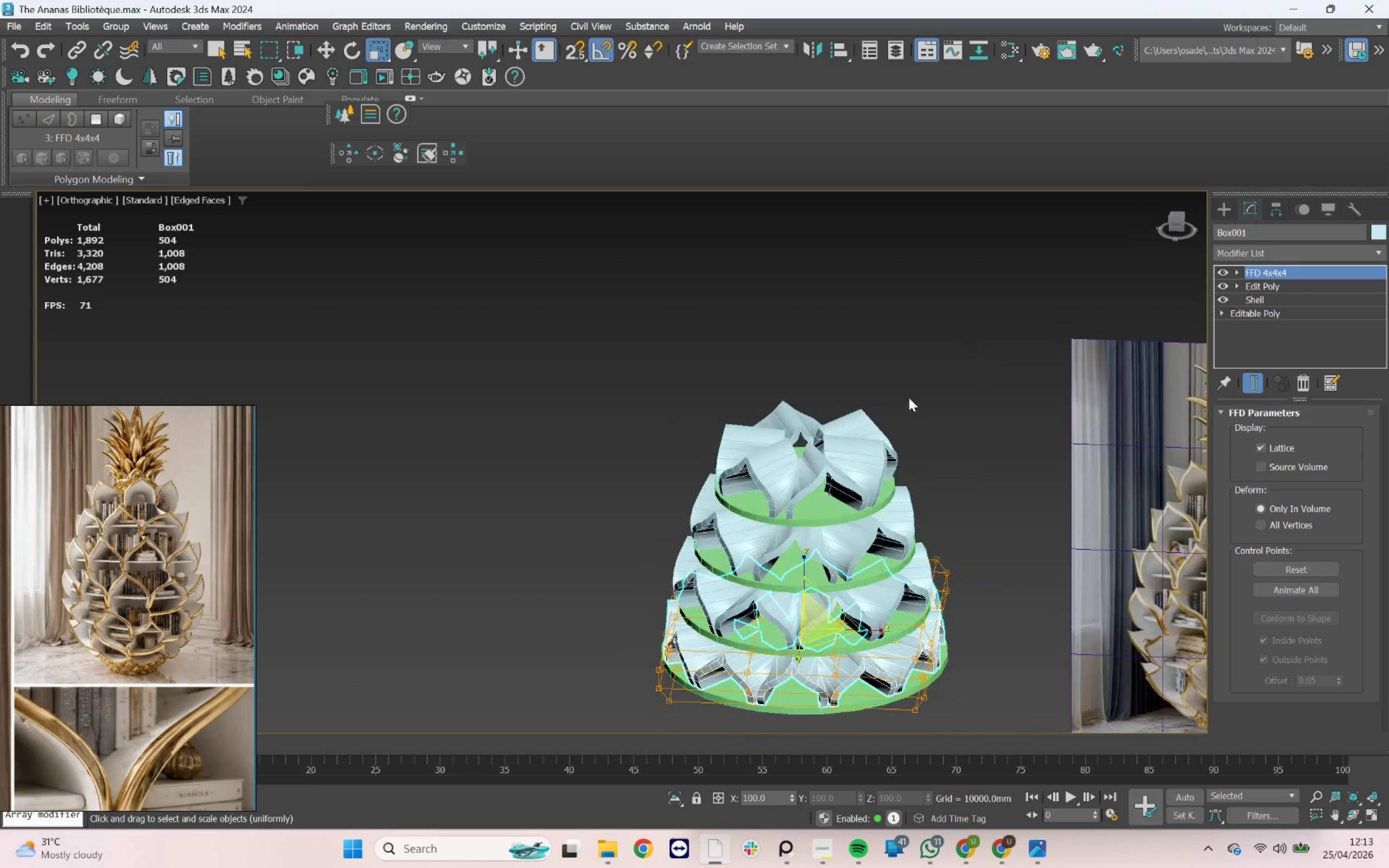 
scroll: coordinate [936, 598], scroll_direction: down, amount: 2.0
 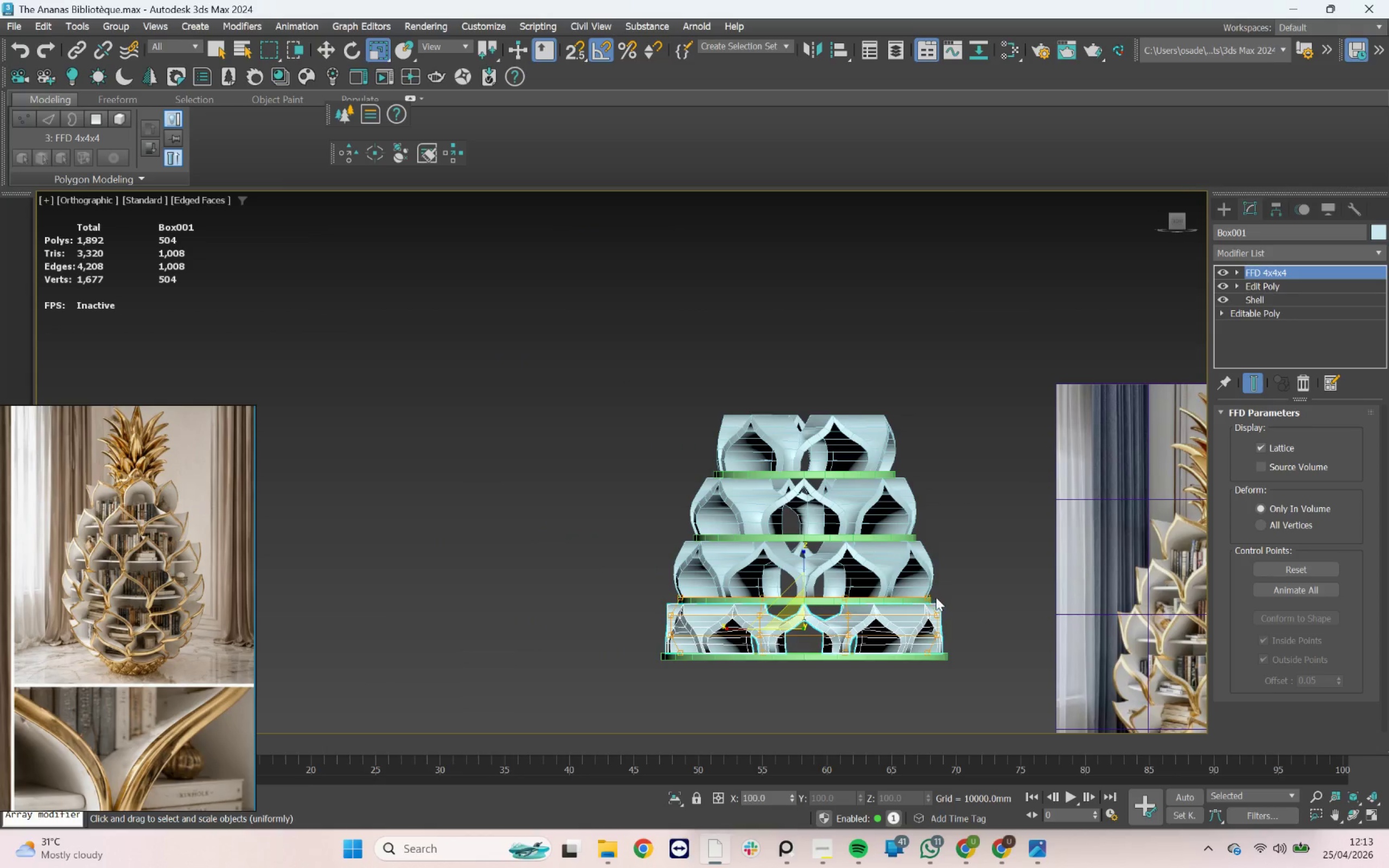 
left_click([909, 398])
 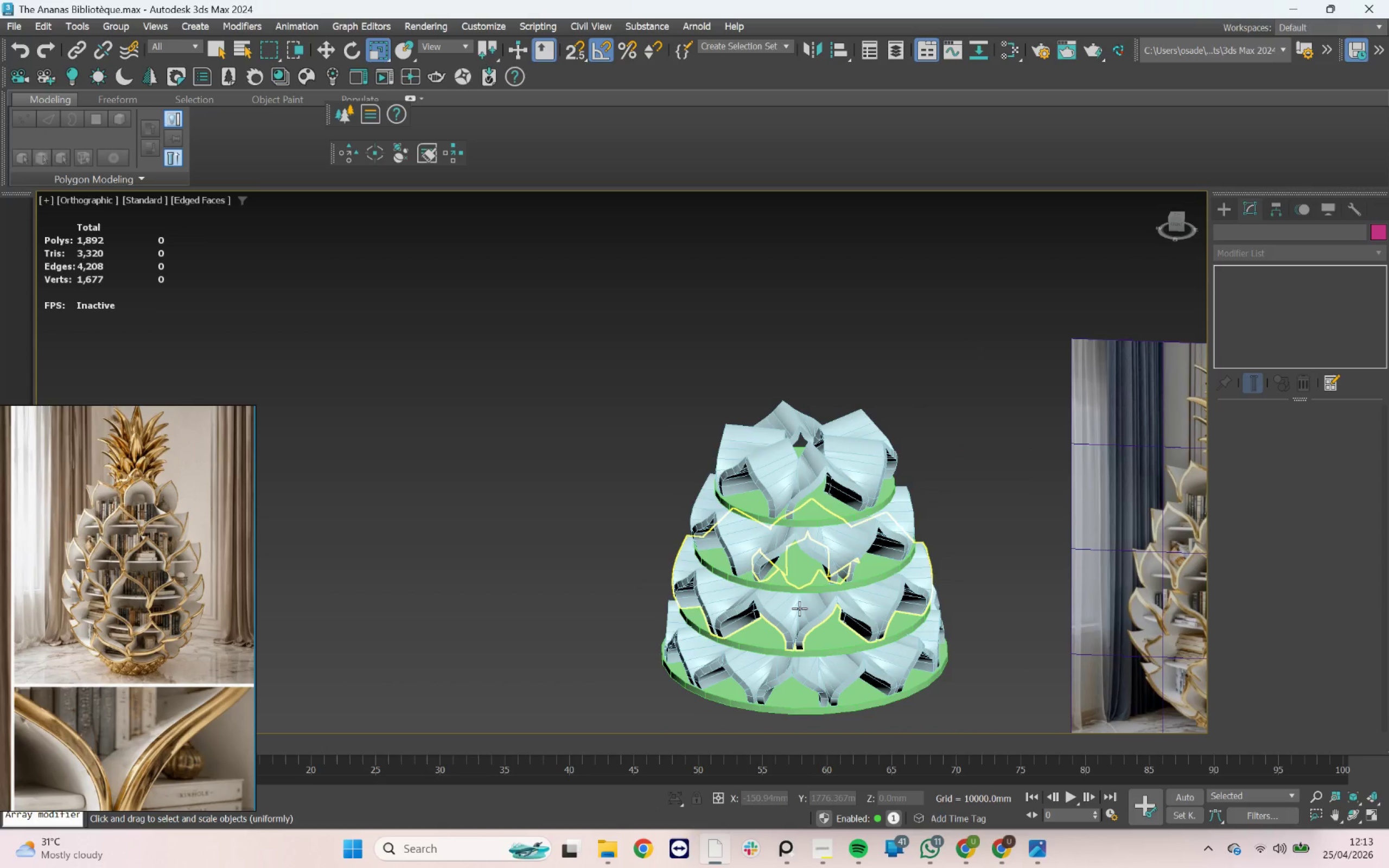 
hold_key(key=AltLeft, duration=0.45)
 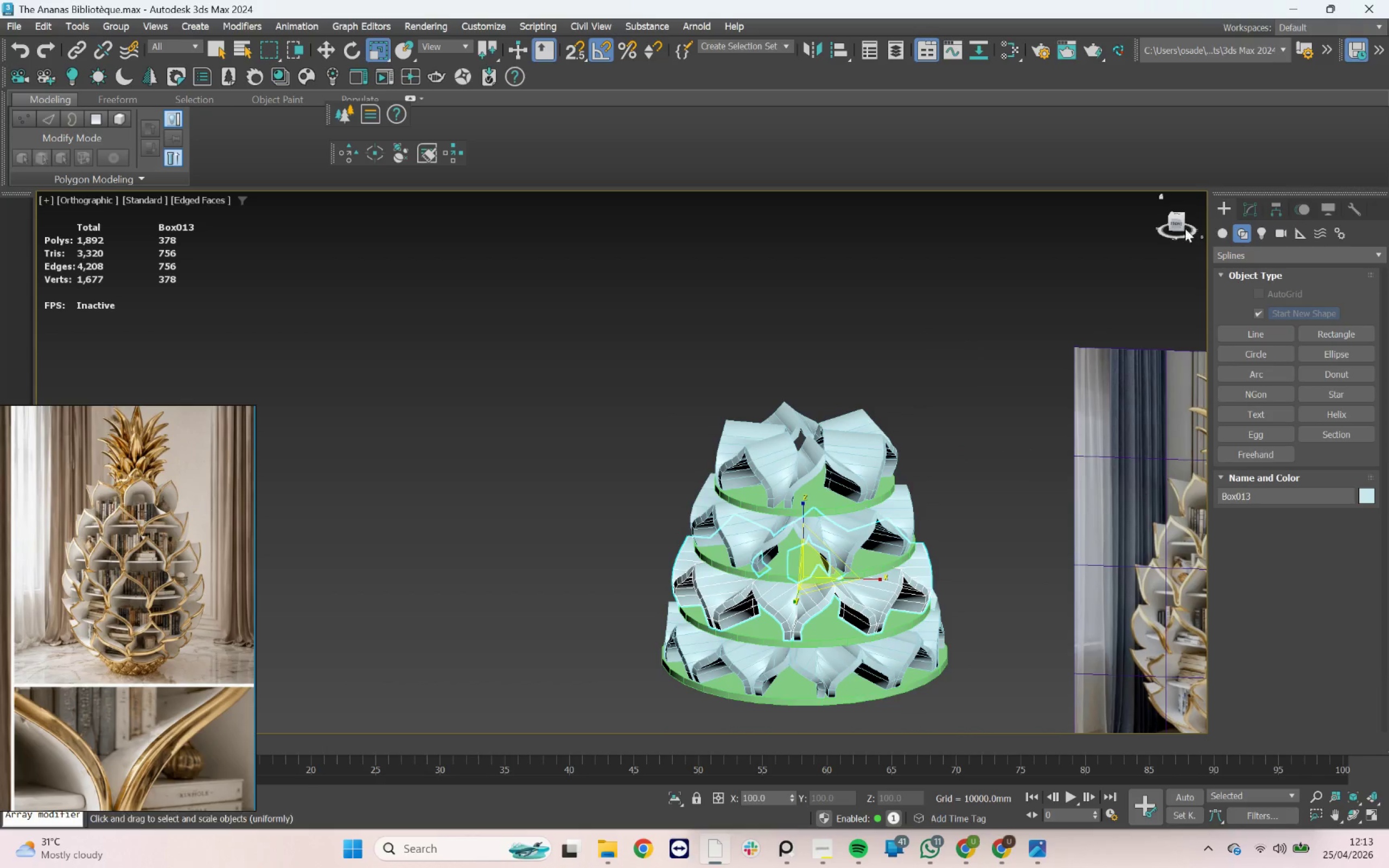 
left_click([1175, 226])
 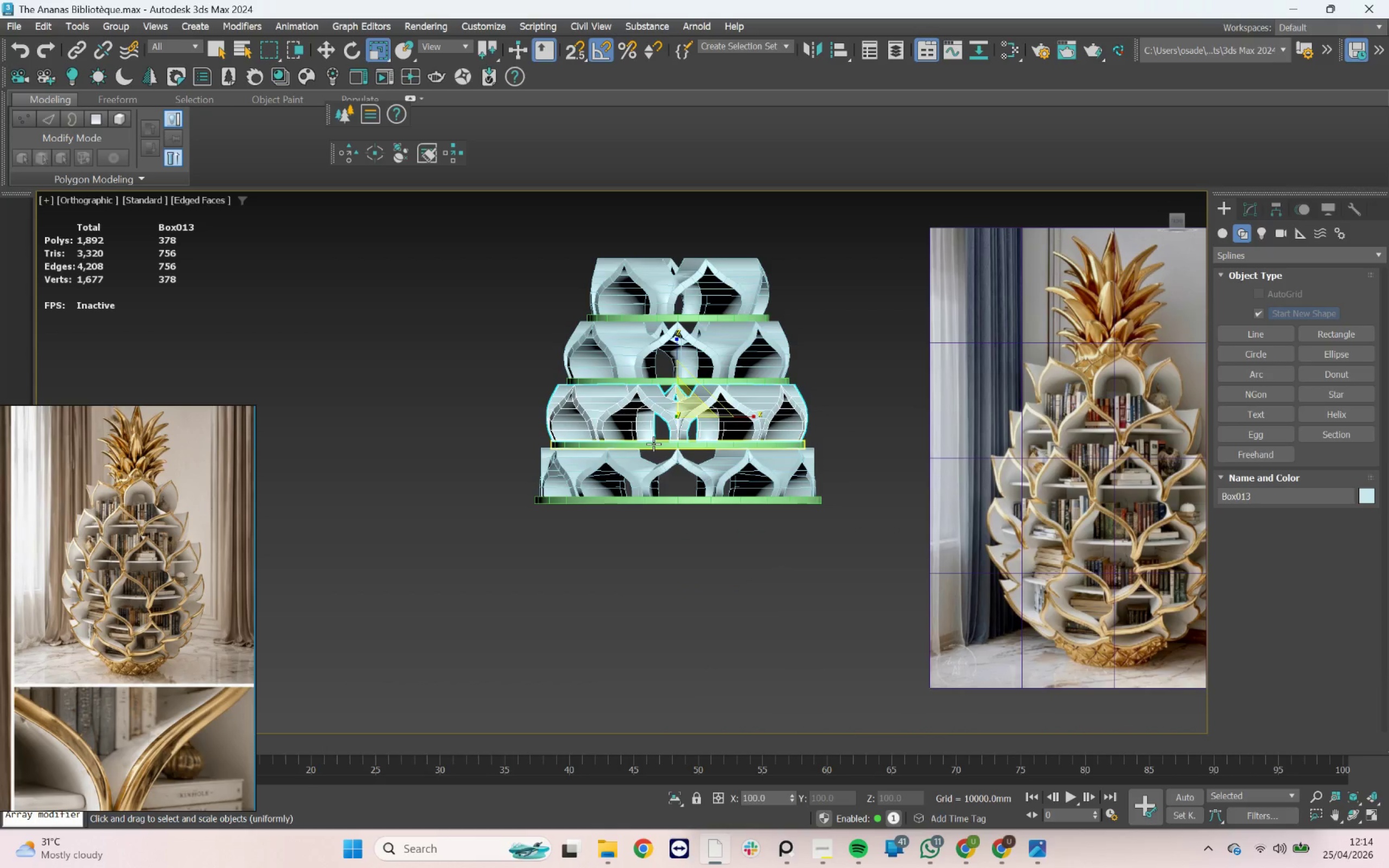 
left_click([653, 411])
 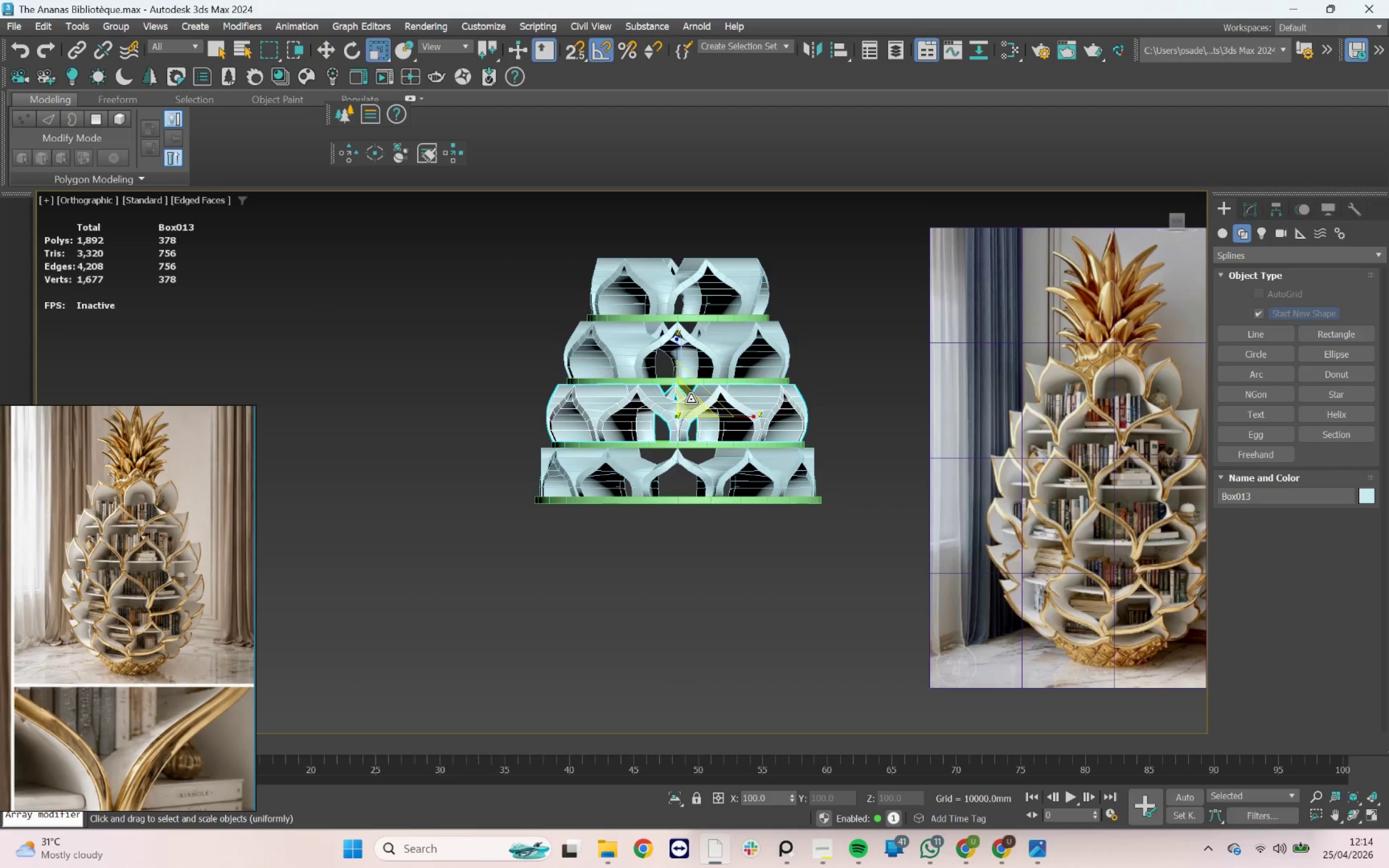 
key(W)
 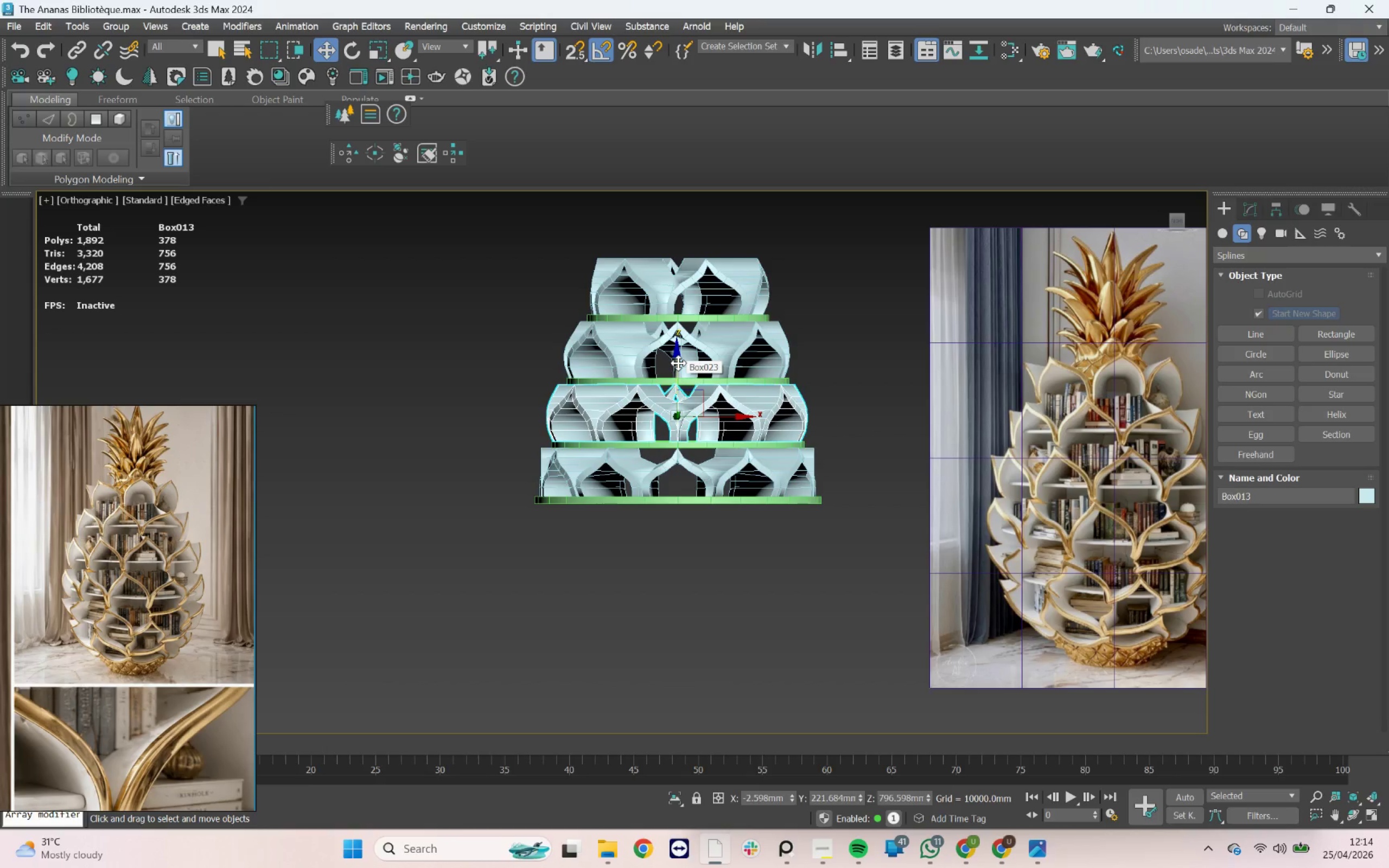 
hold_key(key=ShiftLeft, duration=2.03)
left_click_drag(start_coordinate=[678, 363], to_coordinate=[674, 488])
 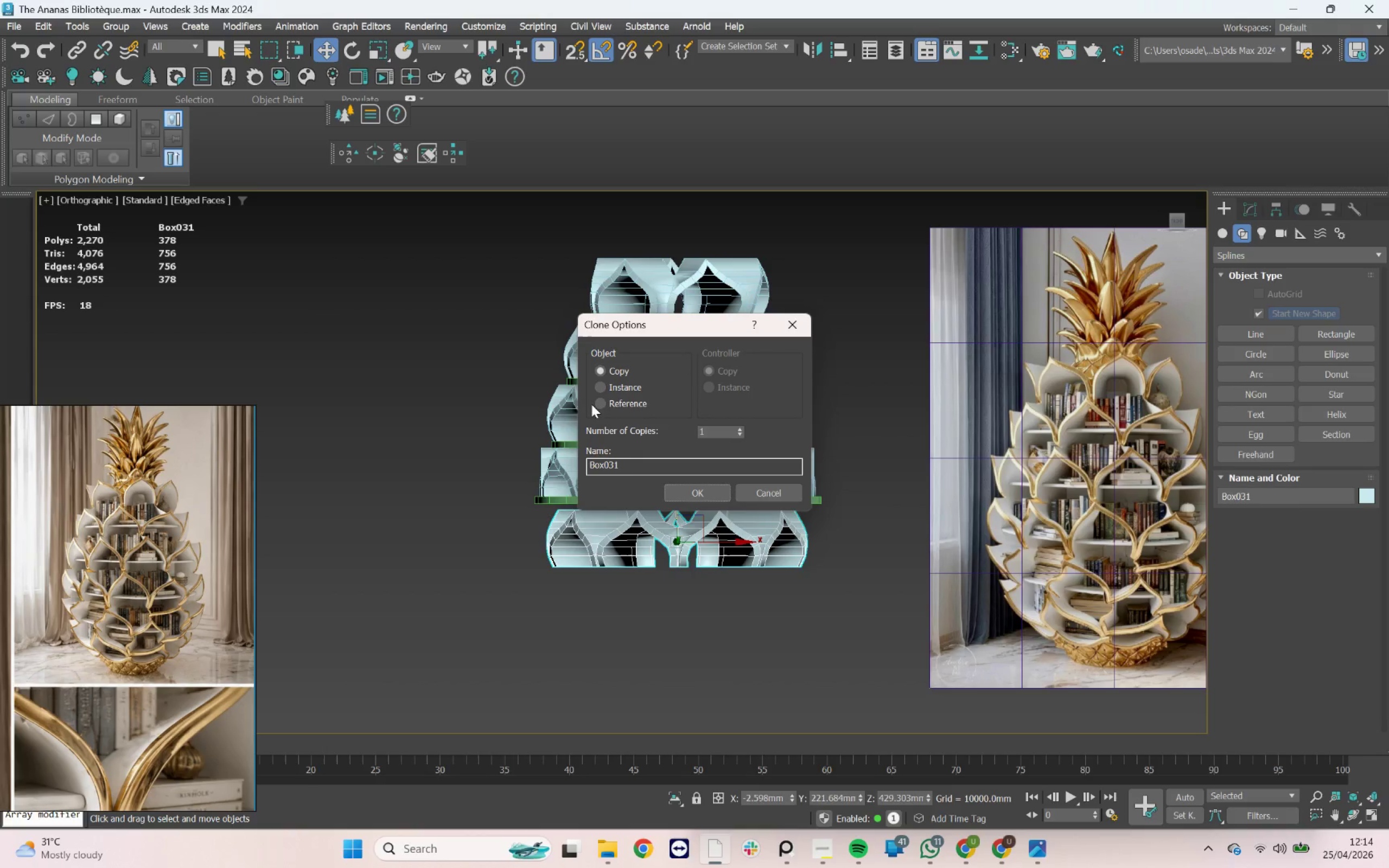 
left_click([594, 388])
 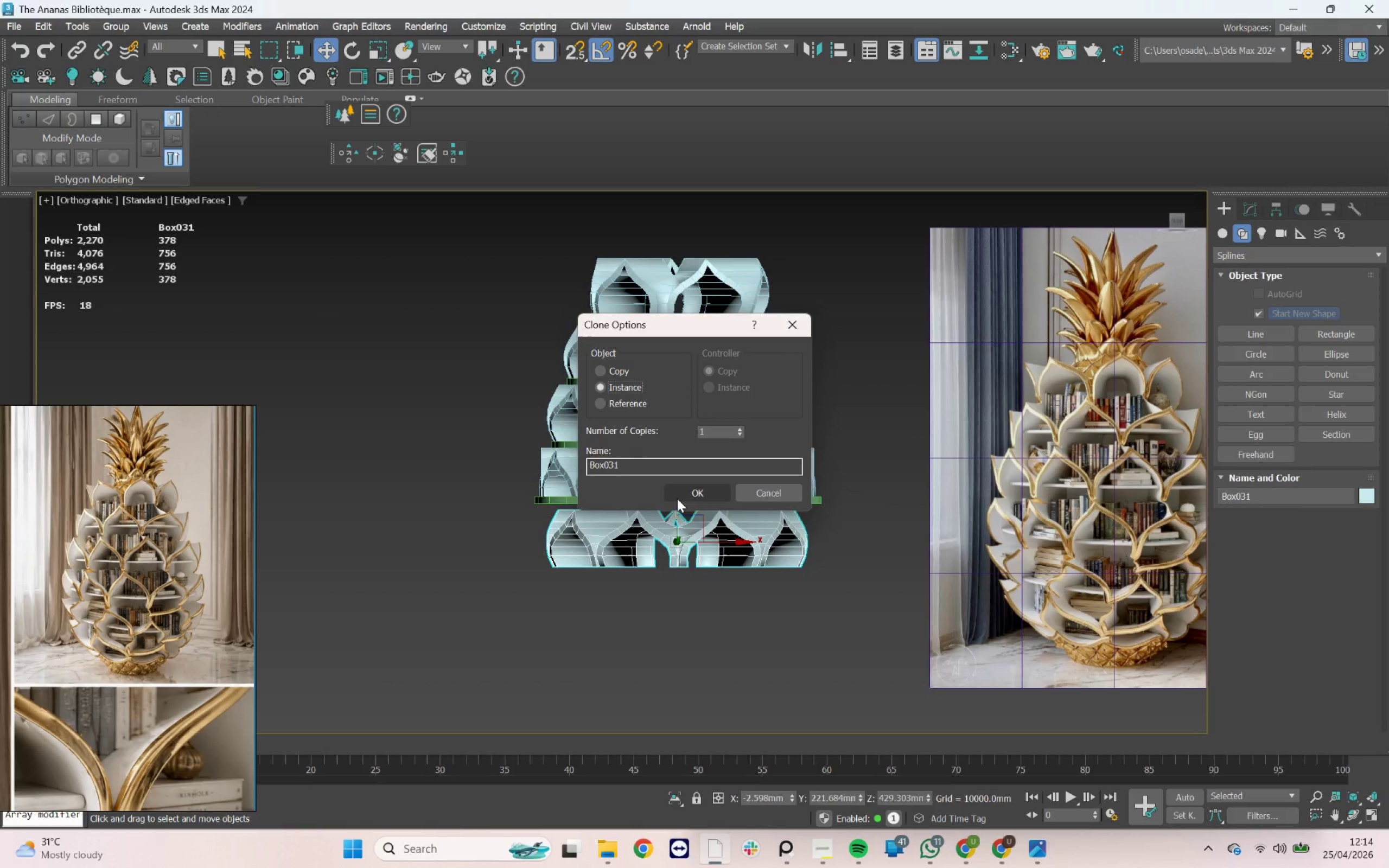 
left_click([677, 499])
 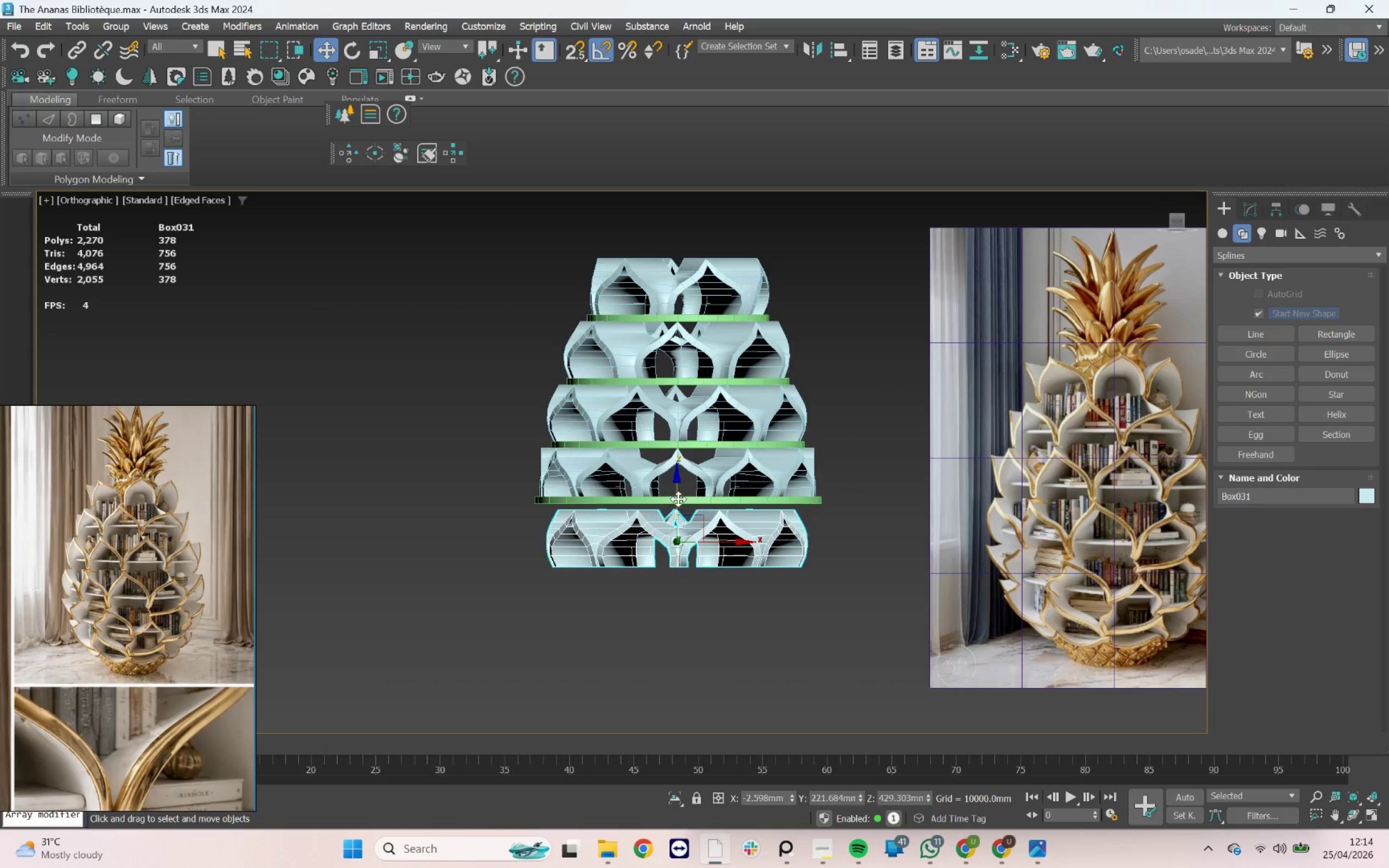 
scroll: coordinate [640, 501], scroll_direction: up, amount: 4.0
 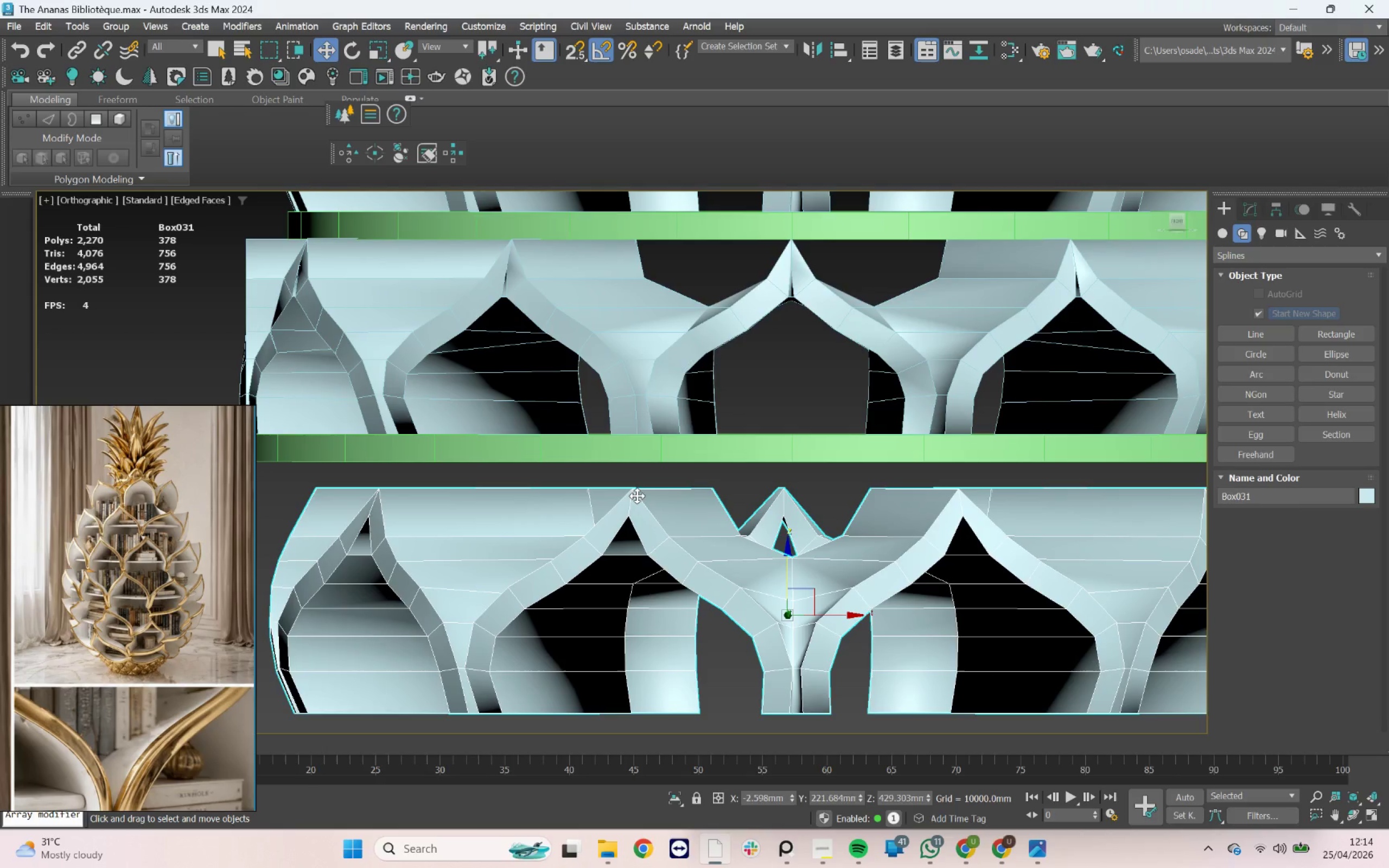 
key(S)
 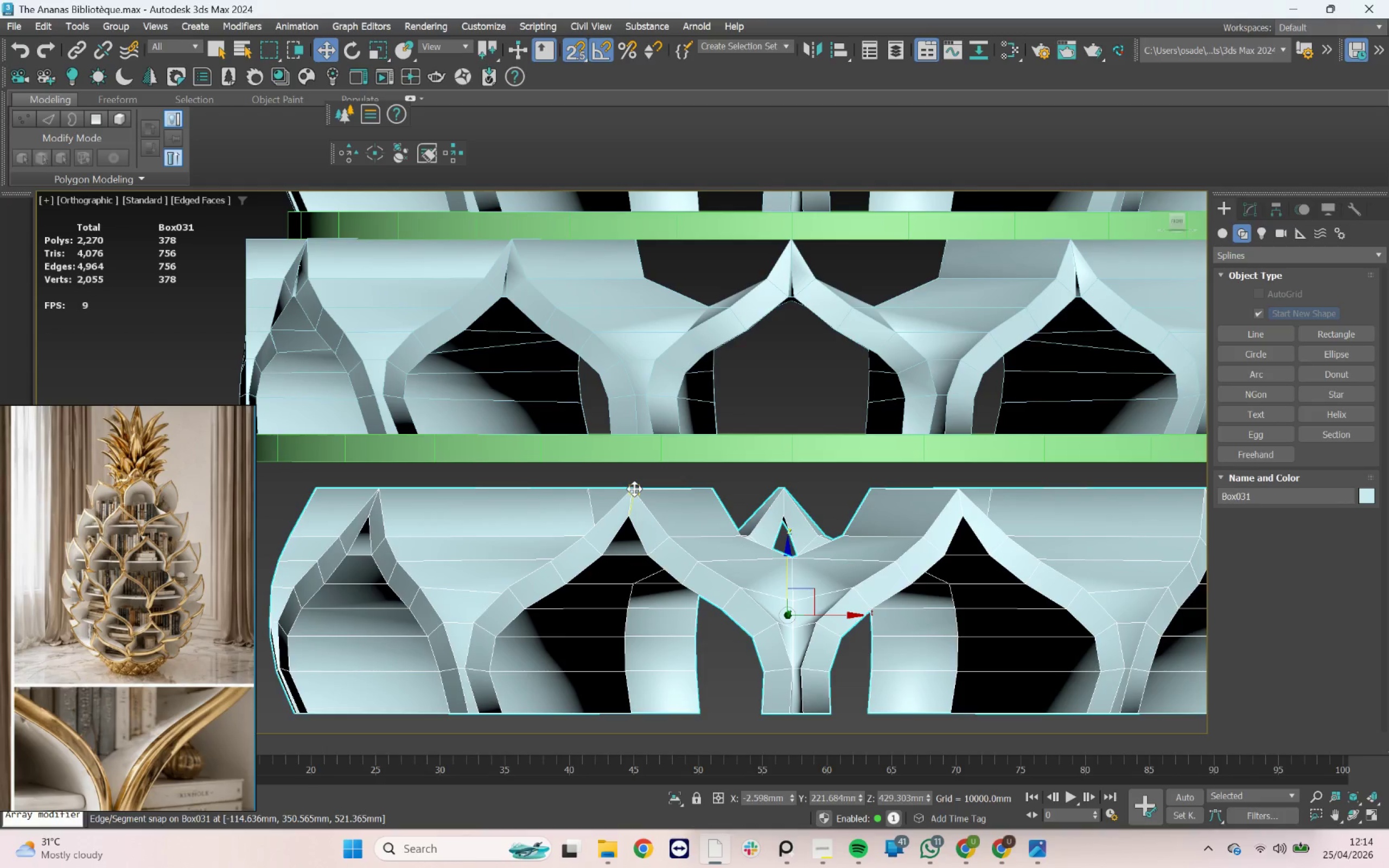 
left_click_drag(start_coordinate=[634, 488], to_coordinate=[581, 464])
 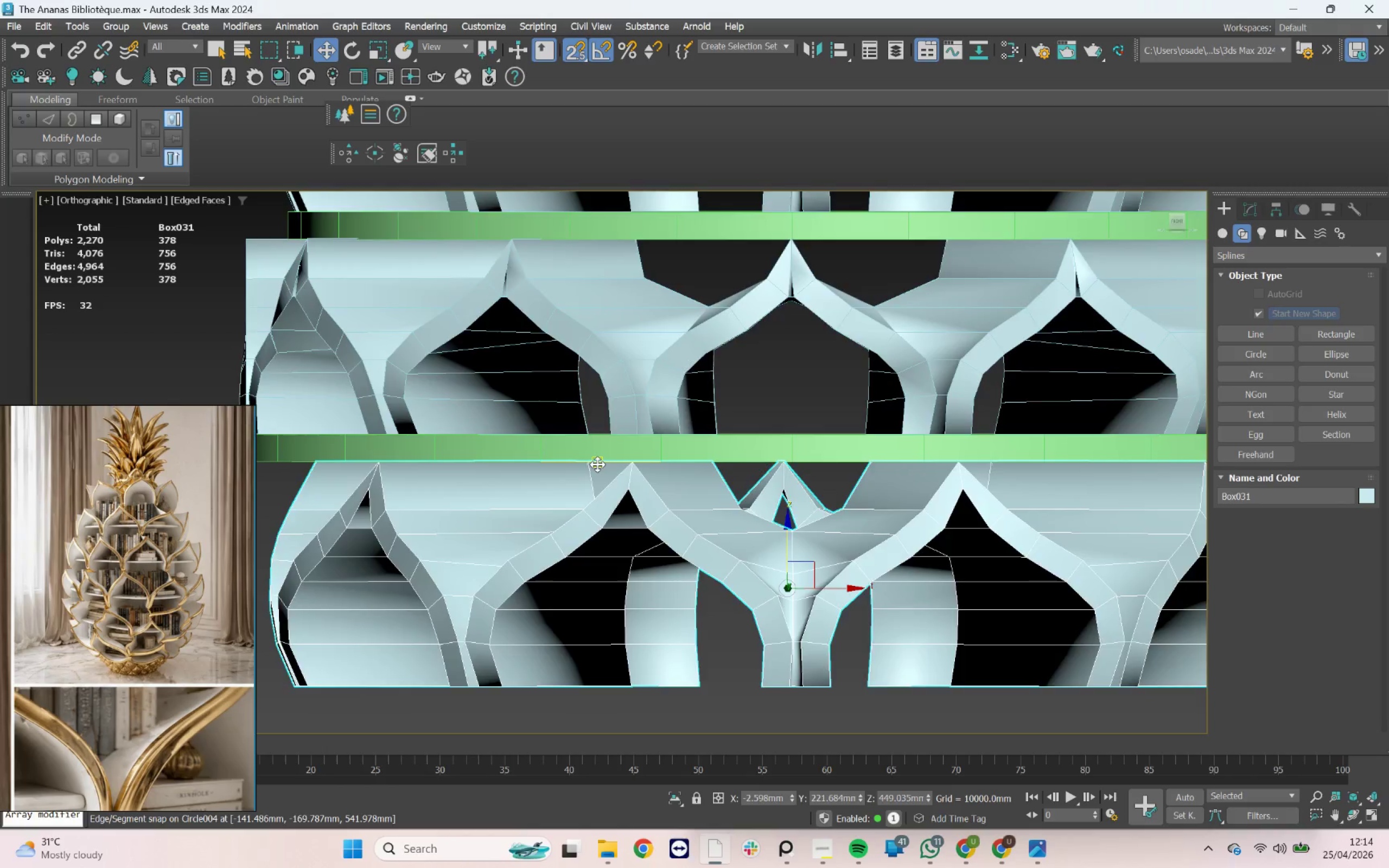 
scroll: coordinate [597, 464], scroll_direction: down, amount: 5.0
 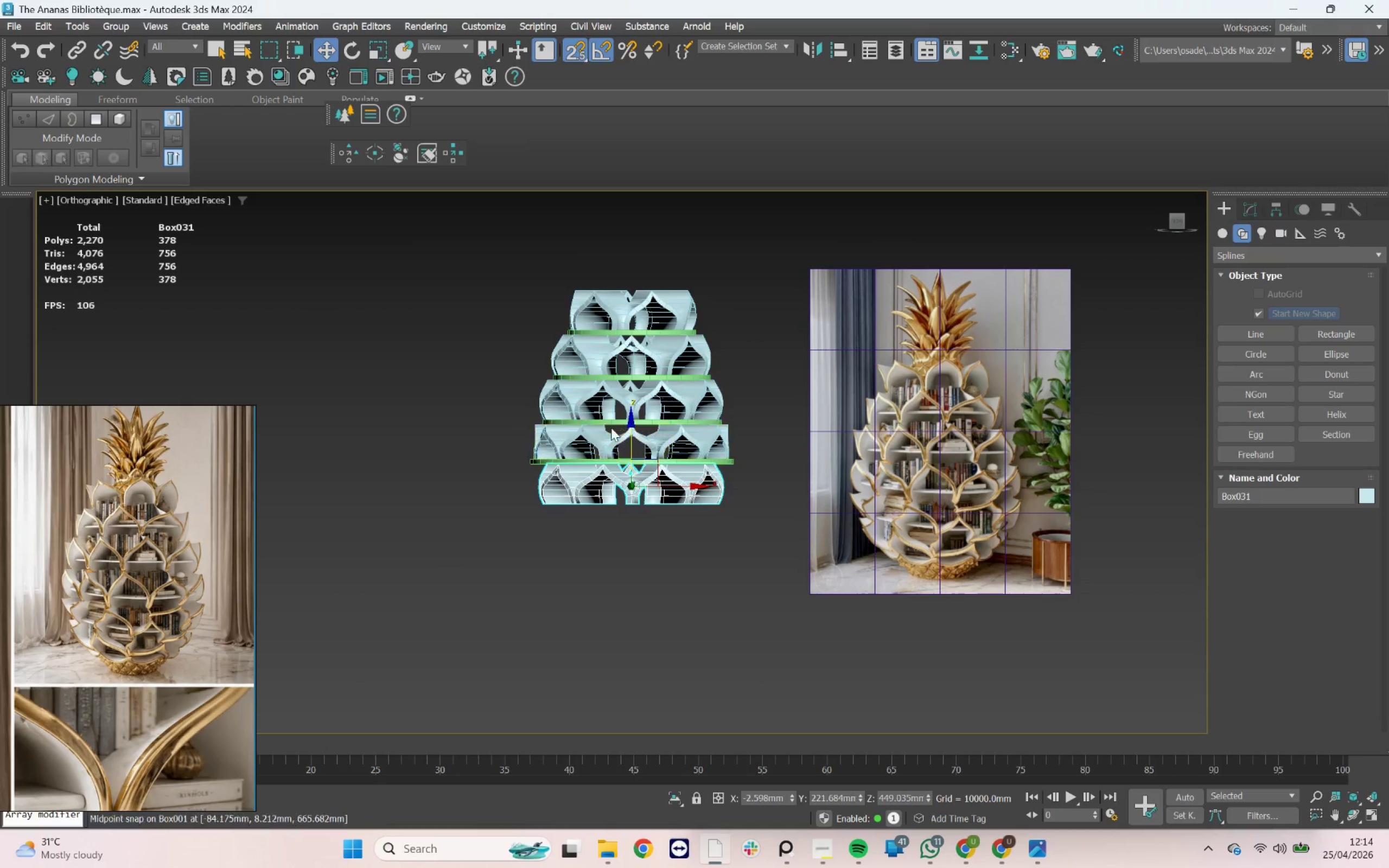 
scroll: coordinate [585, 406], scroll_direction: up, amount: 1.0
 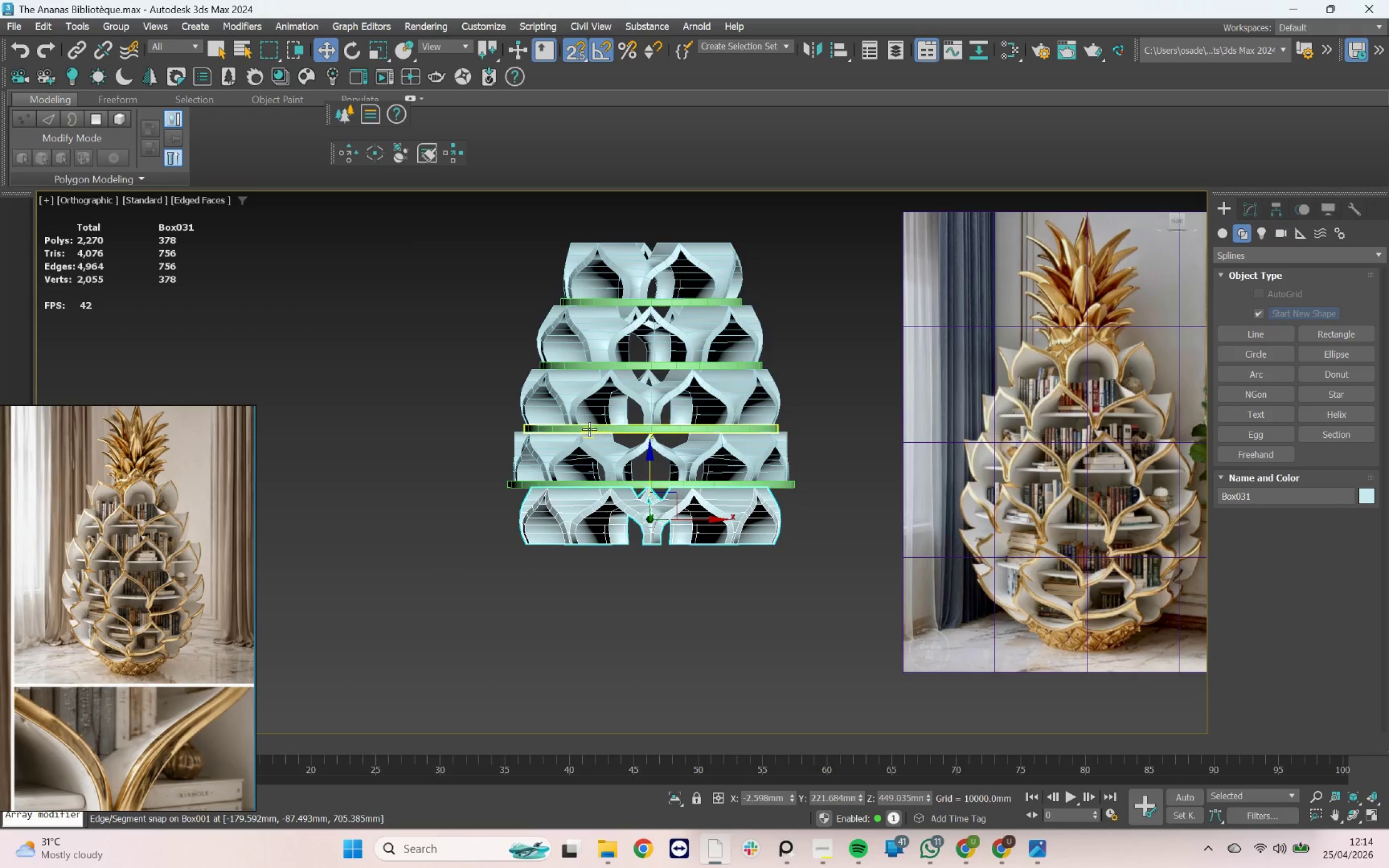 
left_click([590, 428])
 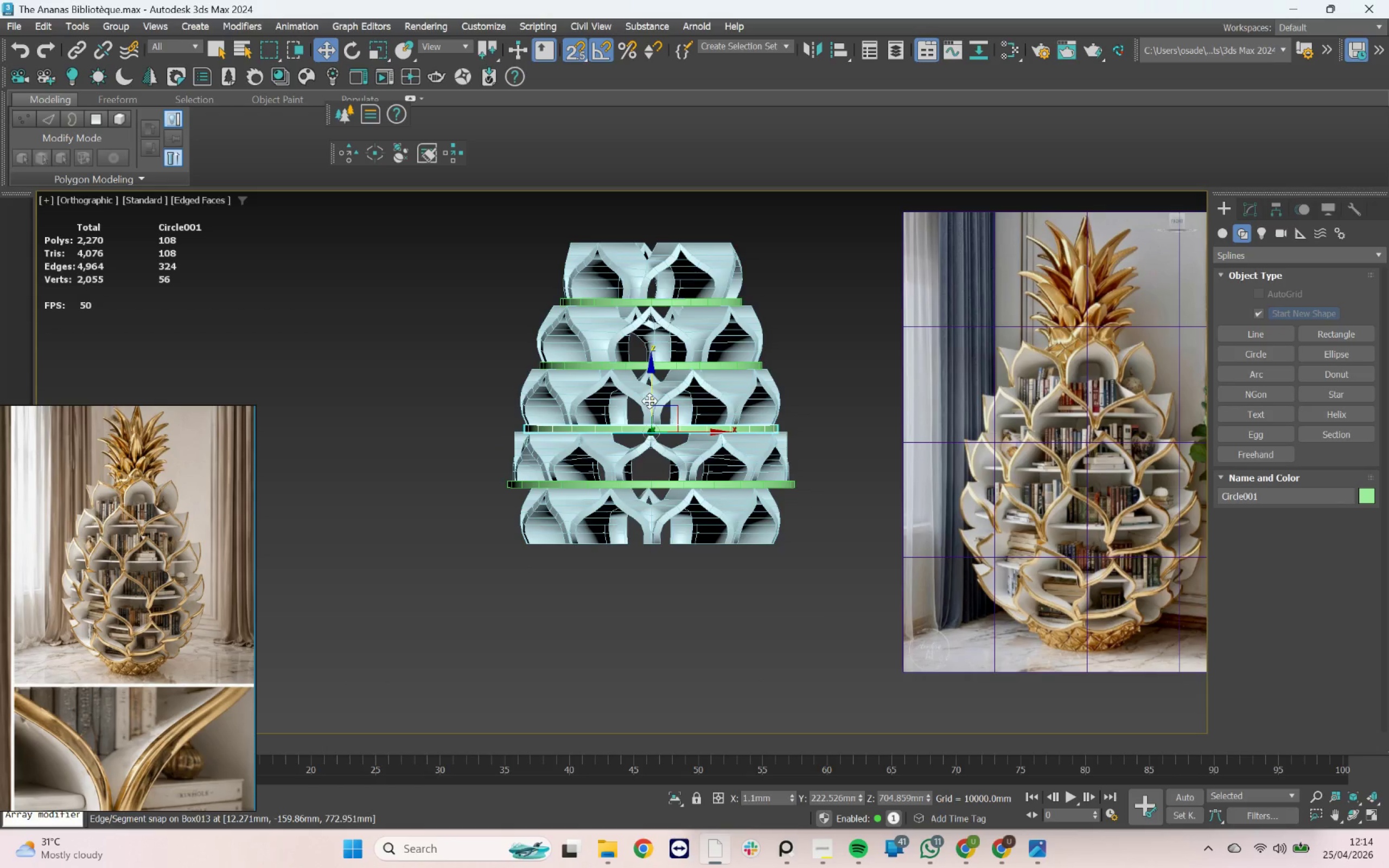 
left_click_drag(start_coordinate=[649, 398], to_coordinate=[649, 588])
 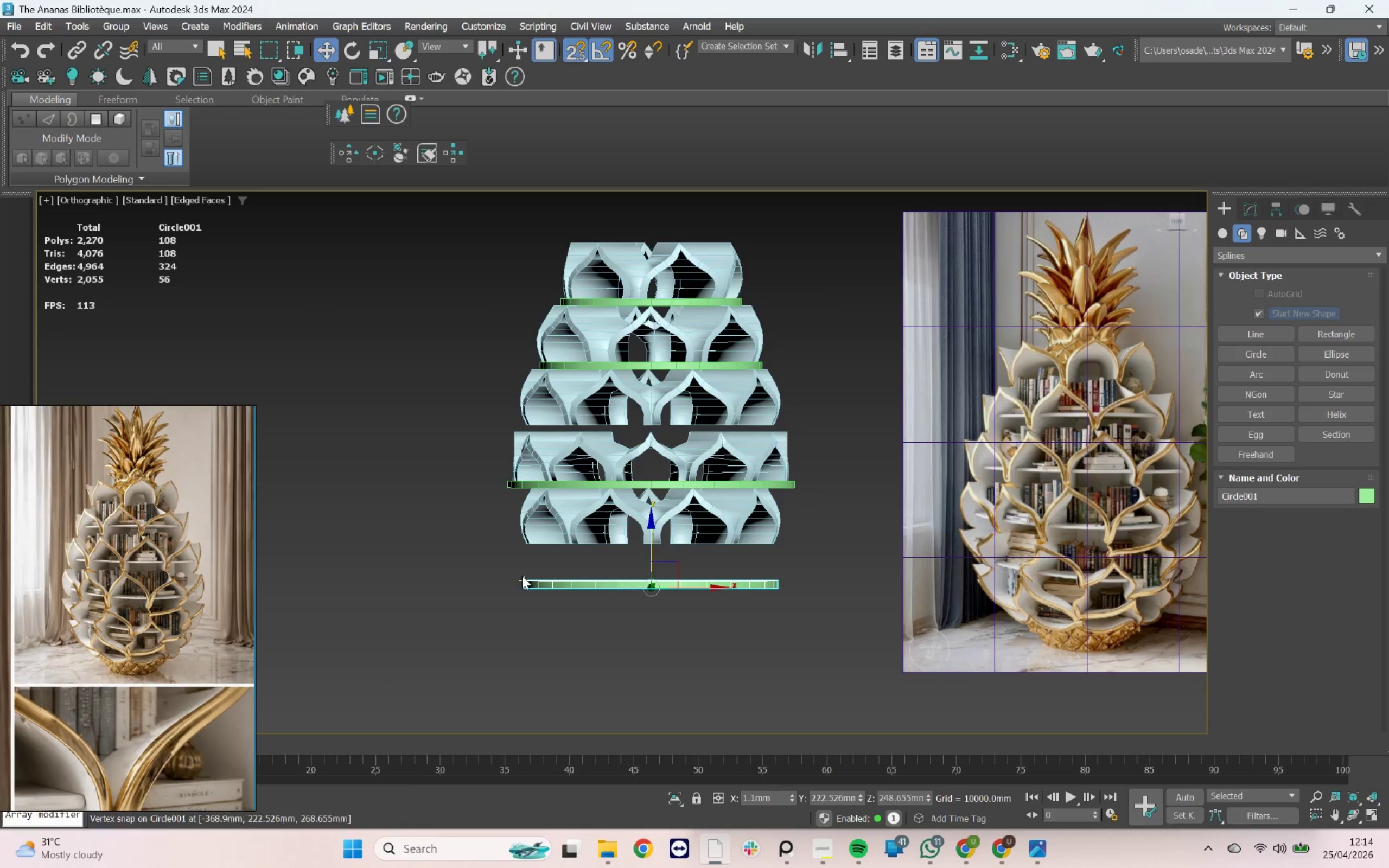 
scroll: coordinate [521, 575], scroll_direction: up, amount: 4.0
 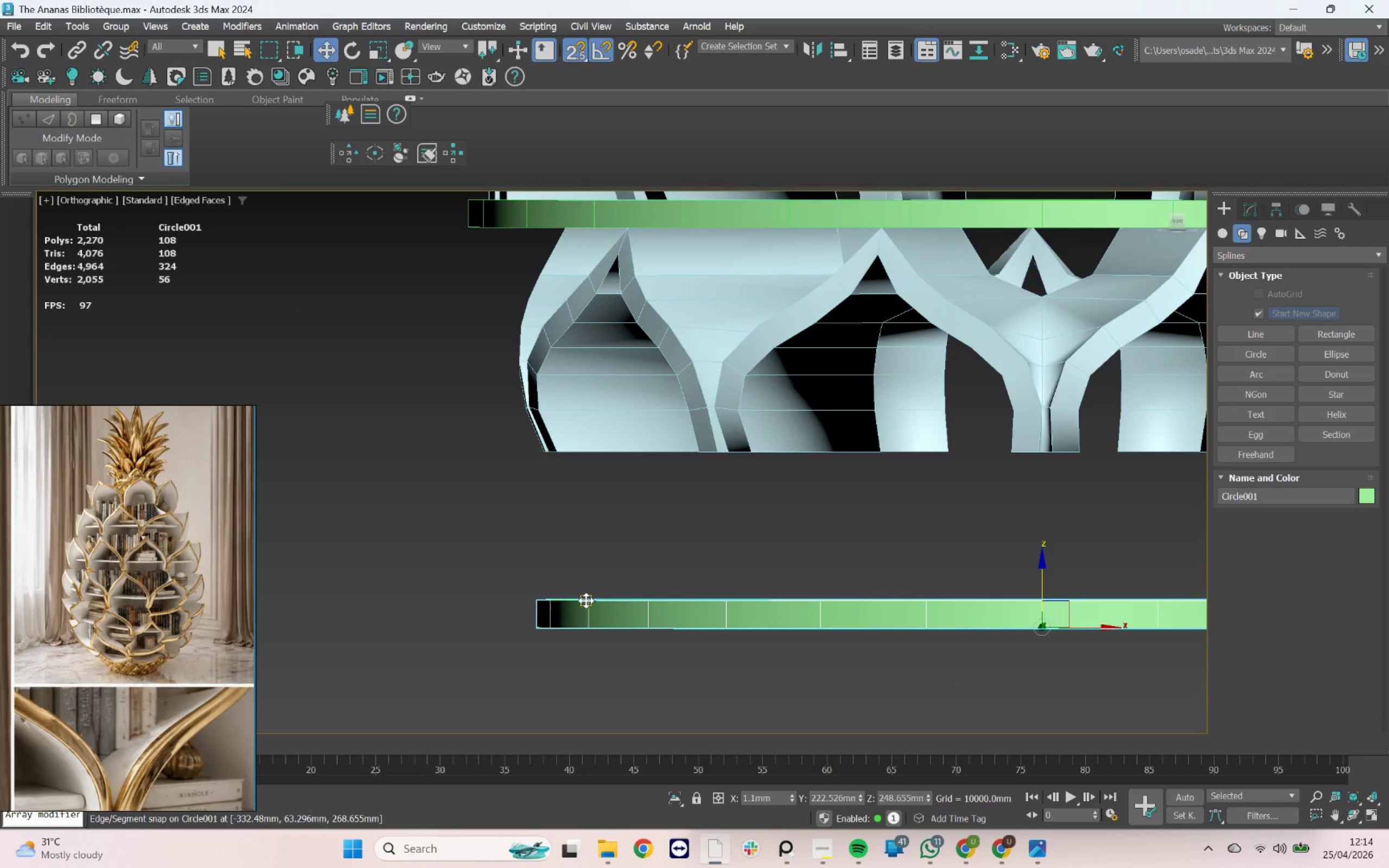 
left_click_drag(start_coordinate=[587, 601], to_coordinate=[562, 457])
 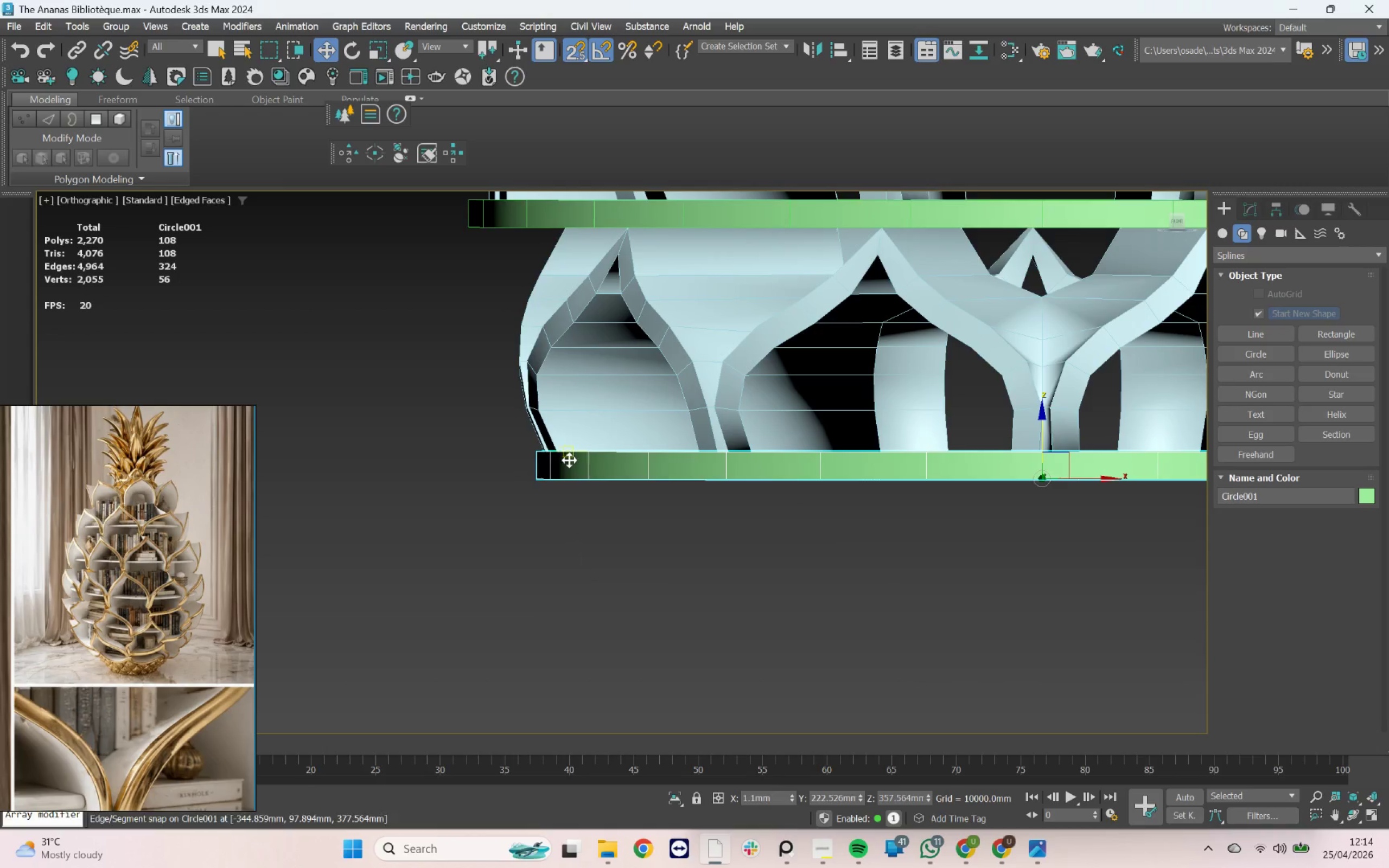 
scroll: coordinate [570, 462], scroll_direction: down, amount: 4.0
 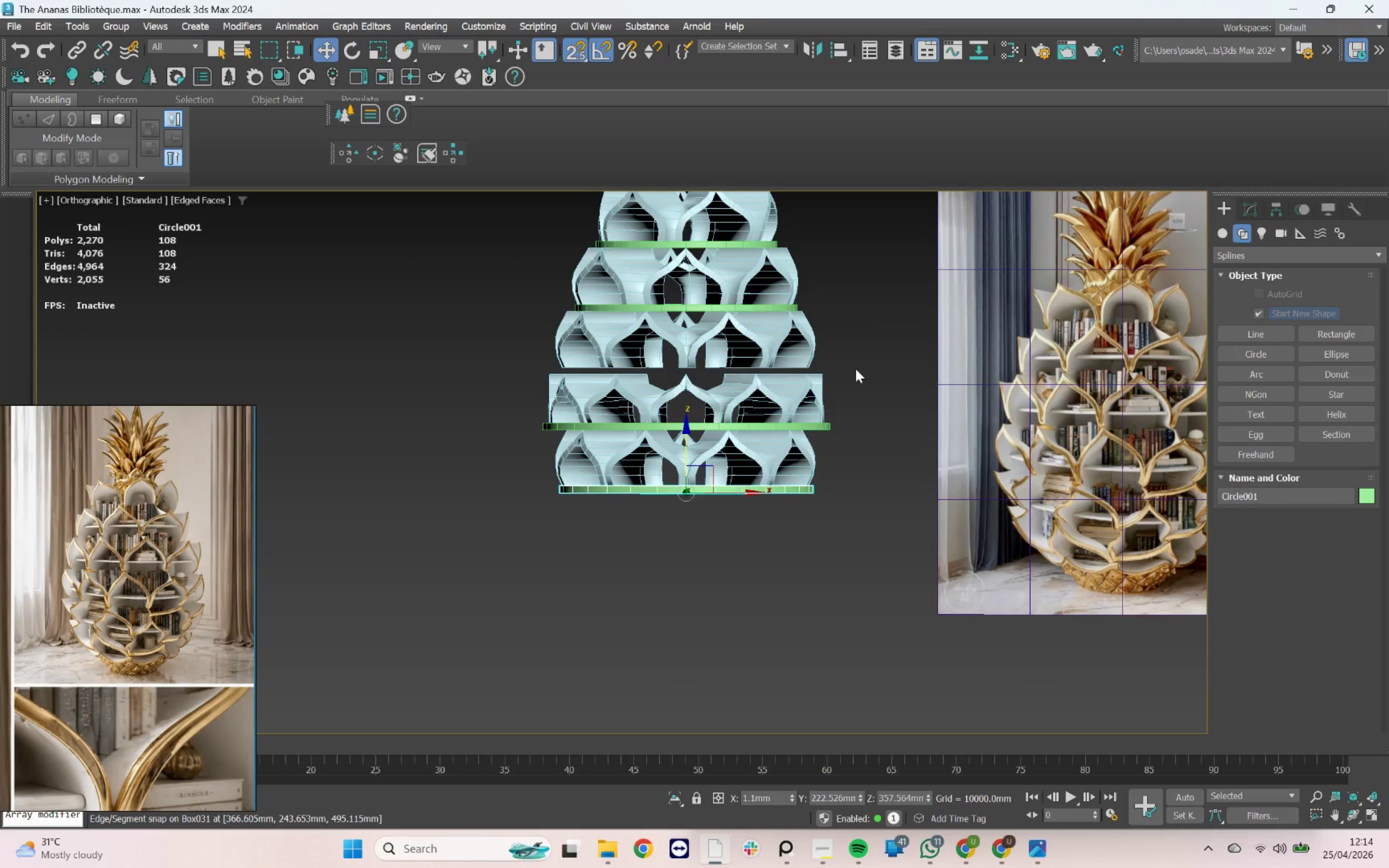 
key(Control+Z)
 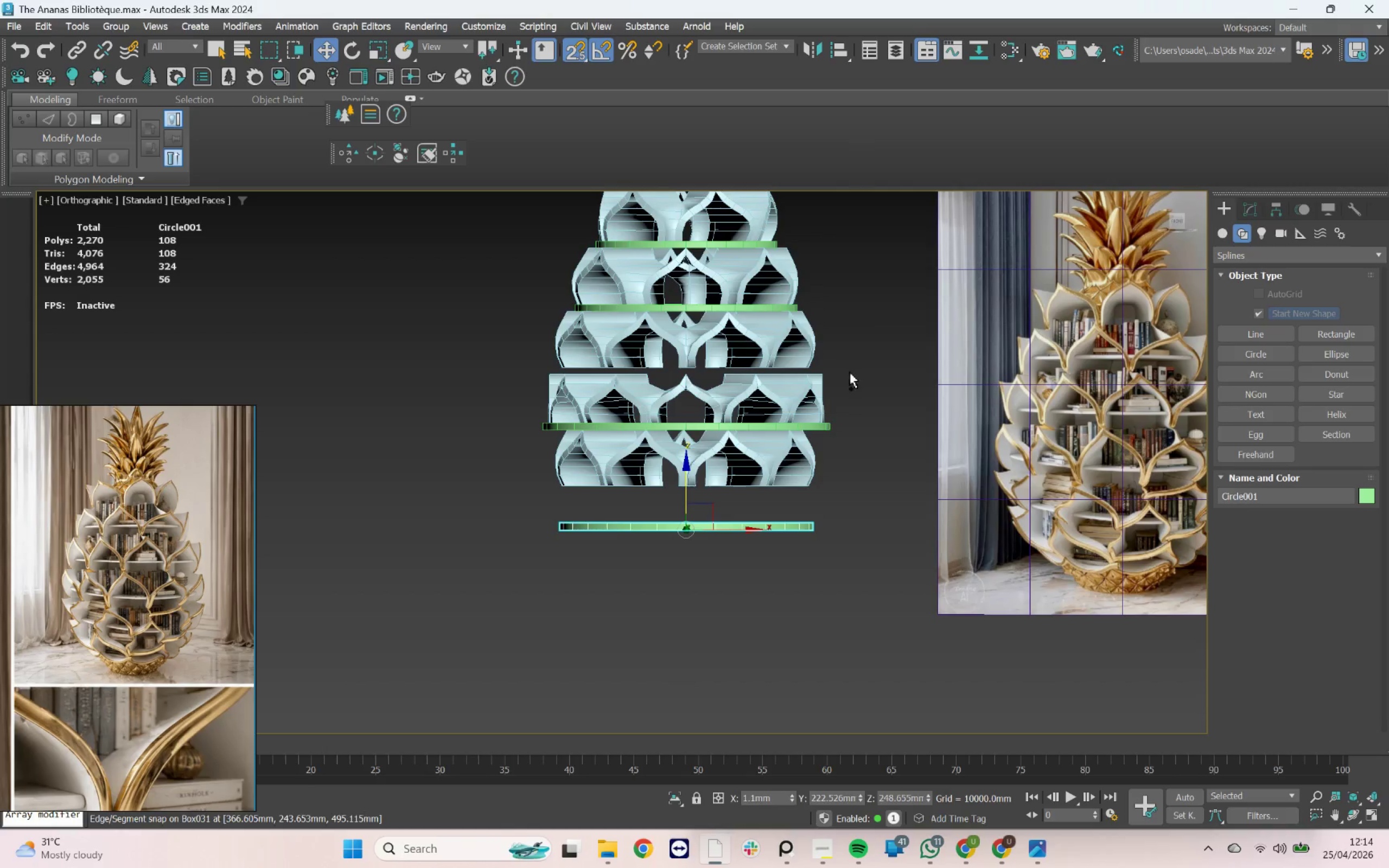 
key(Control+Z)
 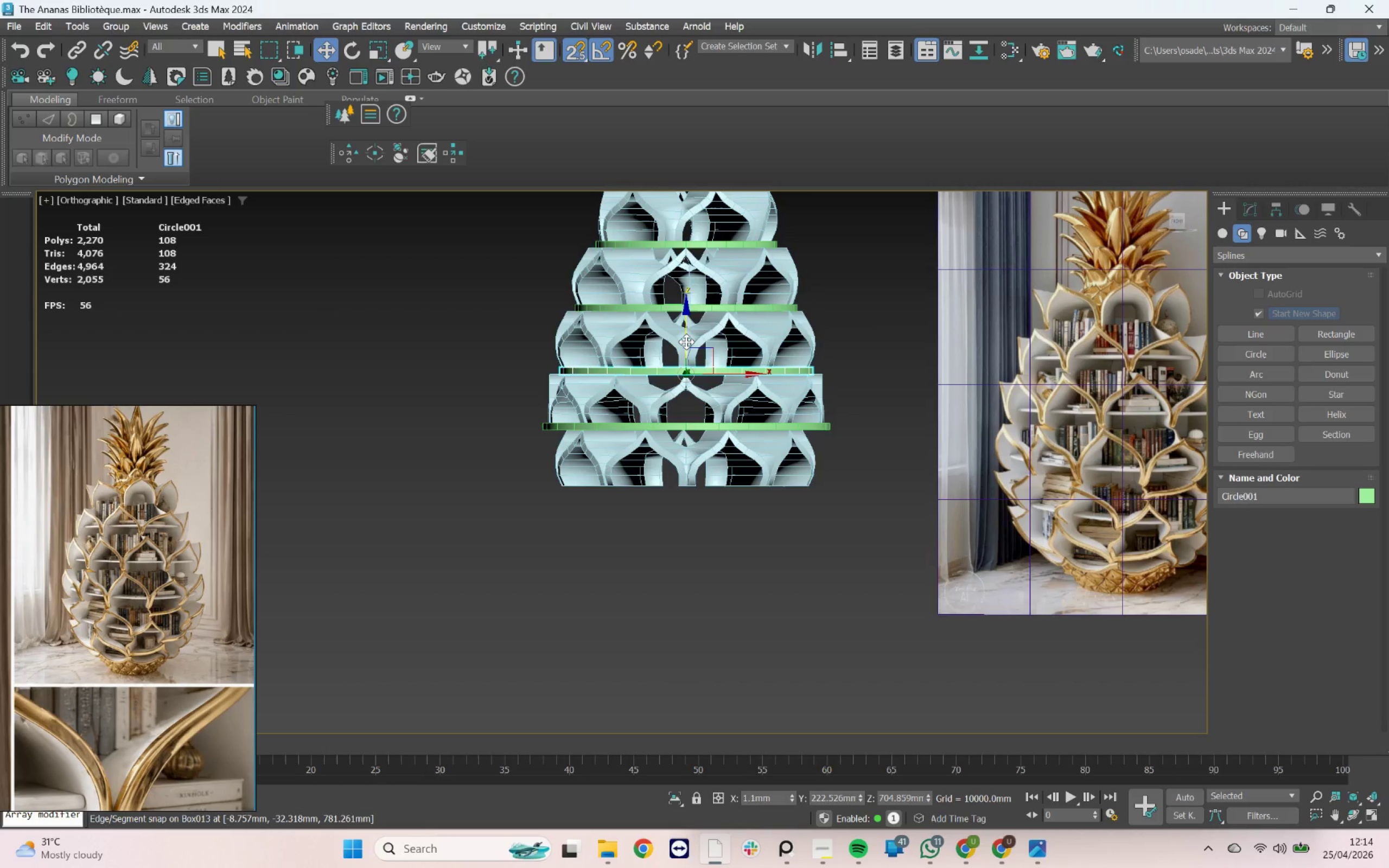 
hold_key(key=ShiftLeft, duration=0.83)
left_click_drag(start_coordinate=[686, 342], to_coordinate=[691, 525])
 